 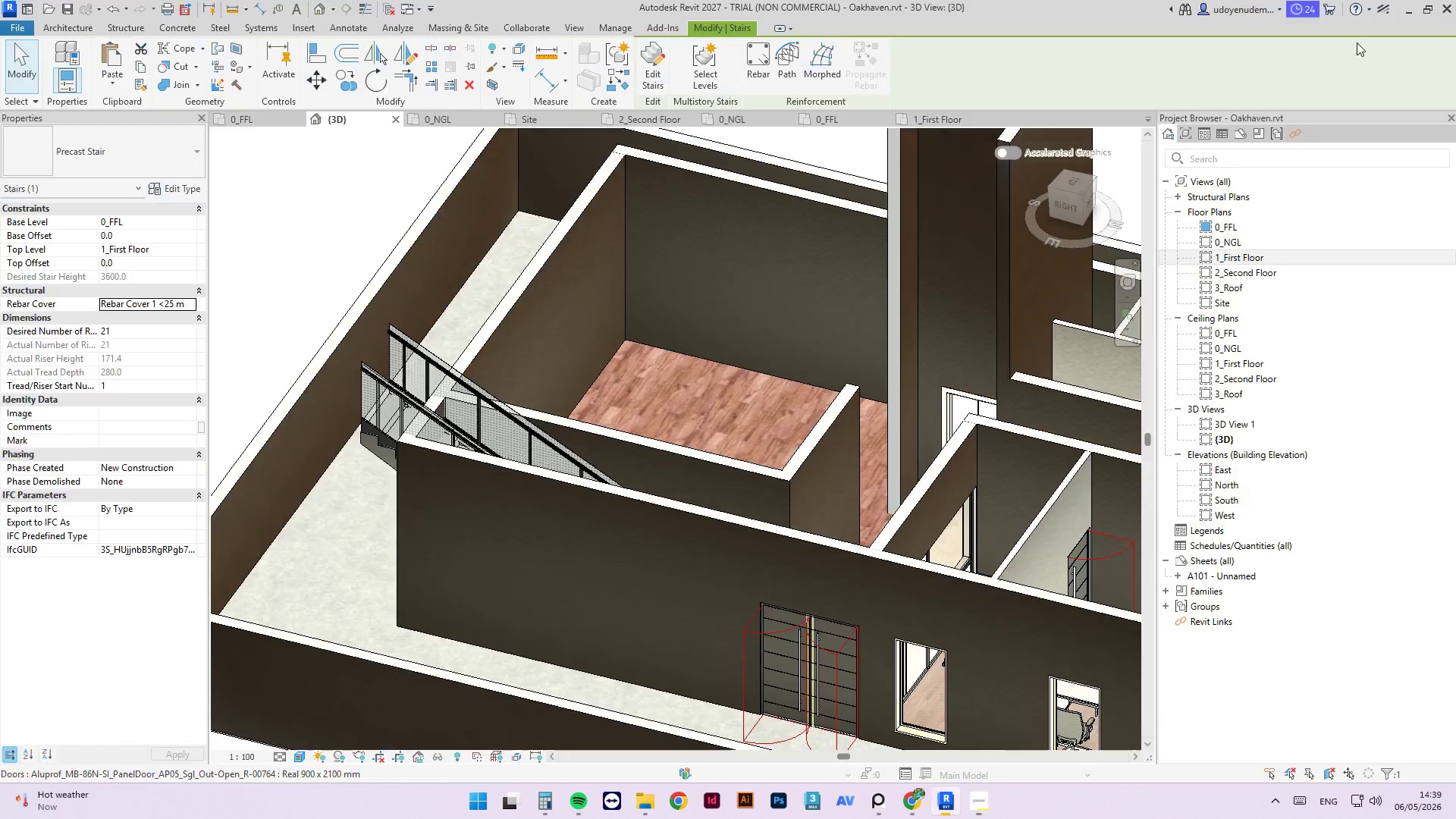 
scroll: coordinate [620, 487], scroll_direction: down, amount: 3.0
 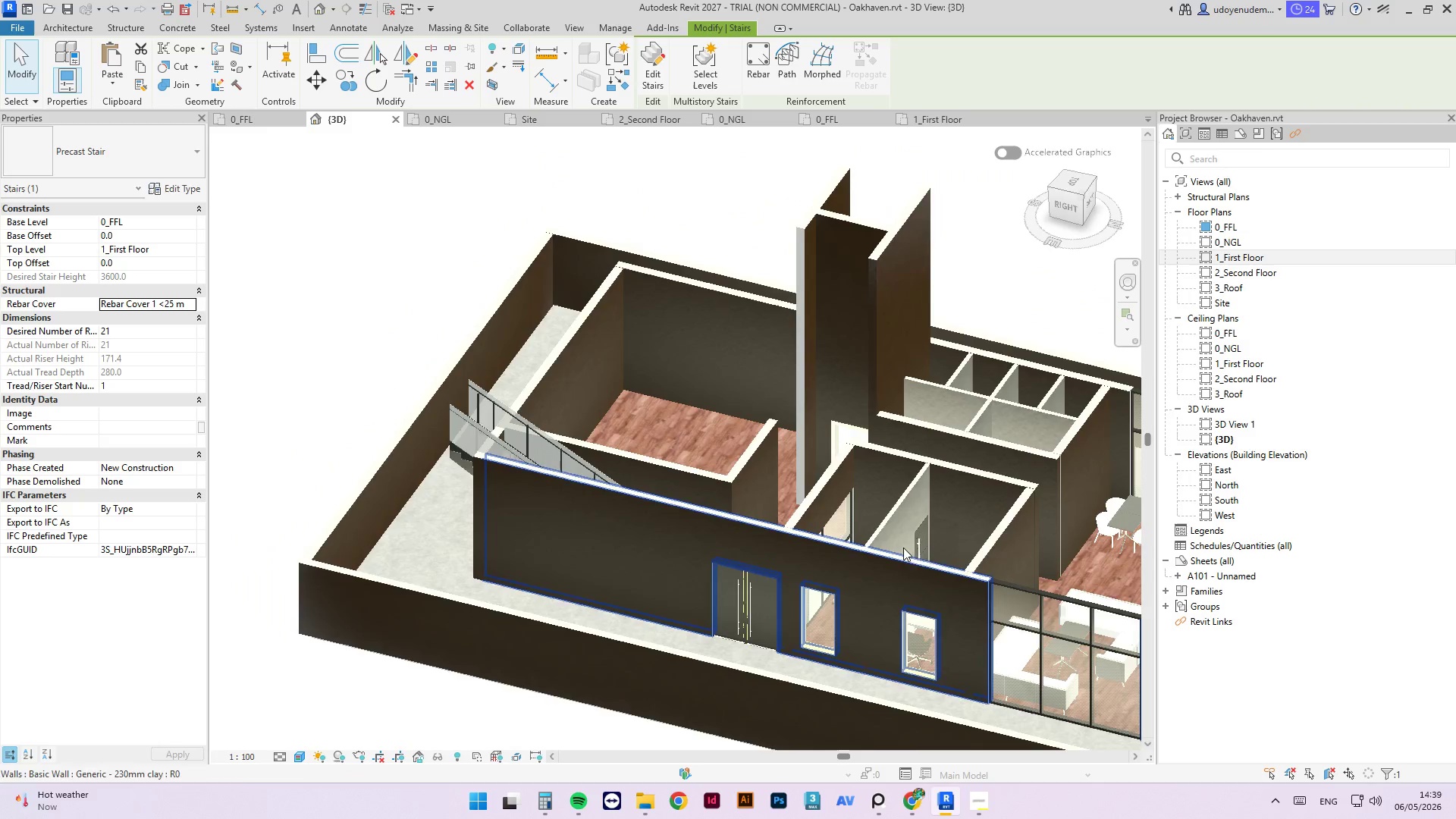 
scroll: coordinate [690, 518], scroll_direction: up, amount: 3.0
 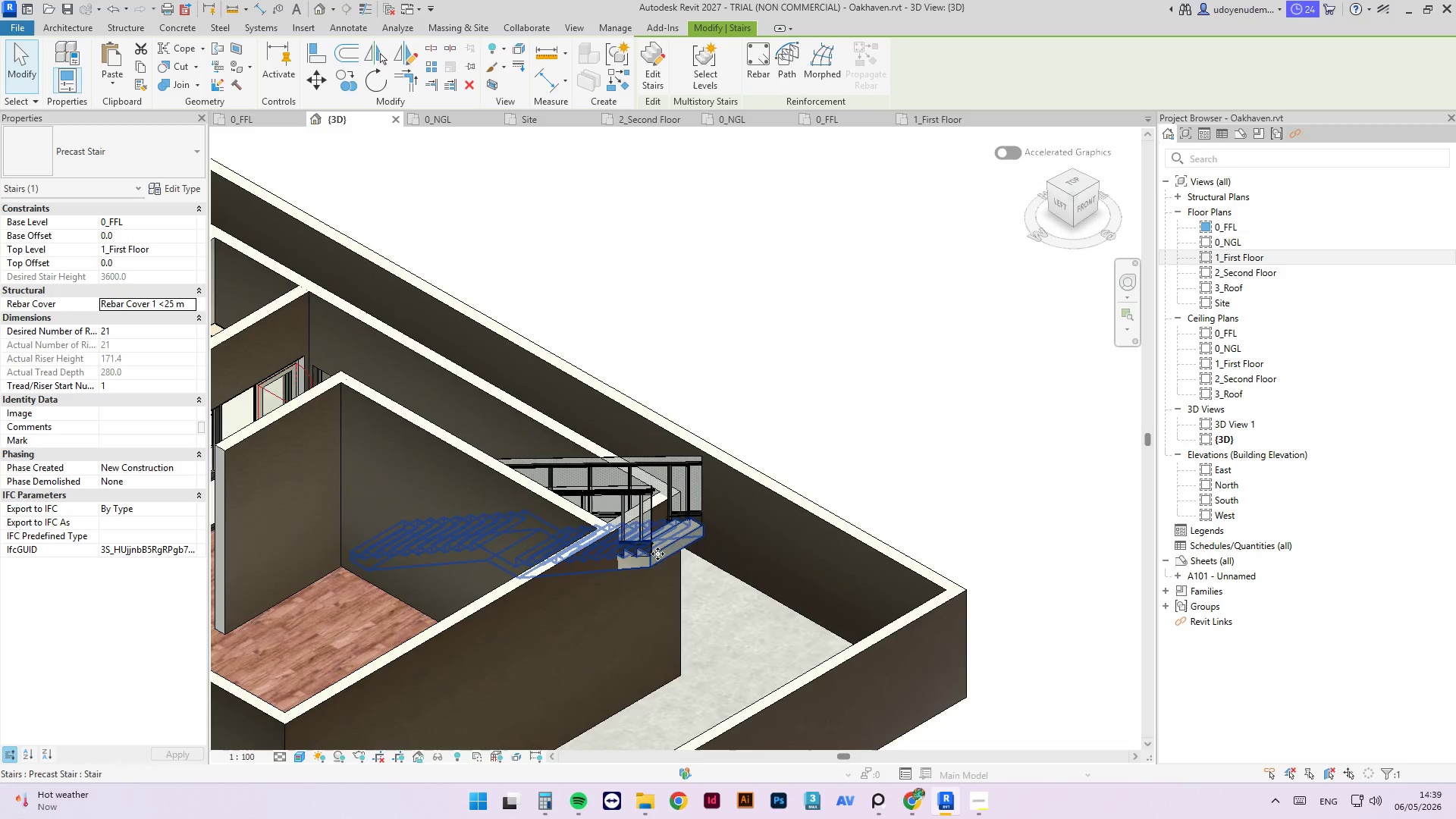 
left_click([662, 554])
 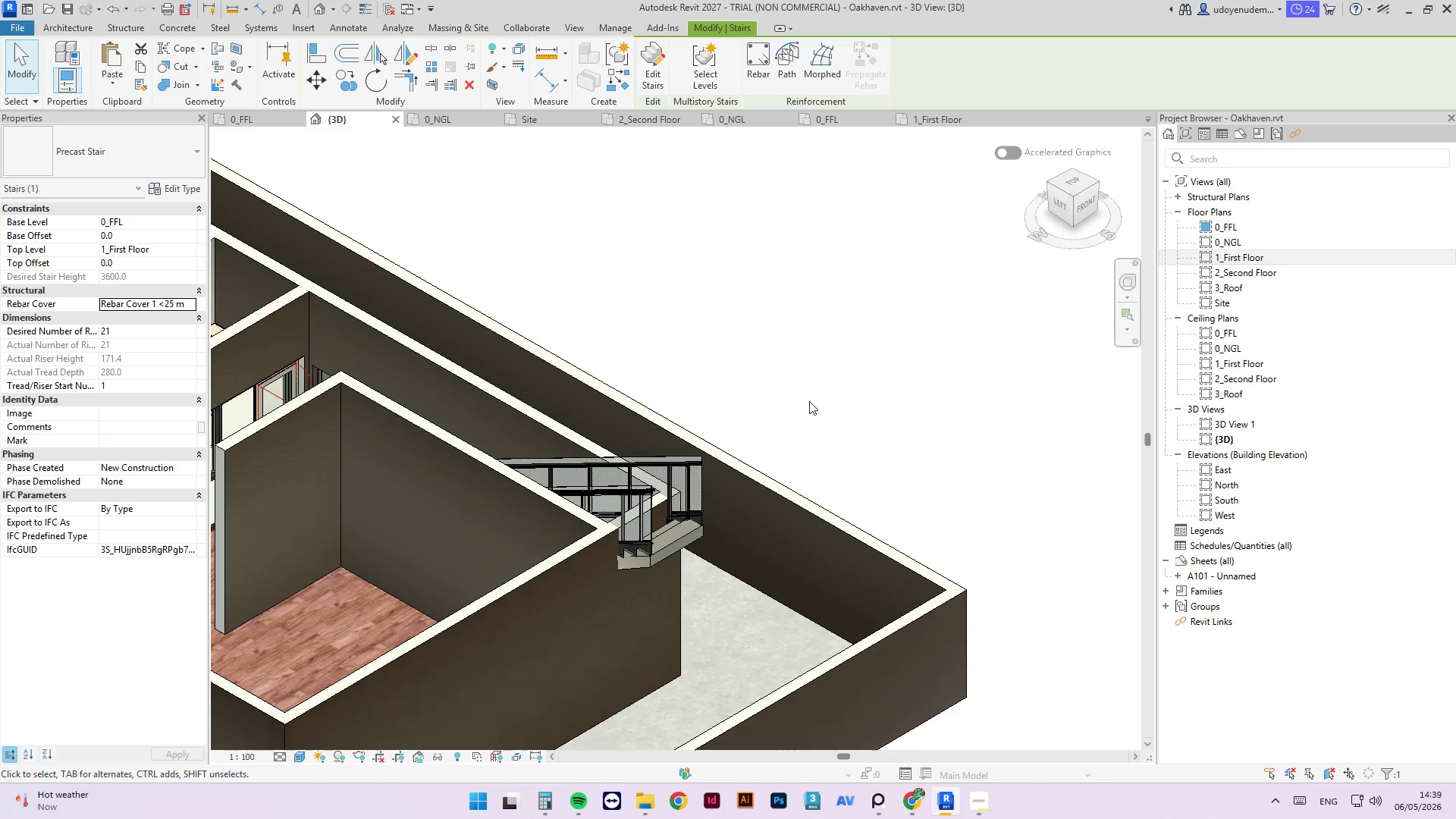 
hold_key(key=ShiftLeft, duration=1.42)
 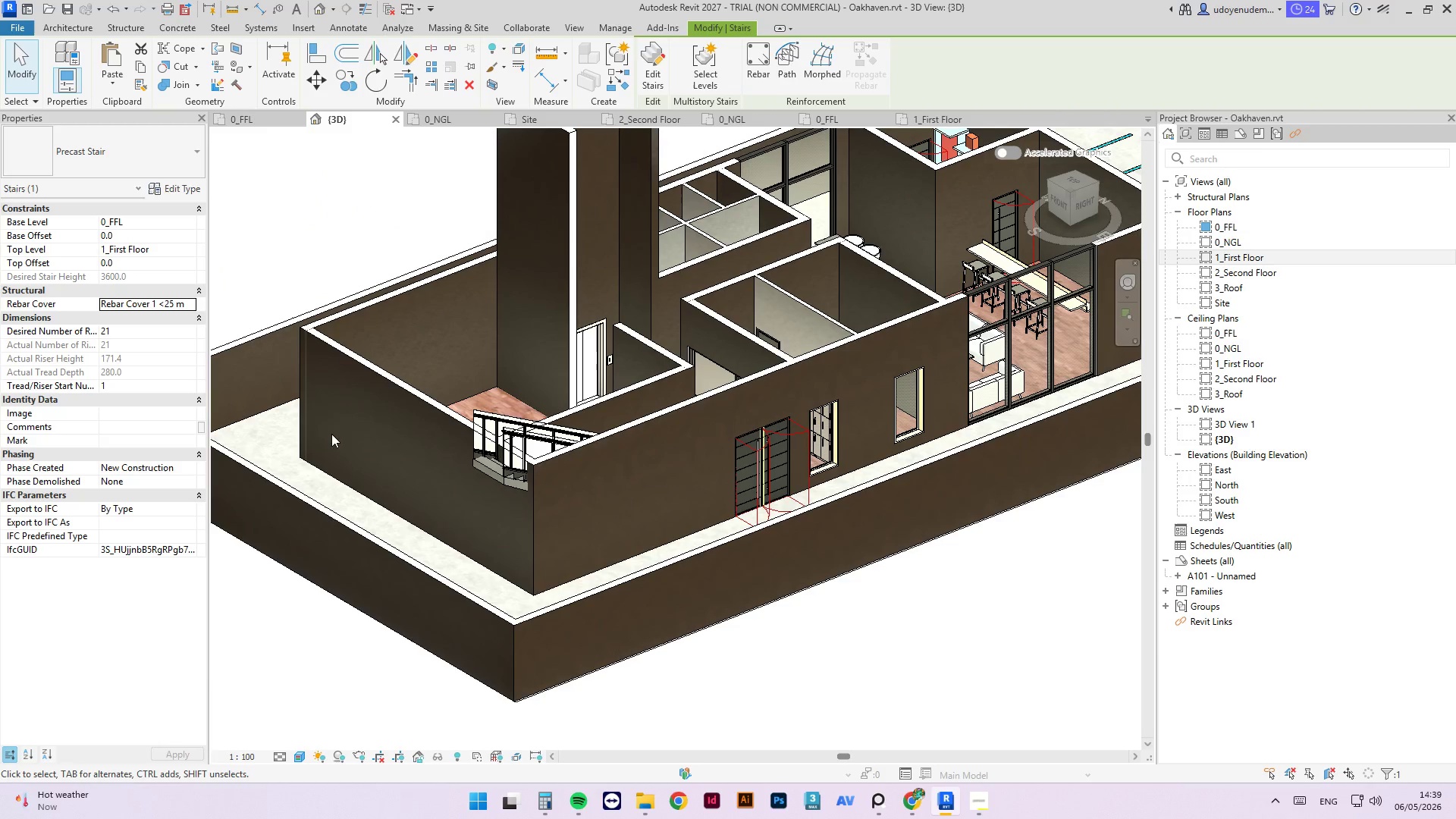 
scroll: coordinate [728, 384], scroll_direction: down, amount: 3.0
 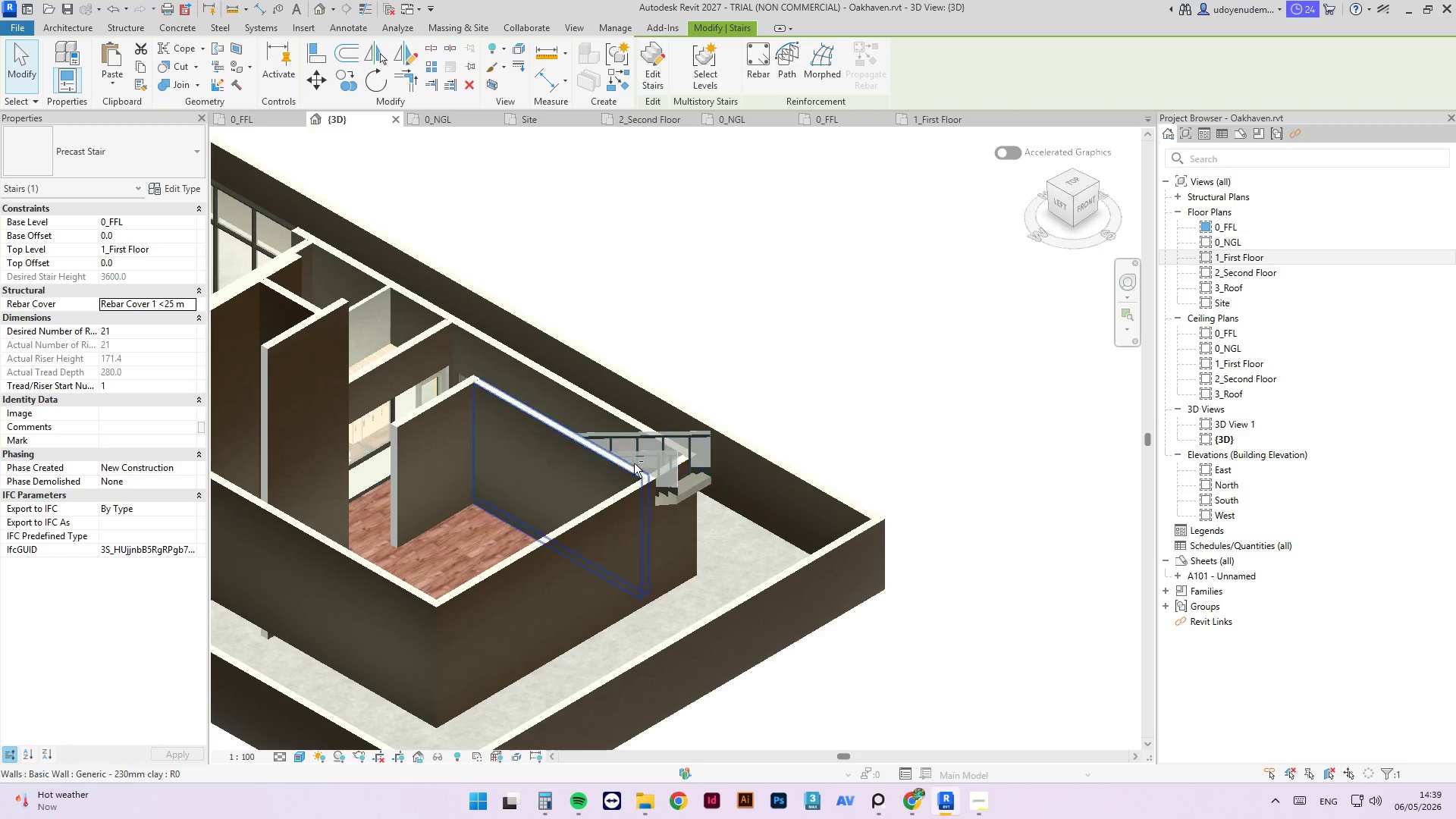 
key(Control+S)
 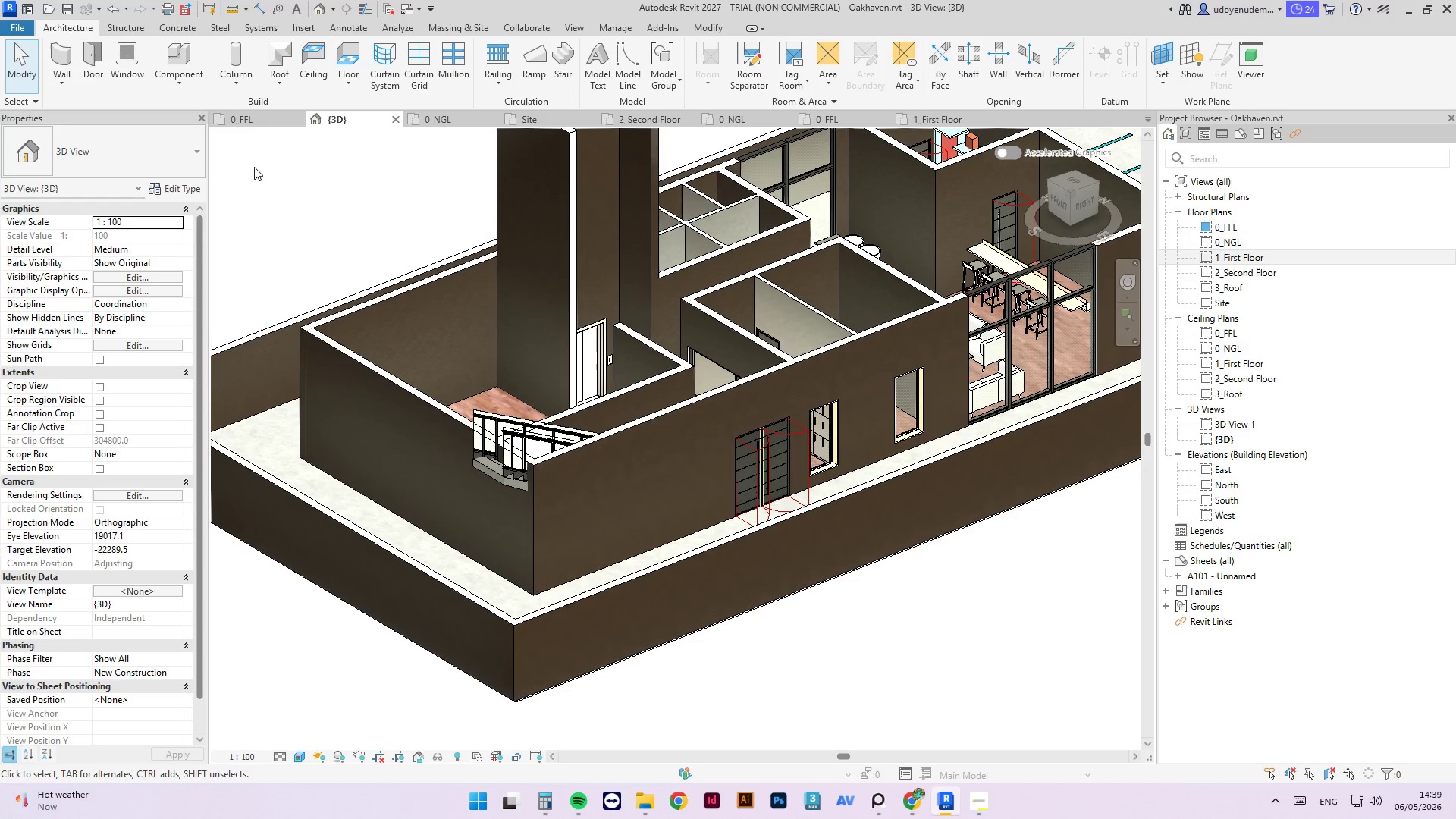 
scroll: coordinate [469, 347], scroll_direction: up, amount: 1.0
 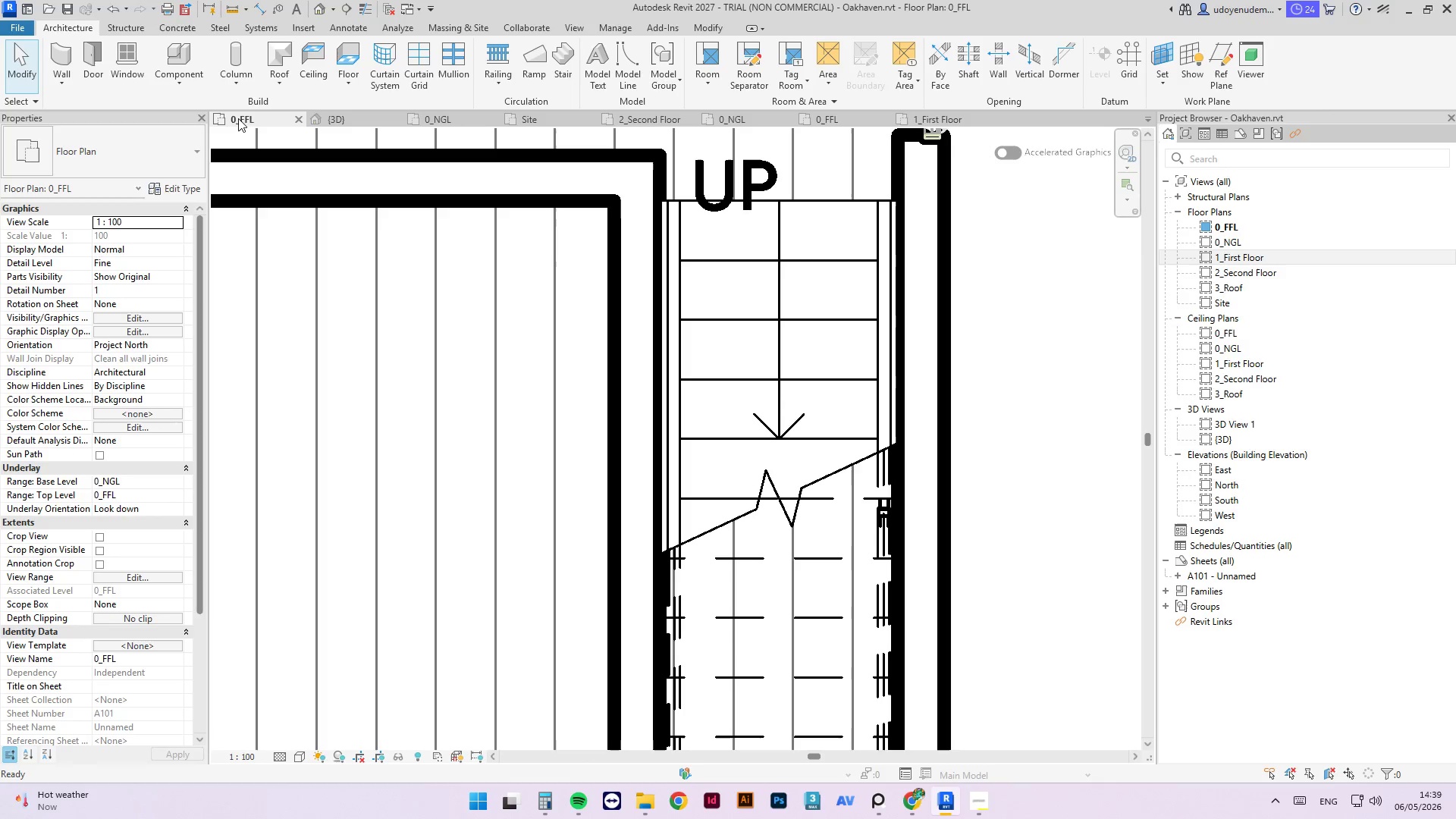 
scroll: coordinate [601, 249], scroll_direction: down, amount: 10.0
 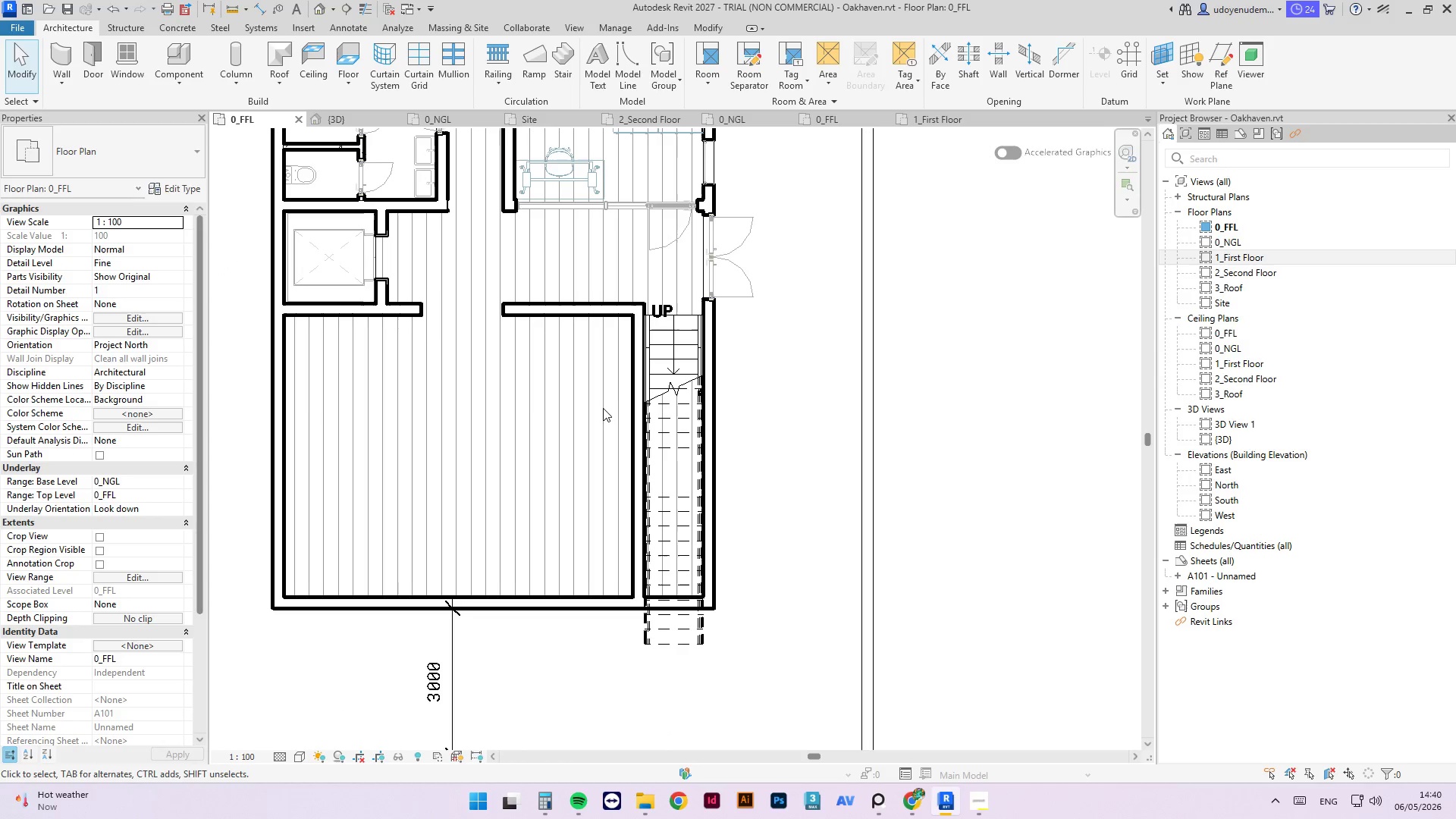 
wait(12.05)
 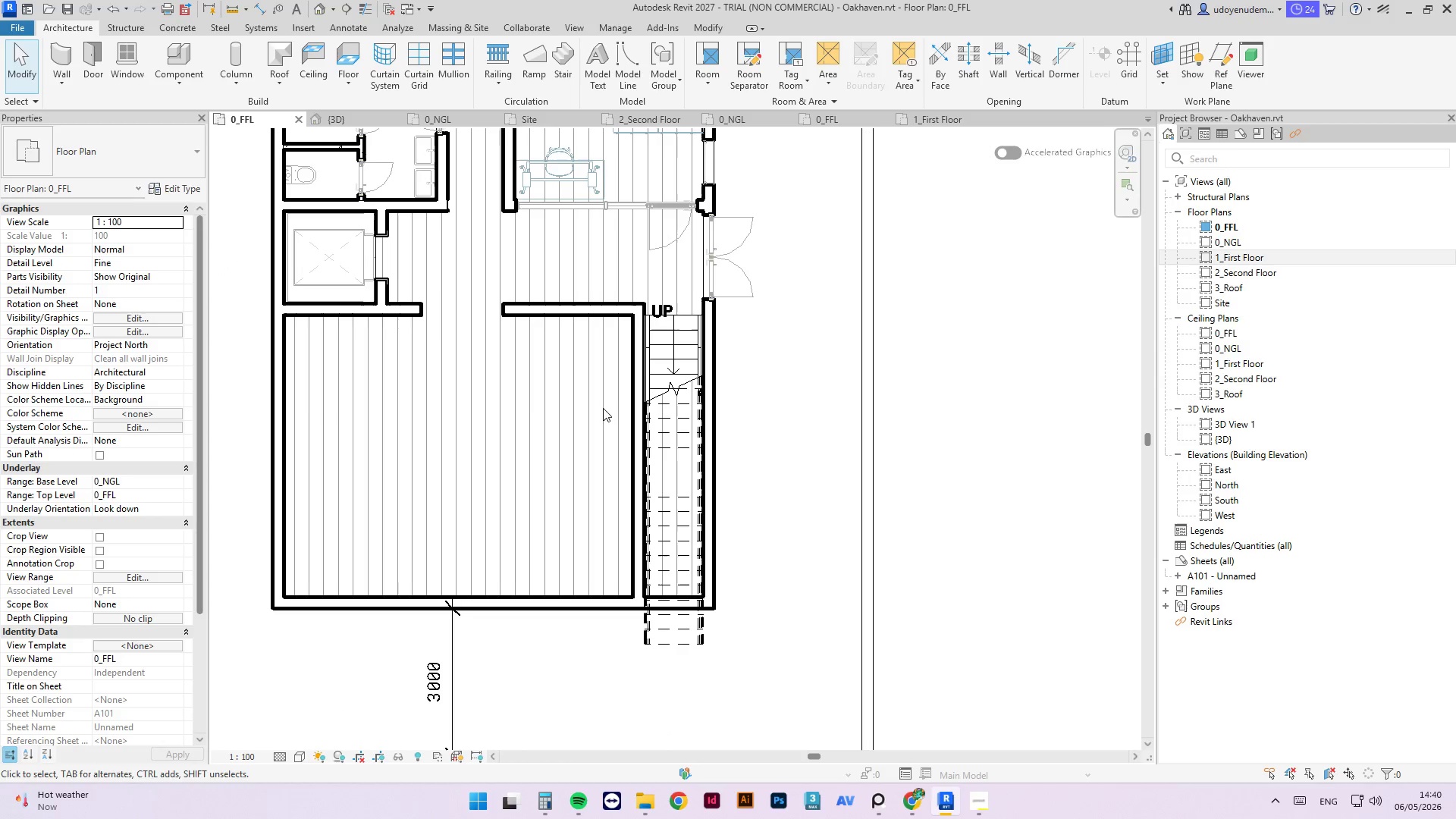 
scroll: coordinate [621, 454], scroll_direction: down, amount: 4.0
 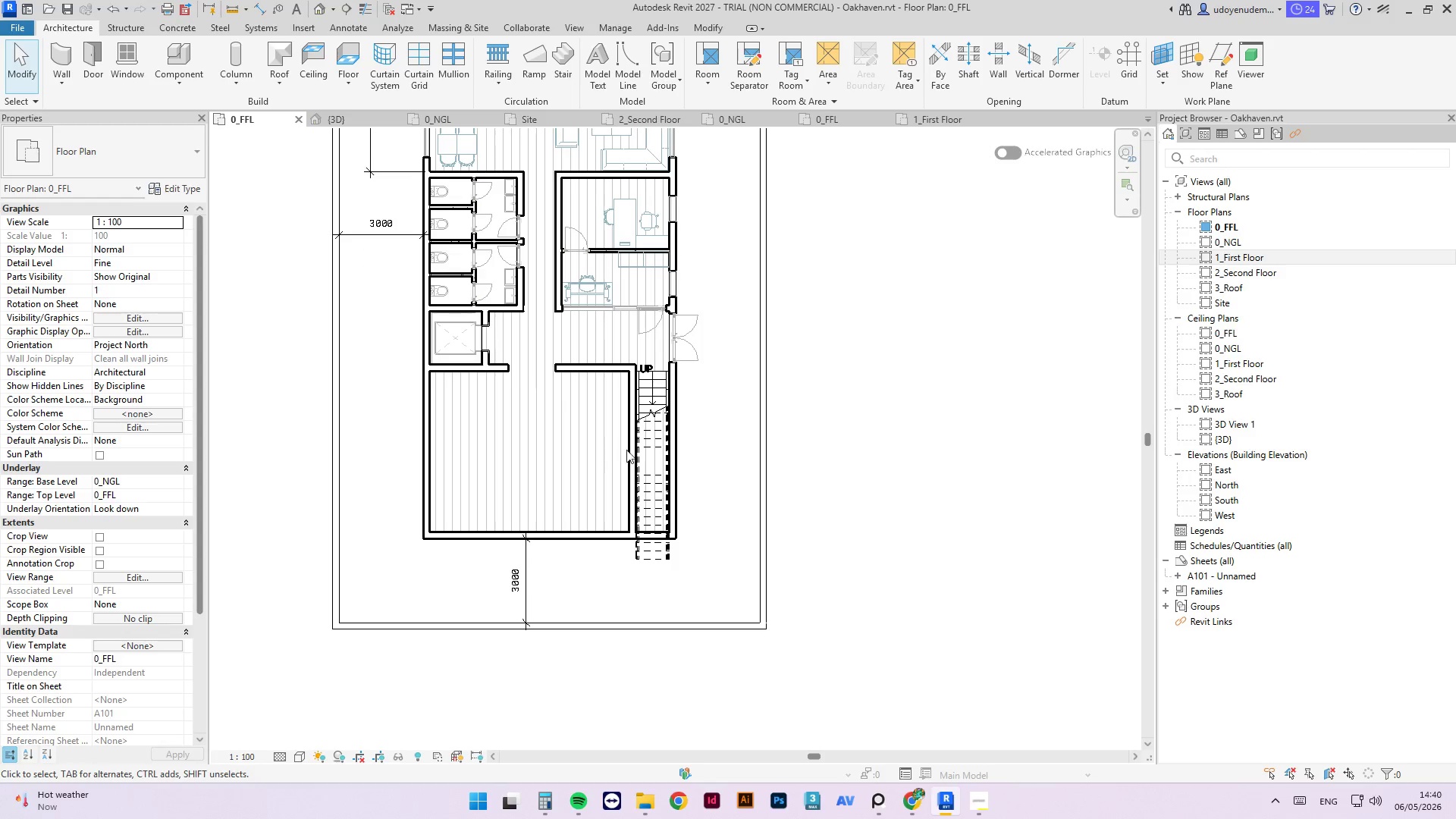 
wait(6.75)
 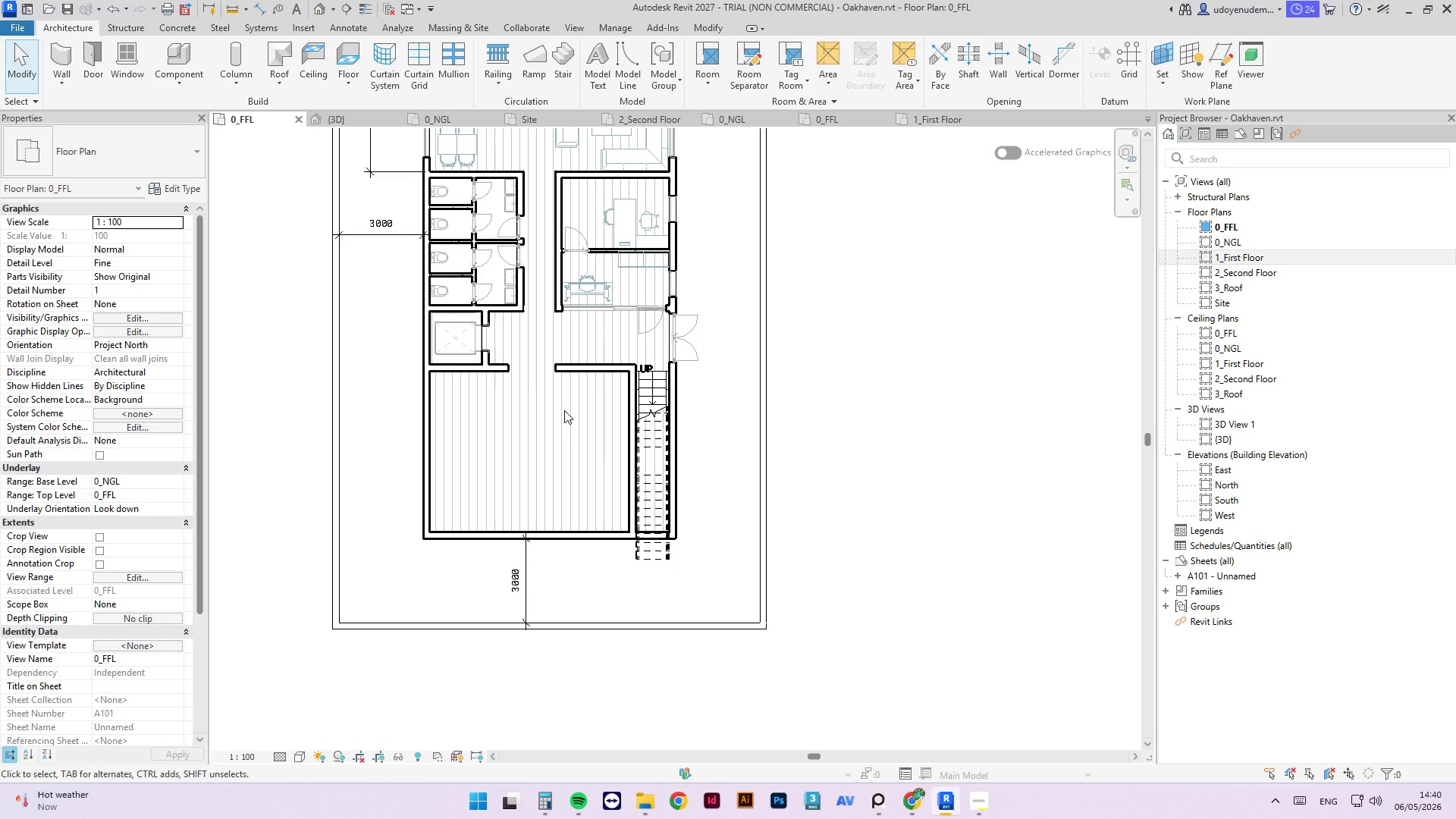 
scroll: coordinate [635, 378], scroll_direction: up, amount: 6.0
 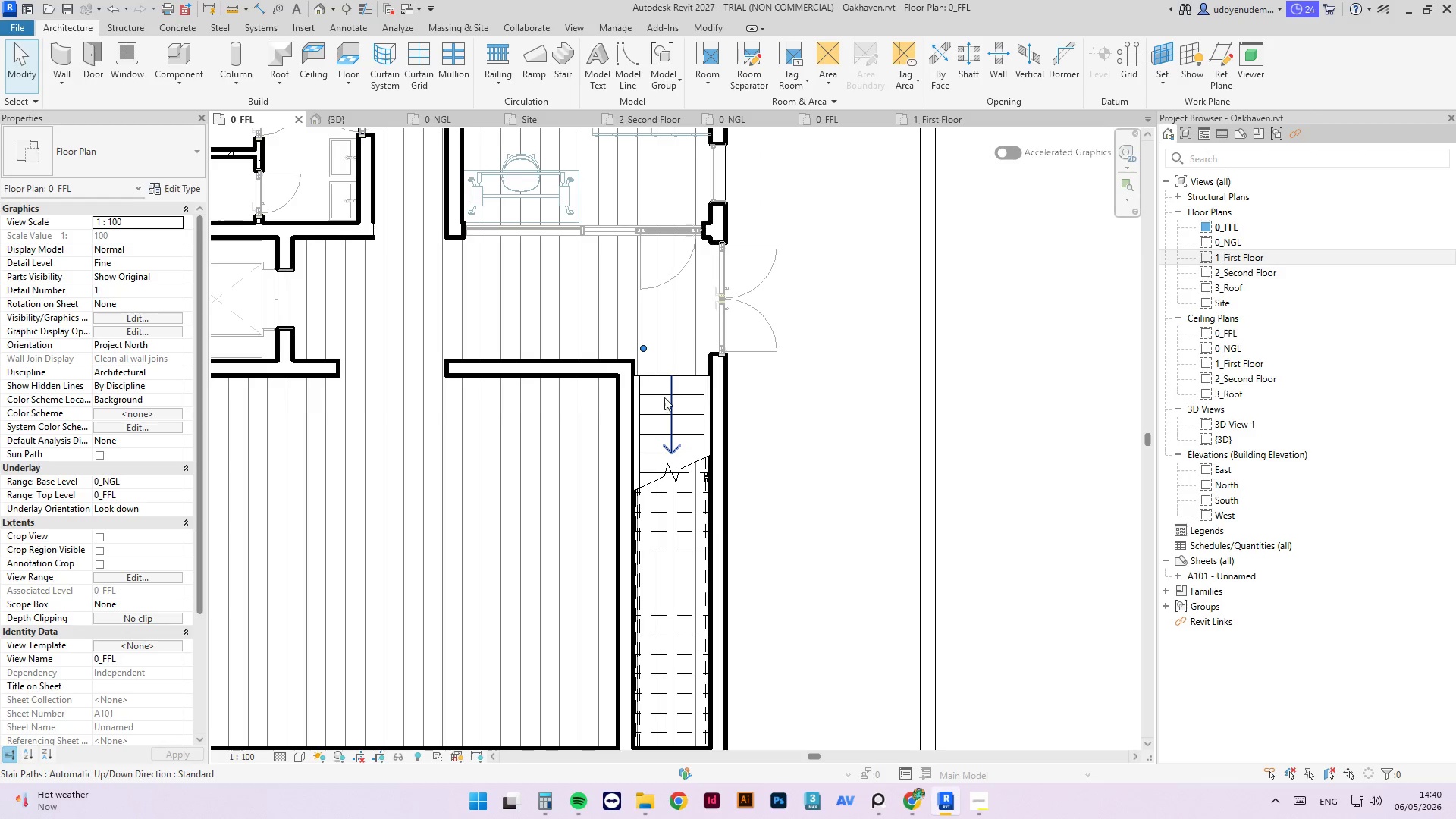 
left_click([666, 406])
 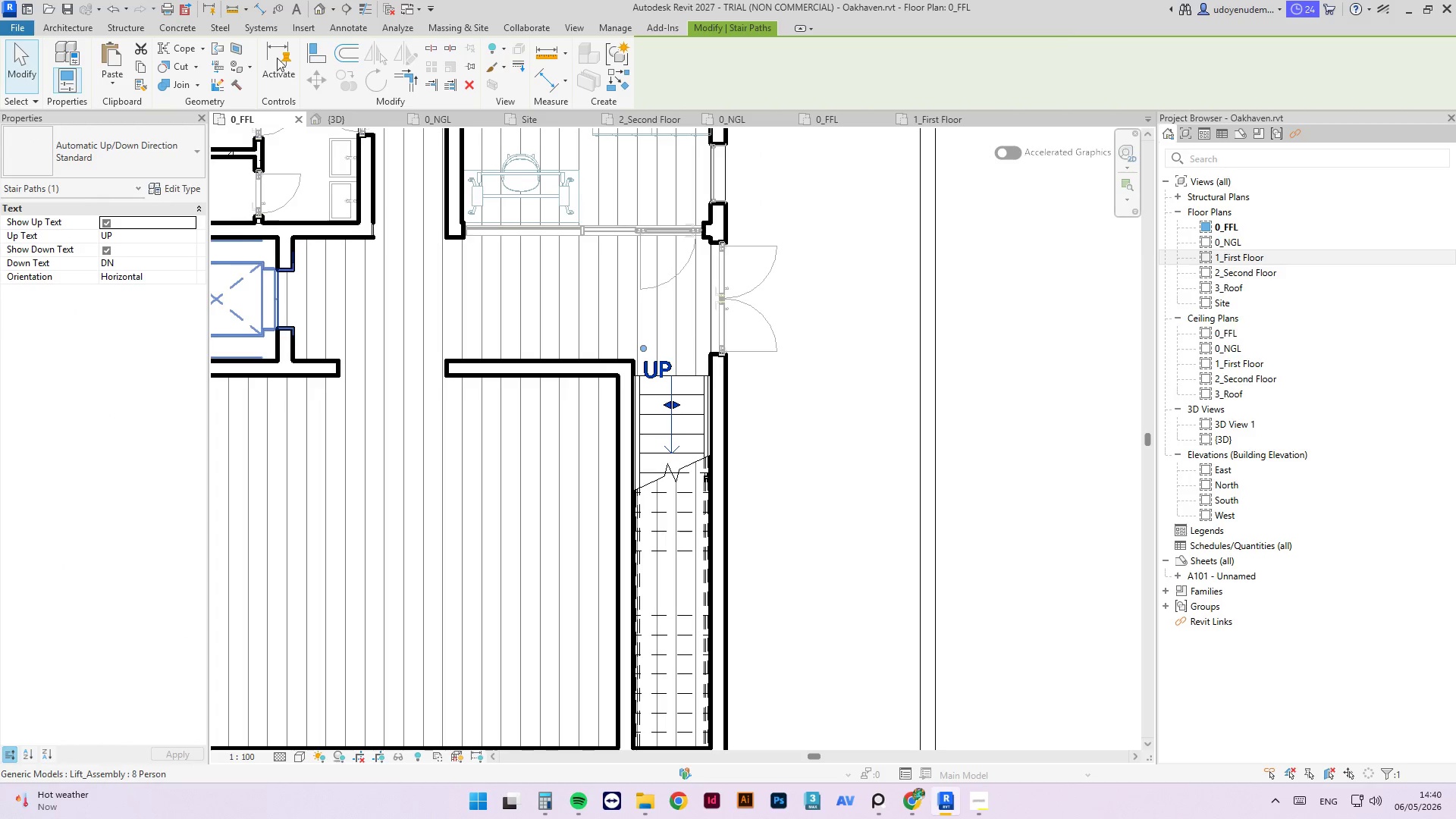 
left_click([847, 256])
 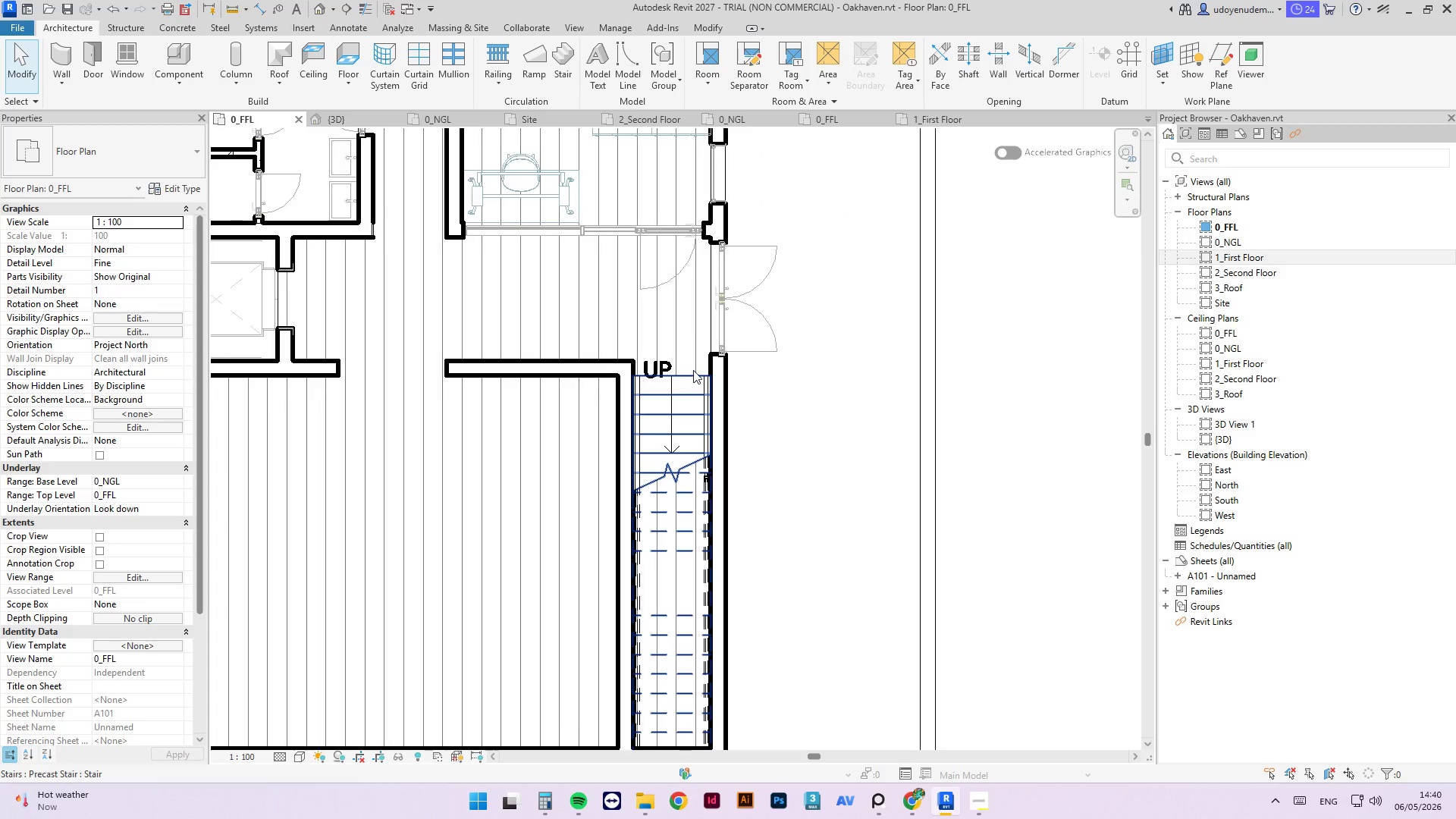 
left_click([689, 377])
 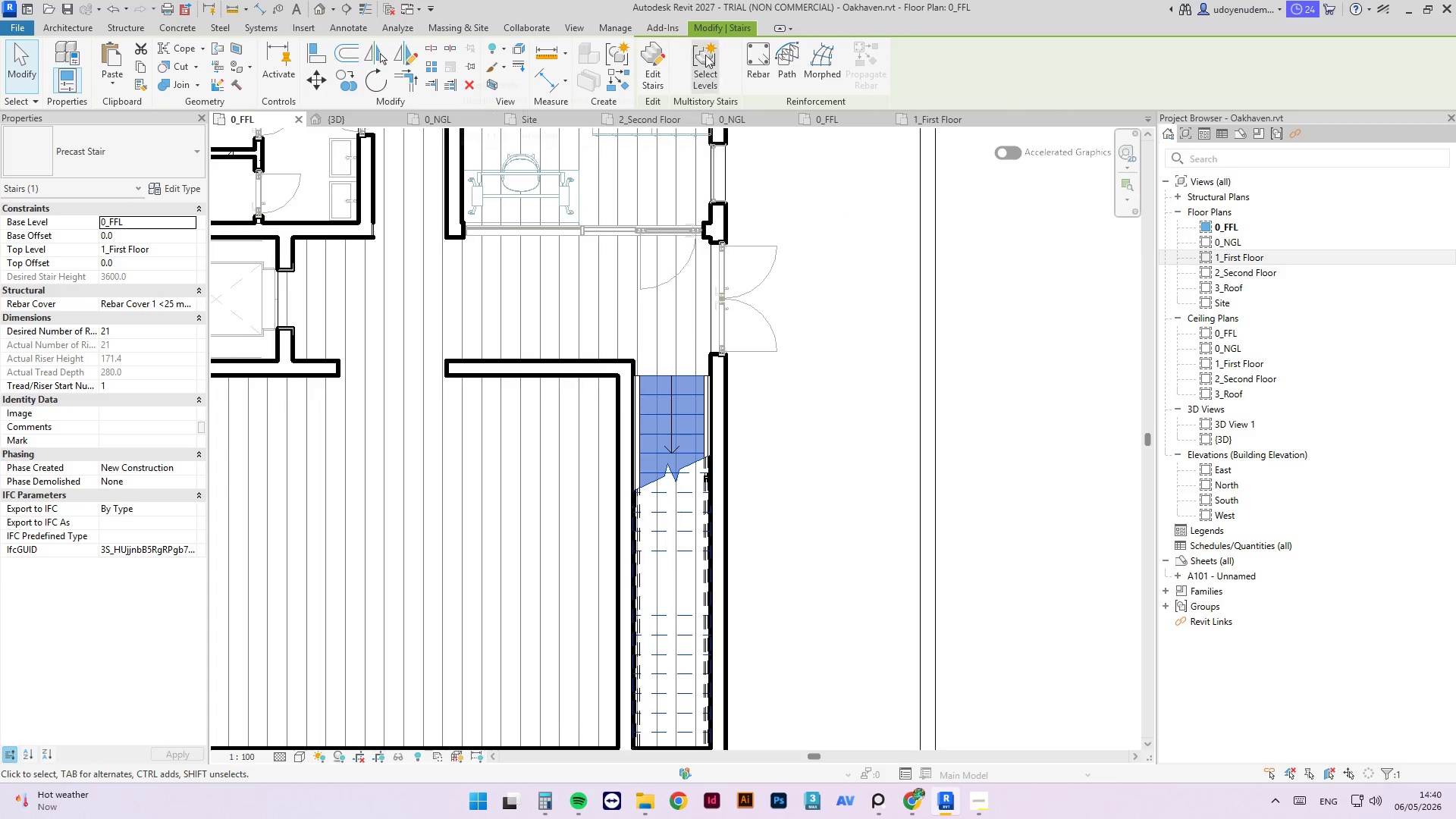 
left_click([661, 57])
 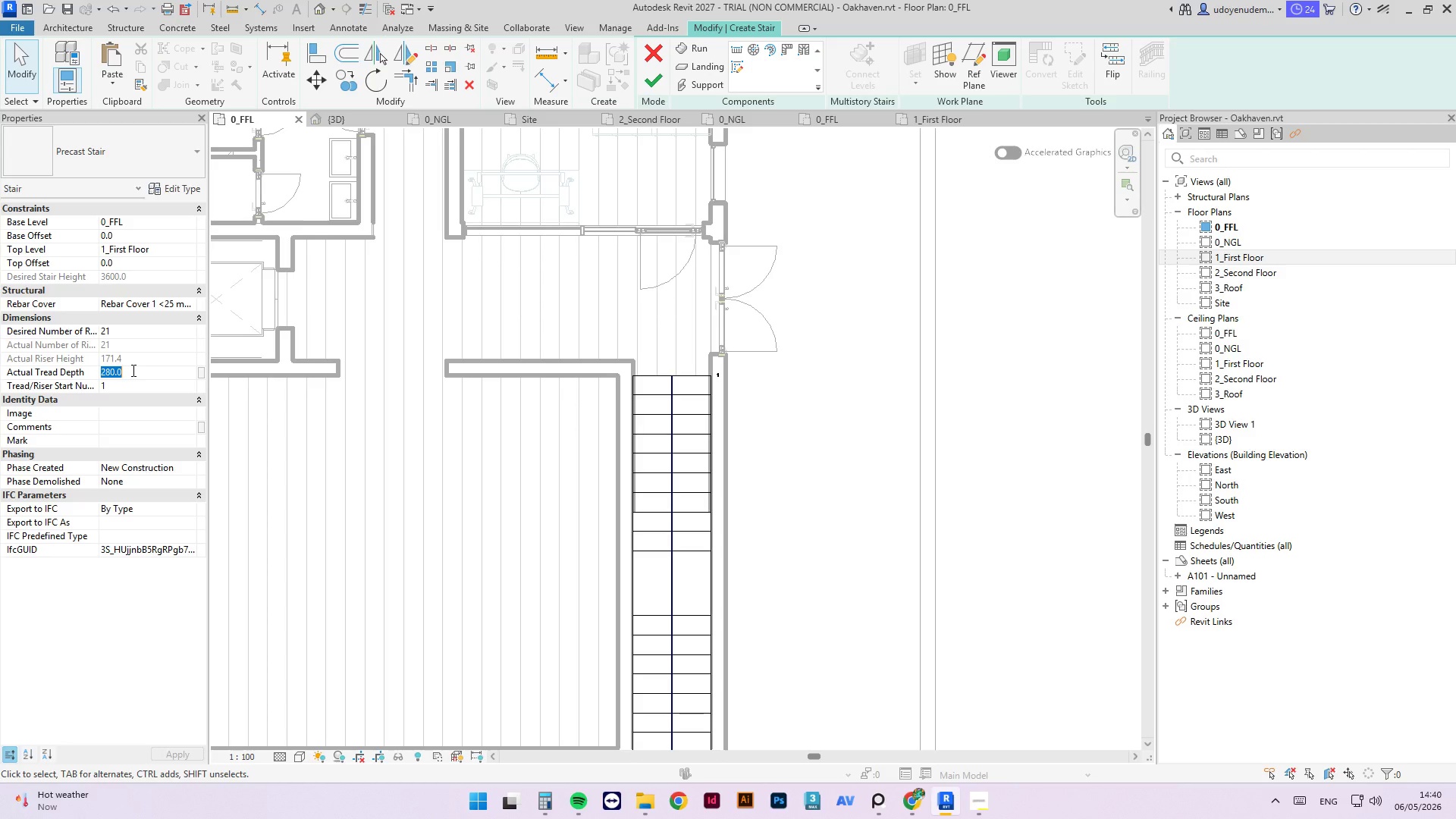 
wait(5.49)
 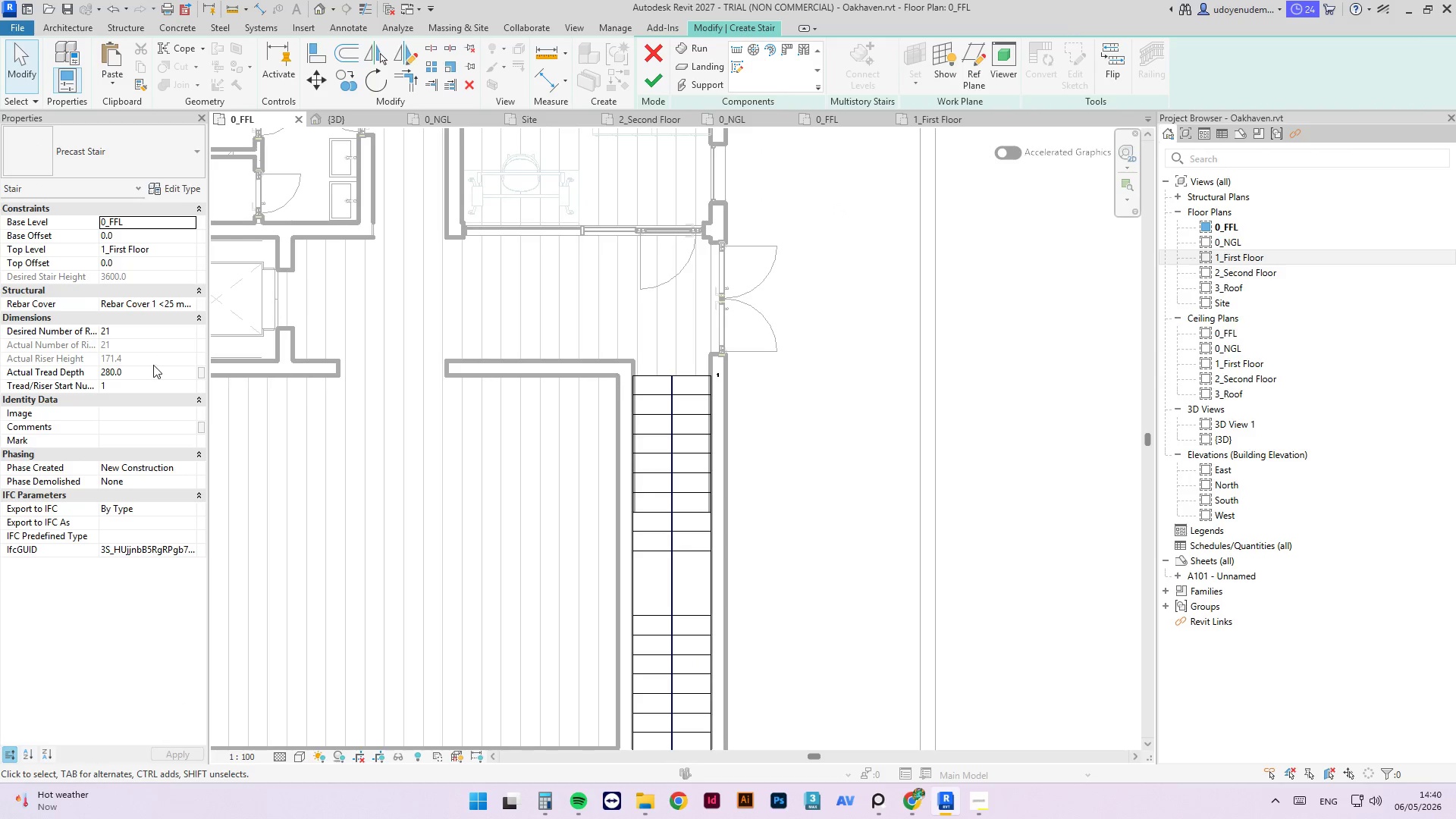 
mouse_move([25, 328])
 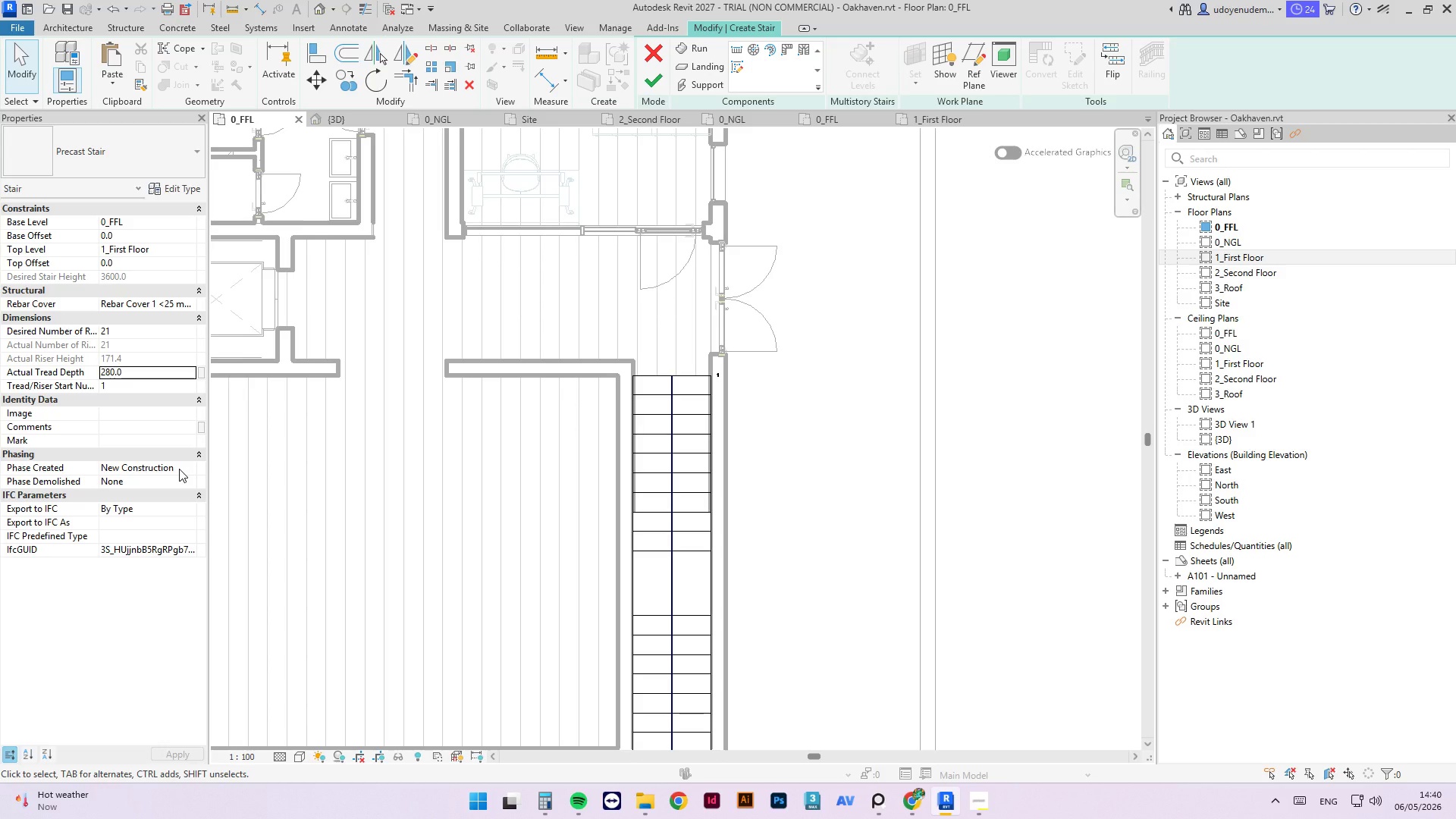 
left_click([183, 469])
 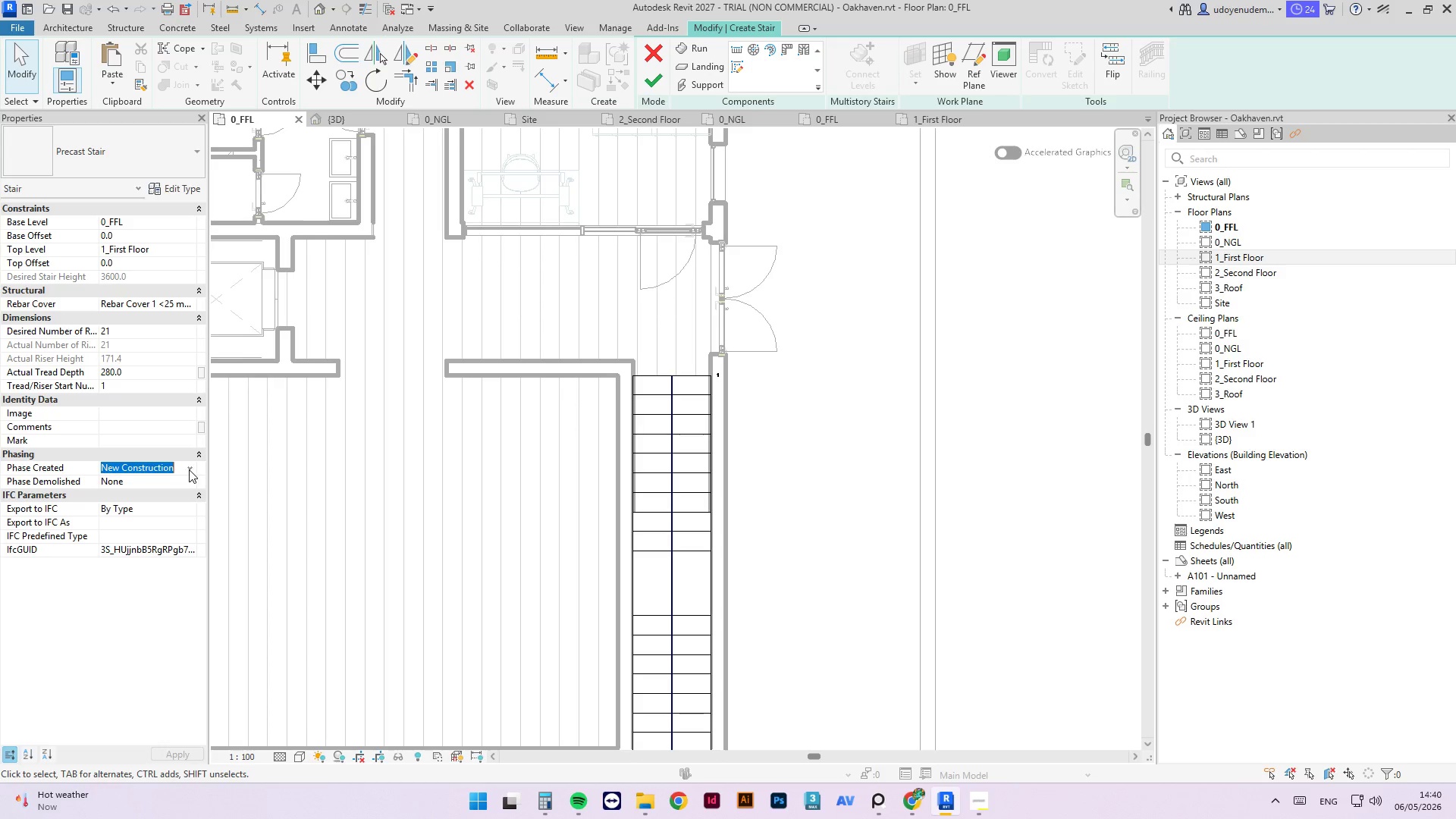 
left_click([189, 469])
 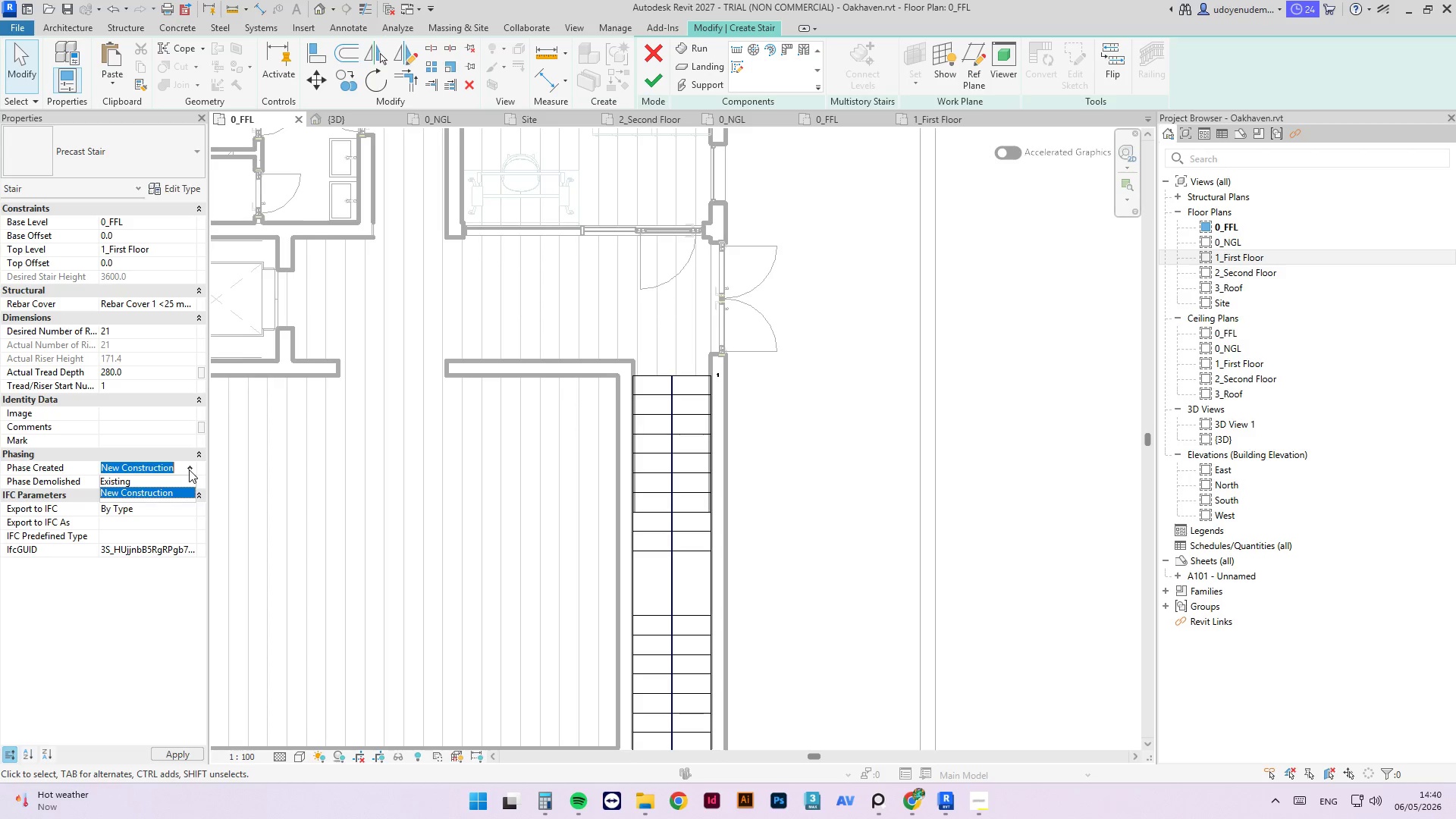 
left_click([189, 469])
 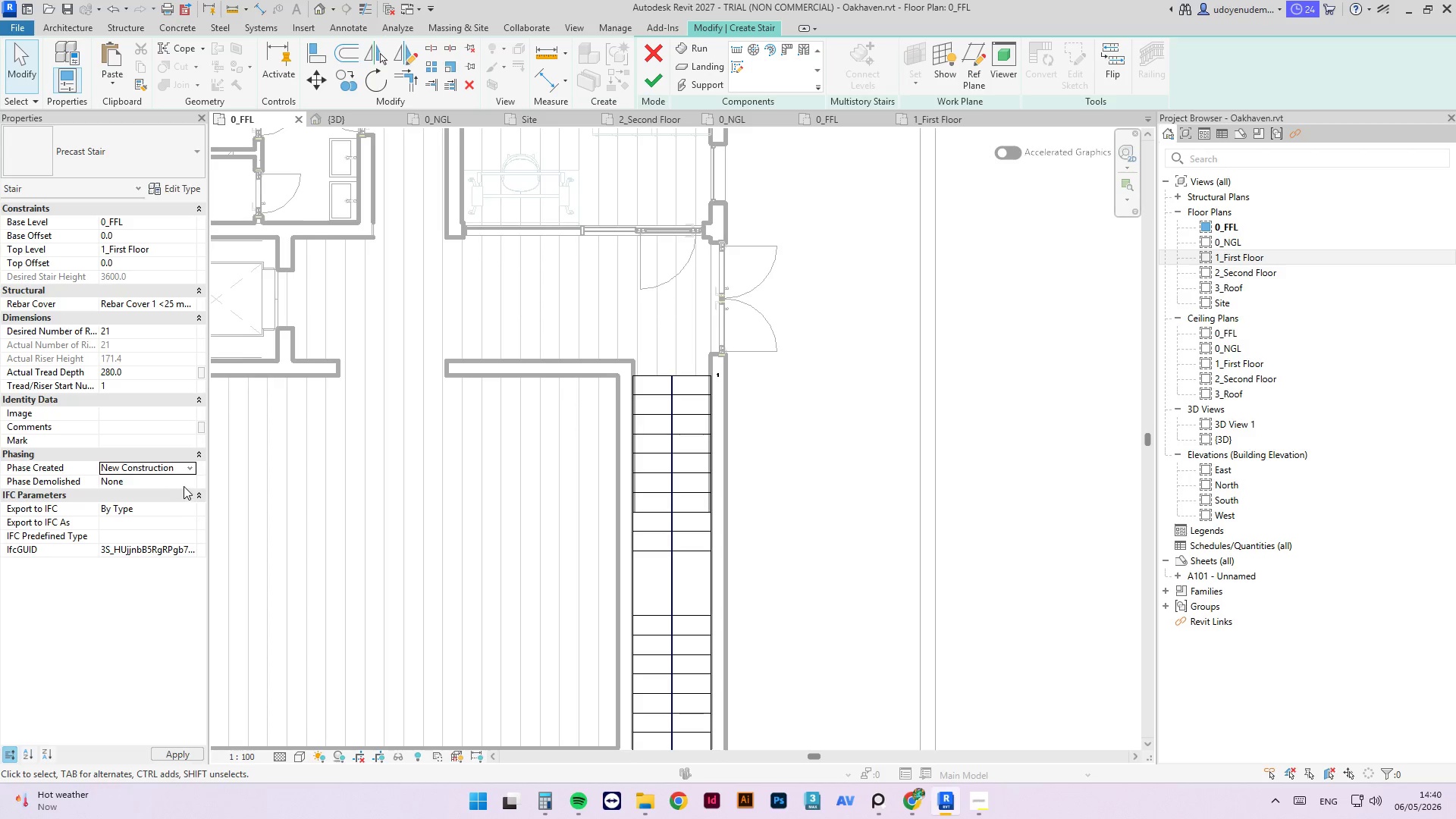 
left_click([184, 485])
 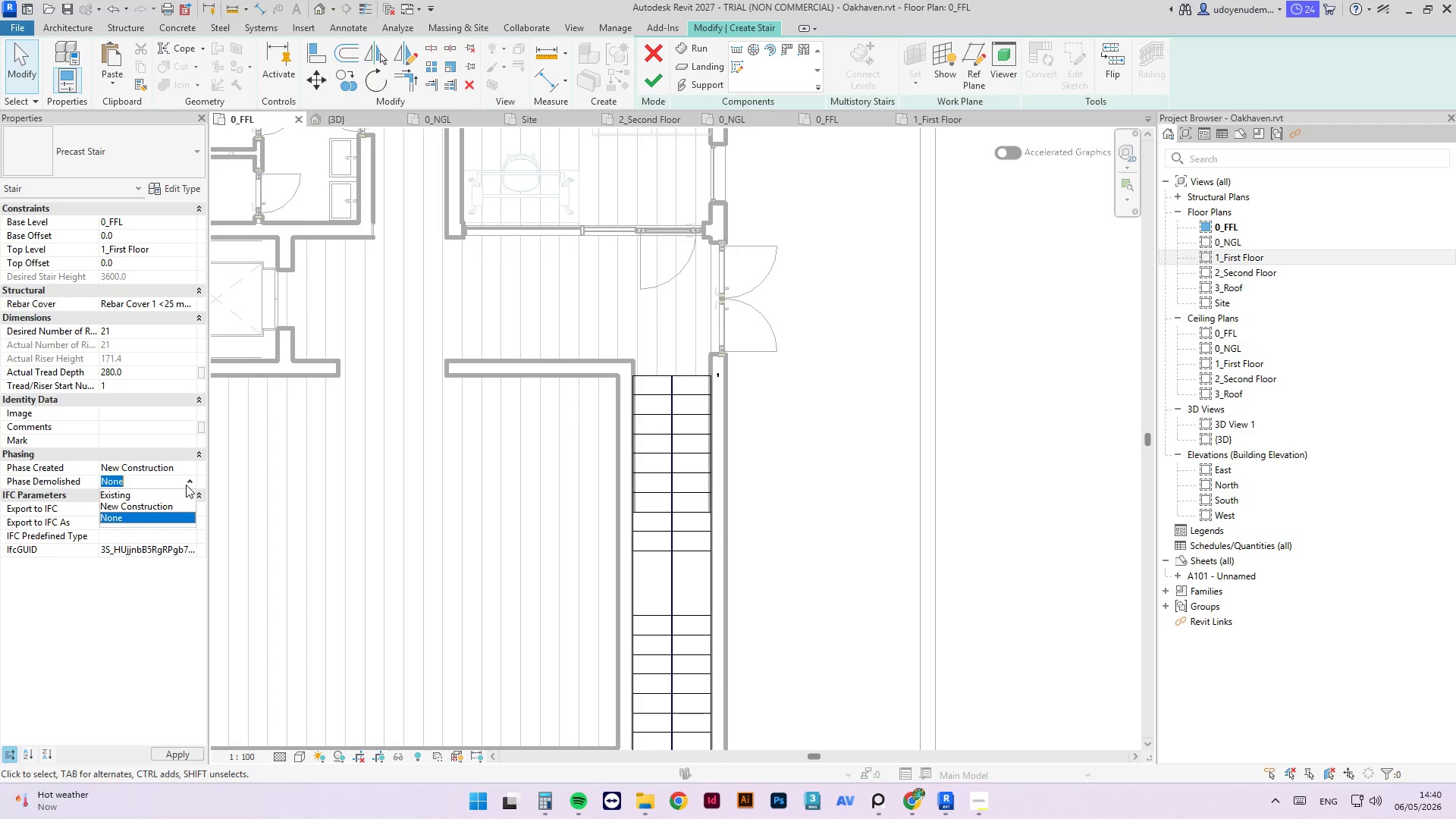 
left_click([186, 485])
 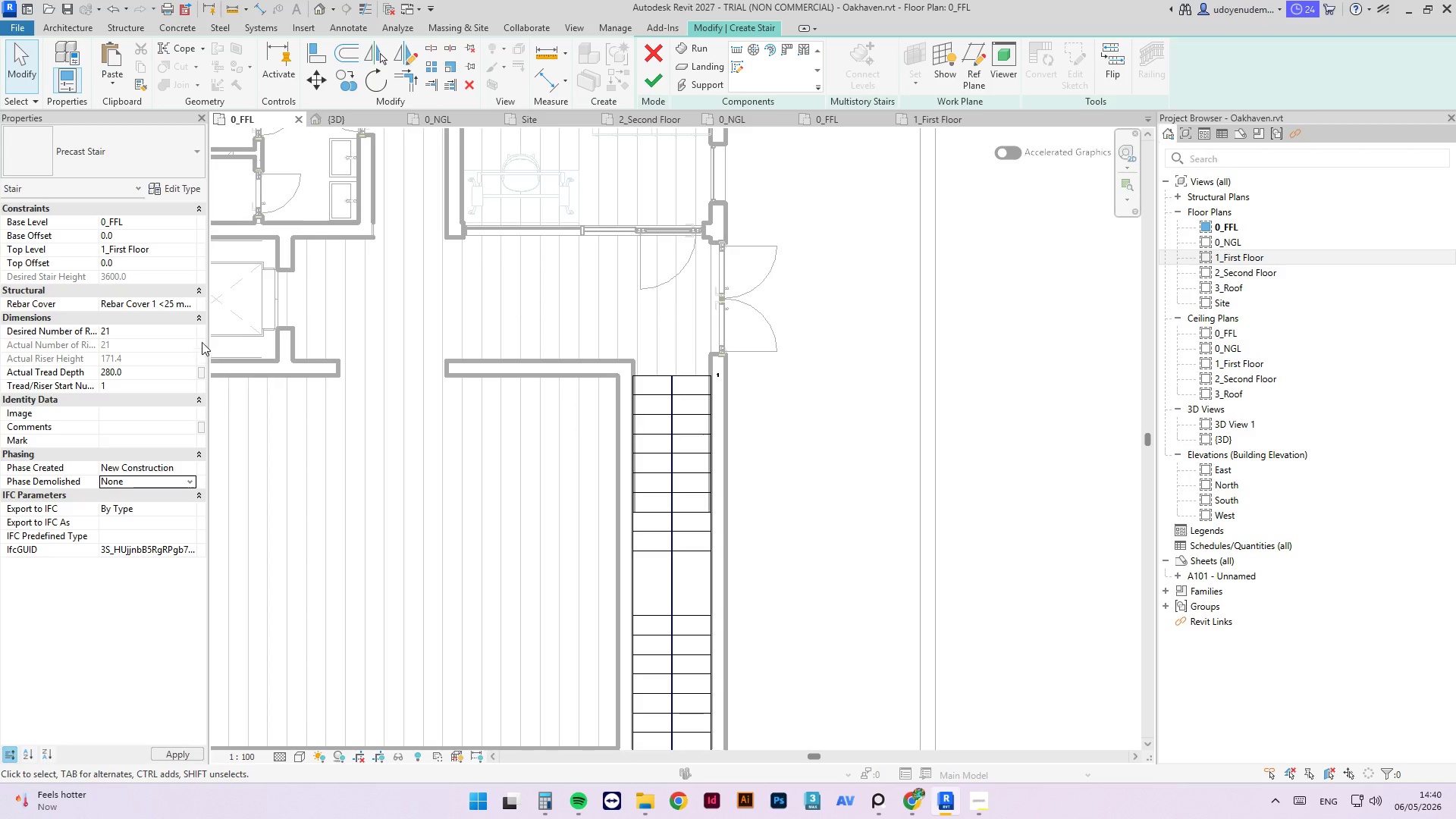 
left_click([167, 187])
 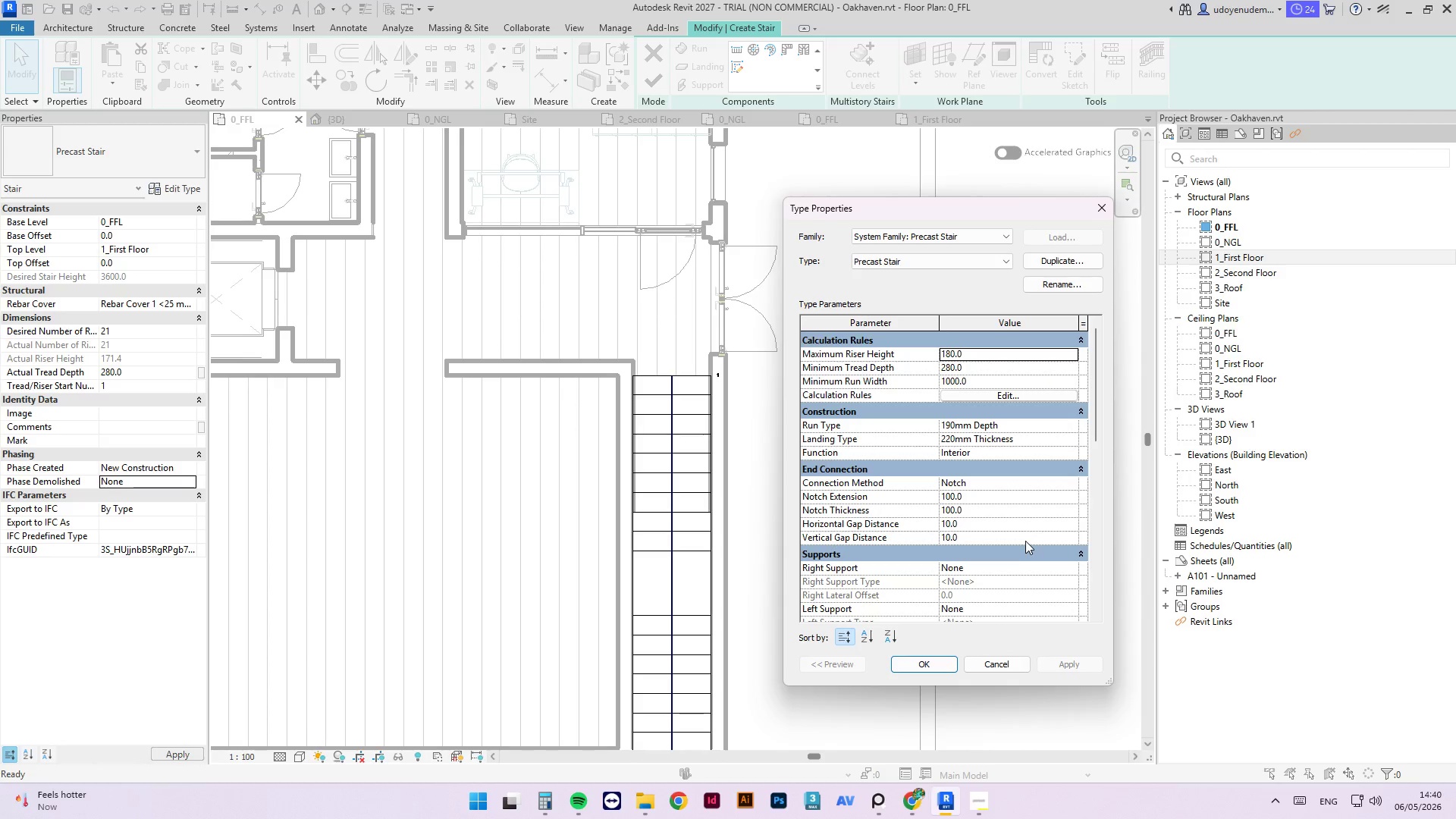 
wait(7.61)
 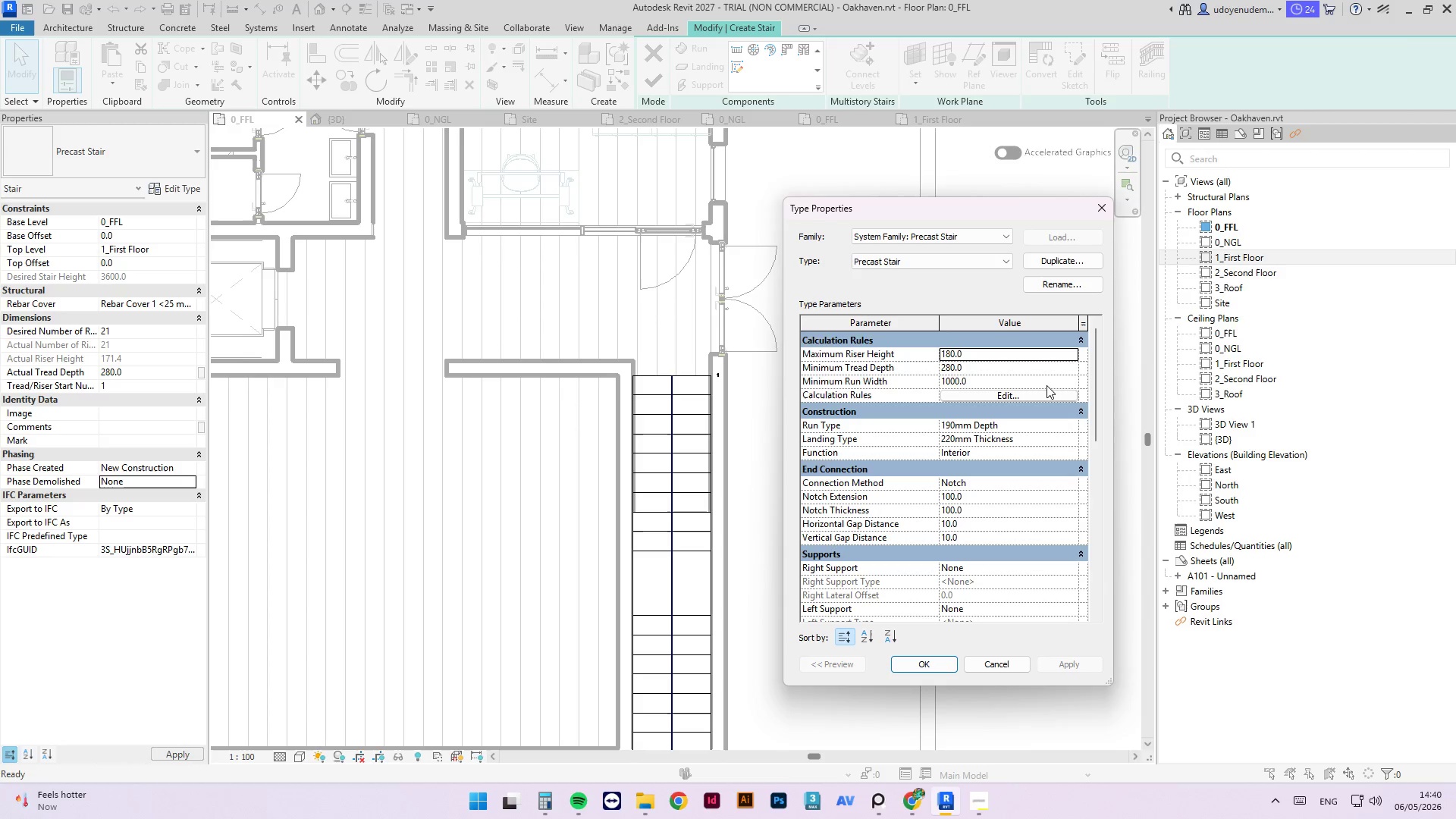 
left_click([984, 806])
 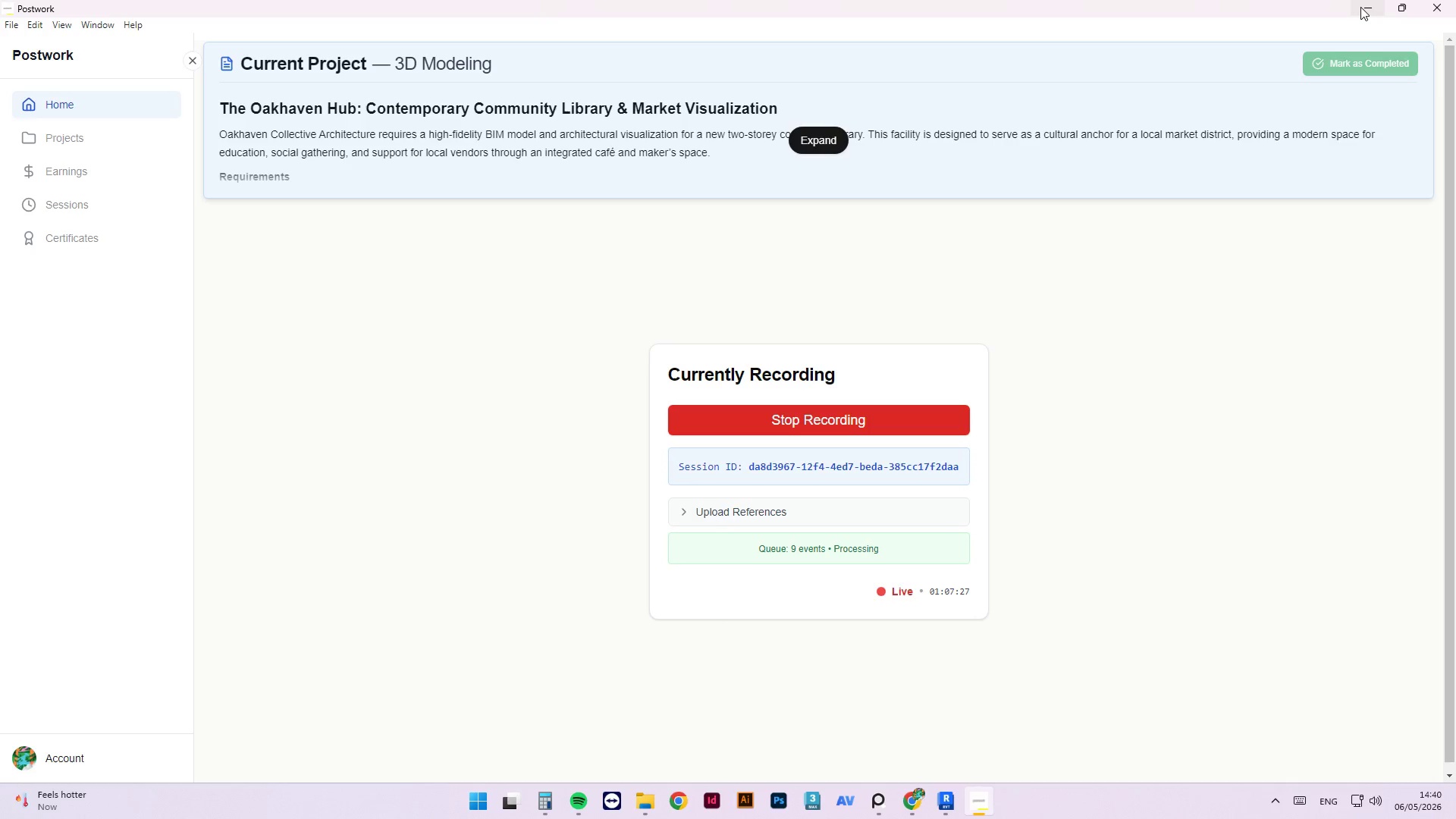 
left_click([1360, 7])
 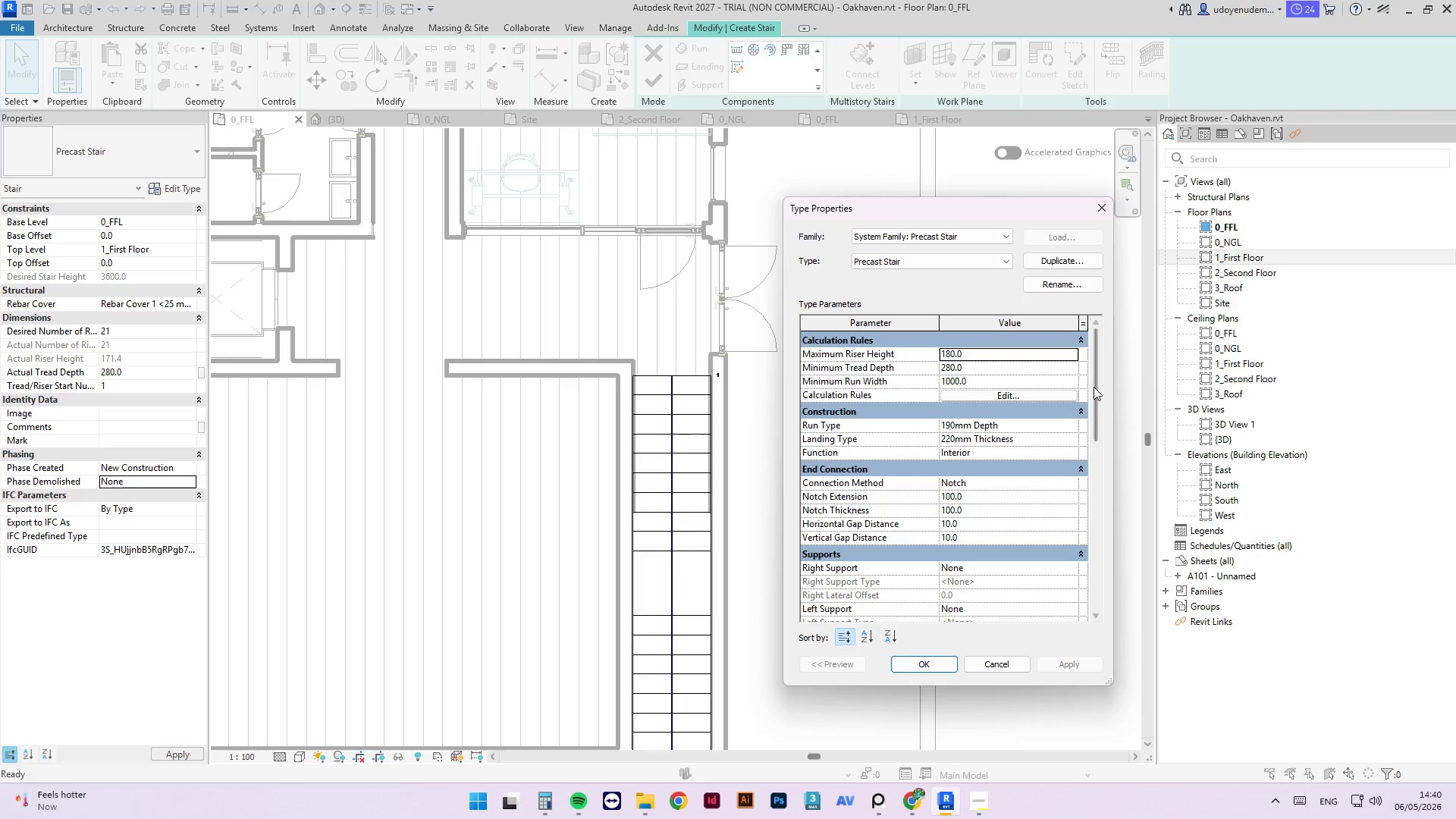 
left_click_drag(start_coordinate=[1094, 386], to_coordinate=[1100, 384])
 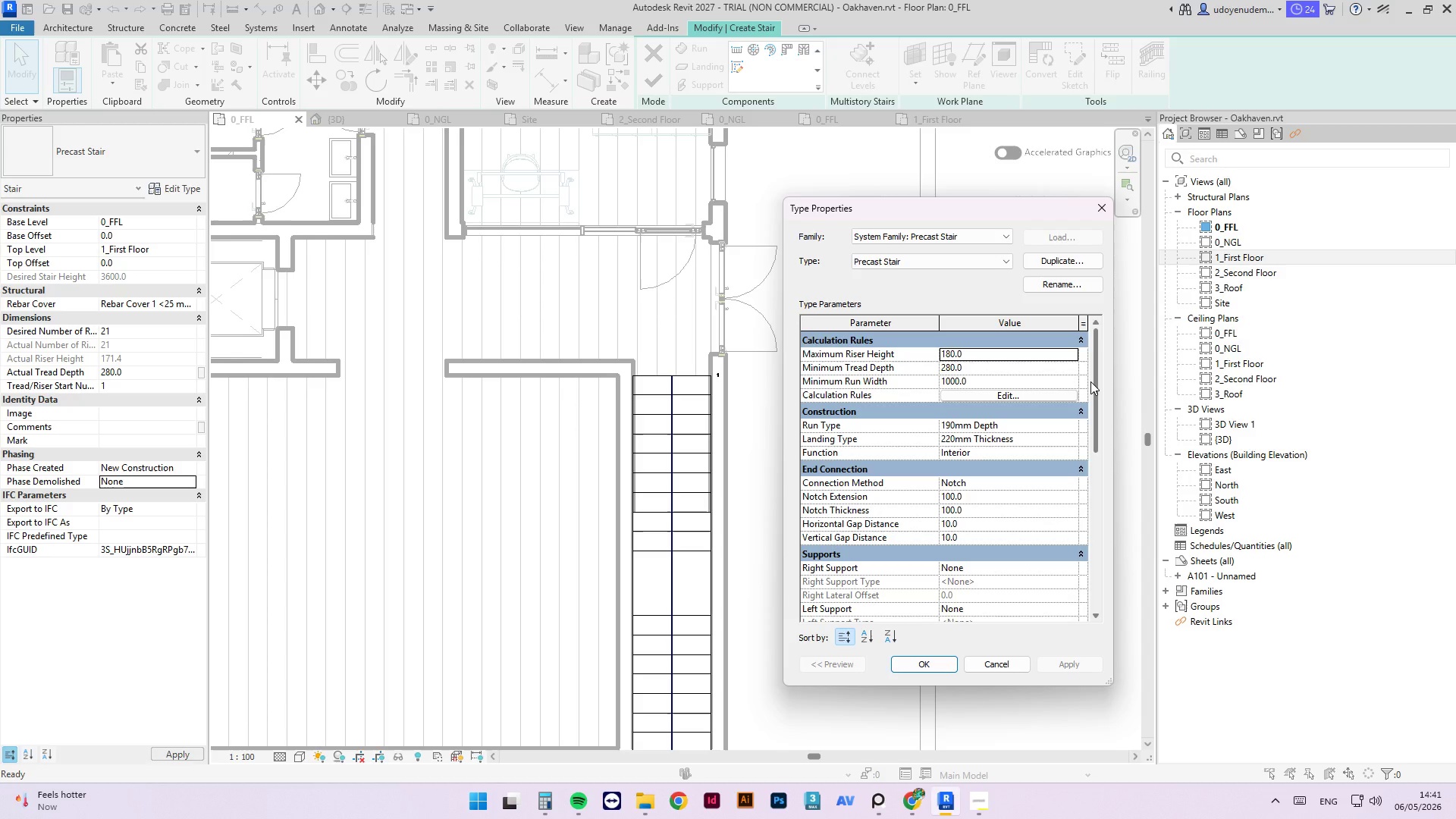 
wait(8.58)
 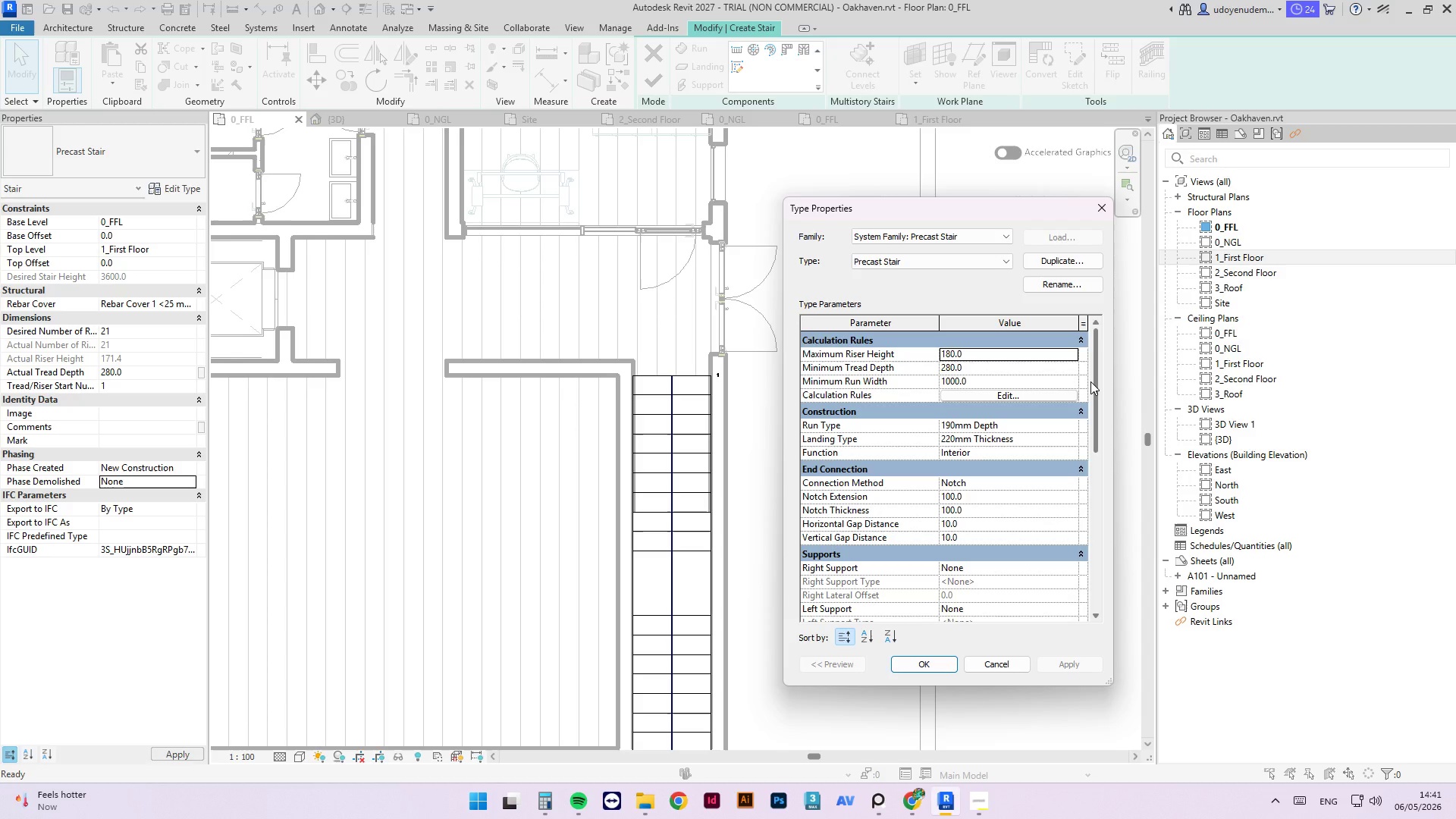 
left_click([1069, 427])
 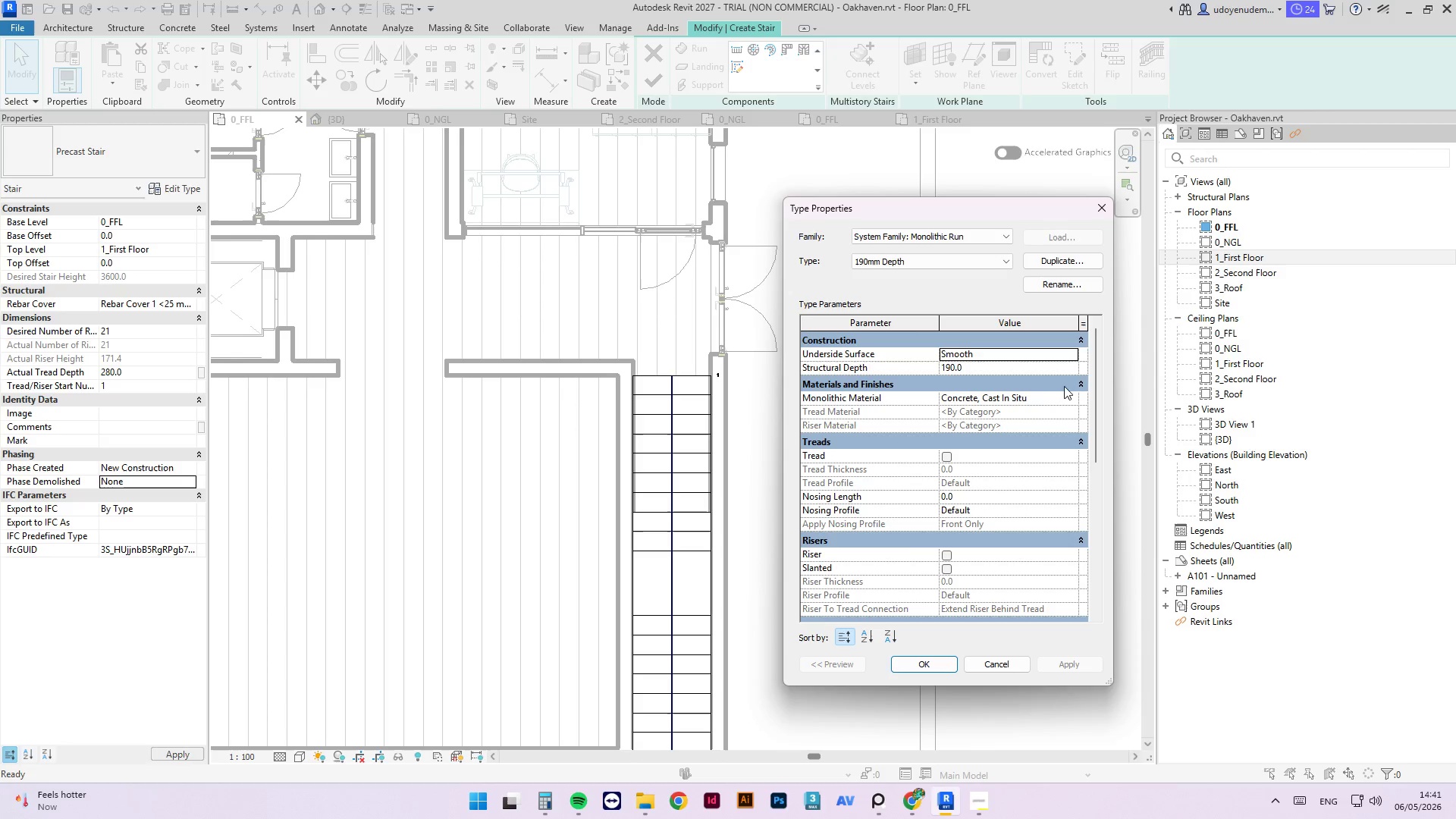 
left_click([1040, 369])
 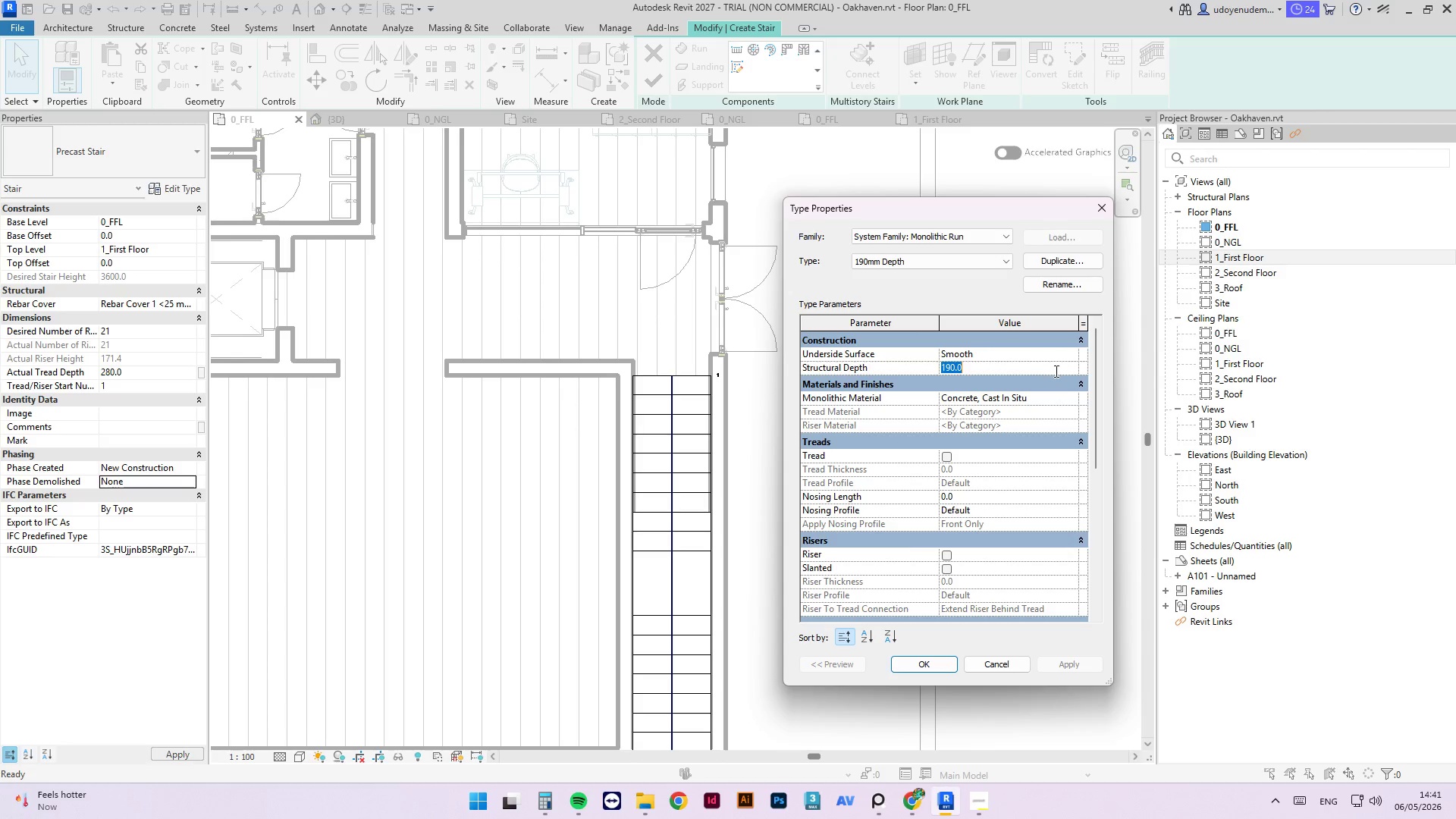 
left_click([1055, 371])
 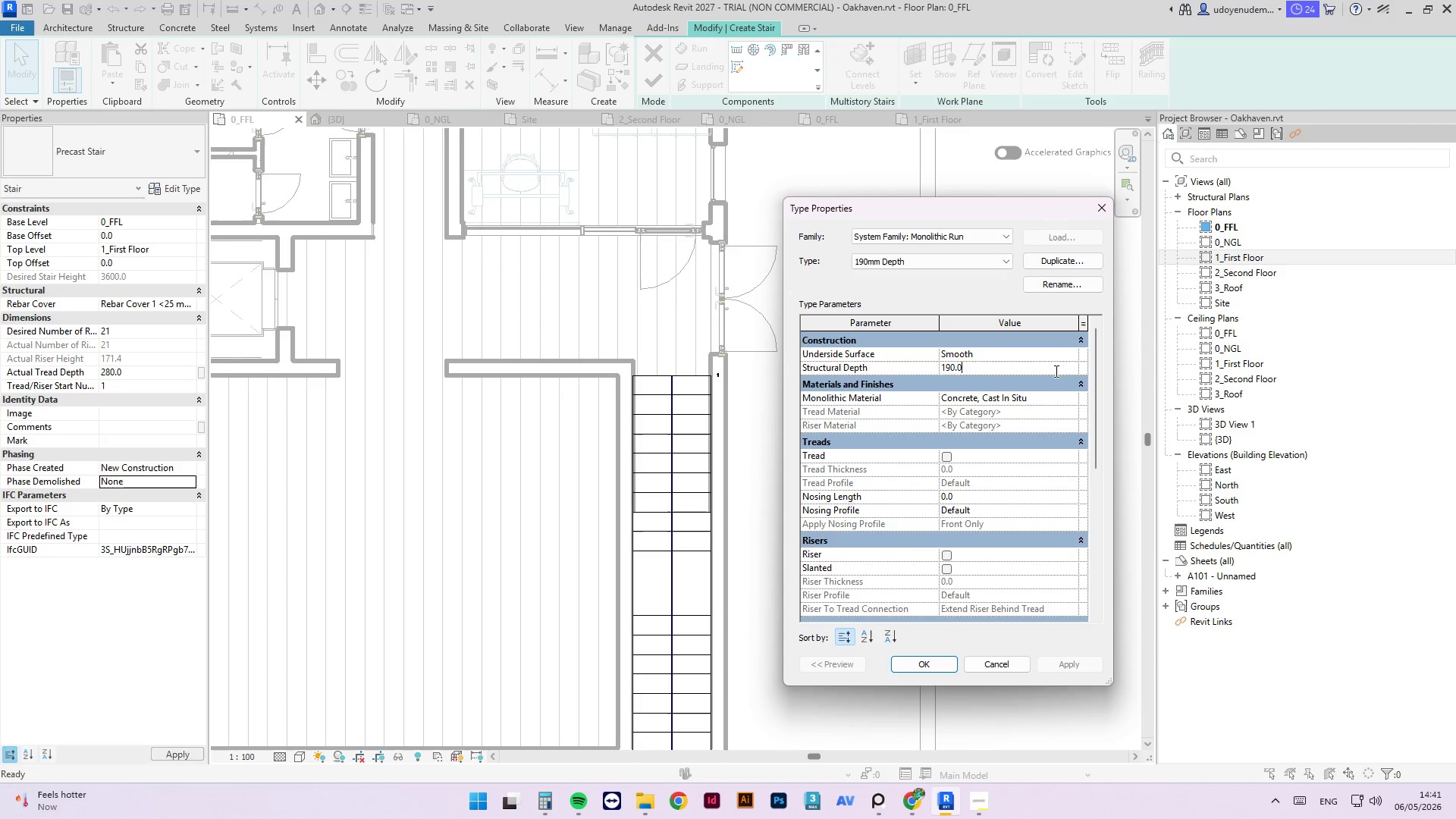 
left_click_drag(start_coordinate=[1055, 371], to_coordinate=[876, 367])
 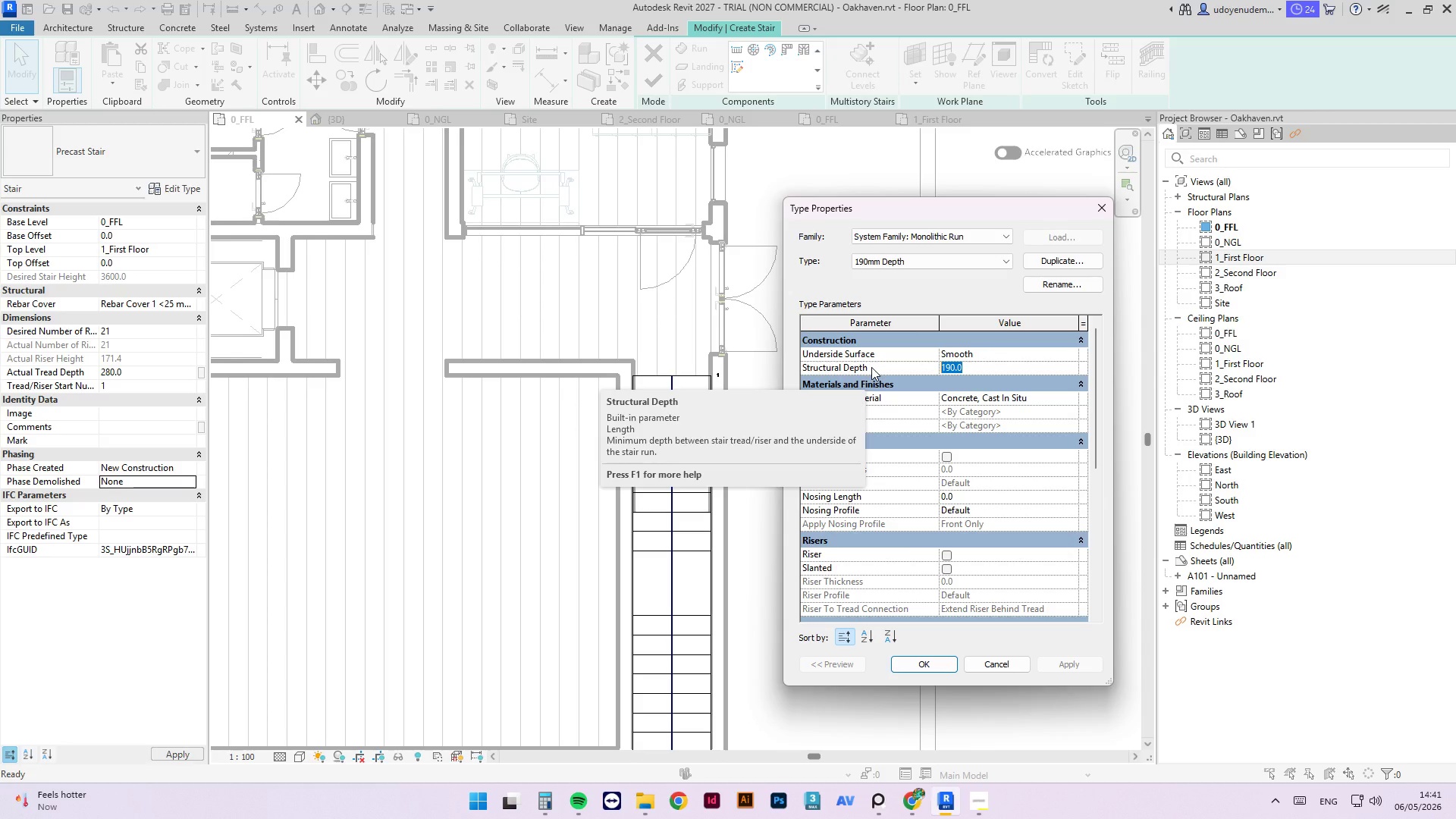 
key(Numpad1)
 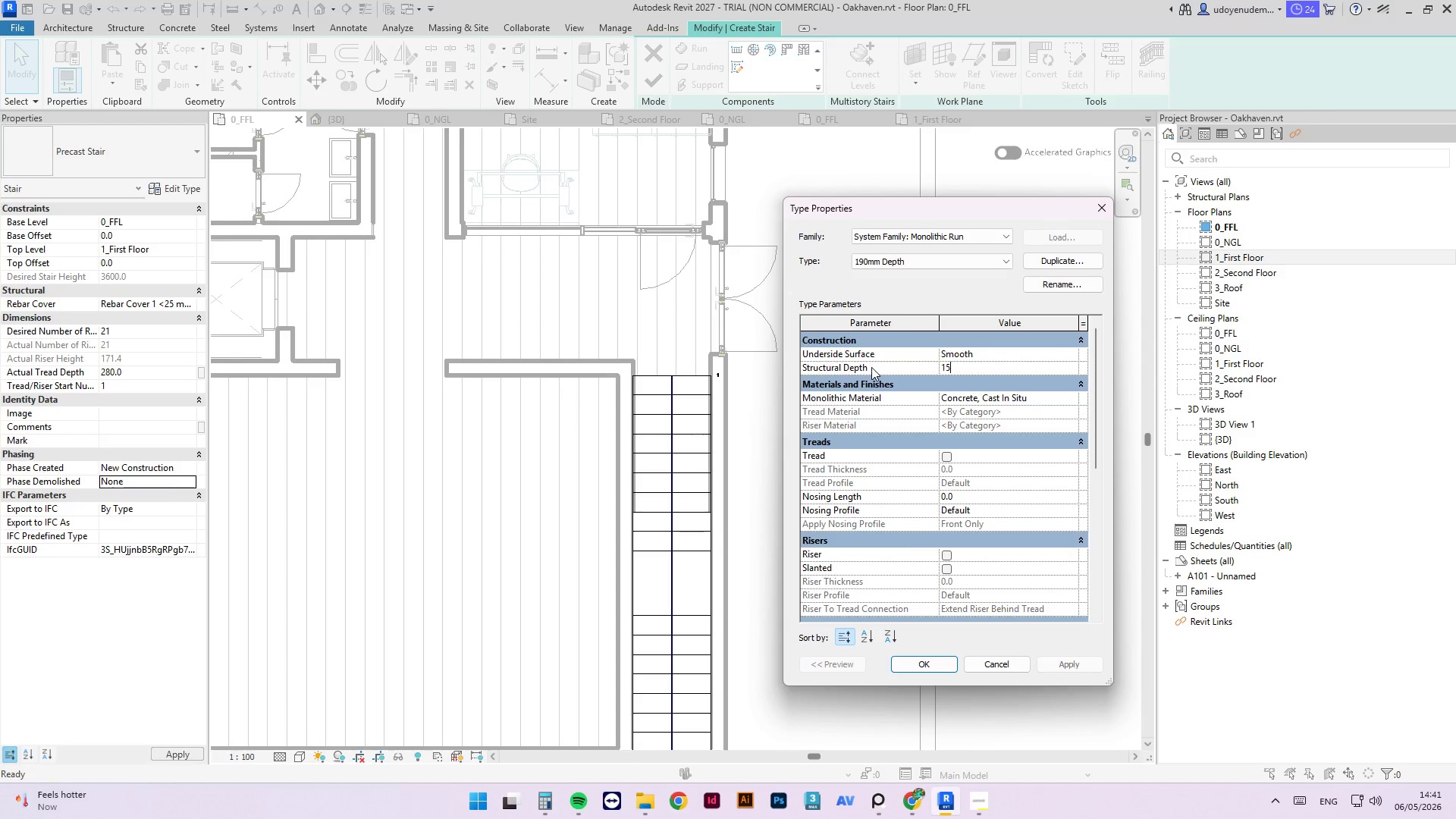 
key(Numpad5)
 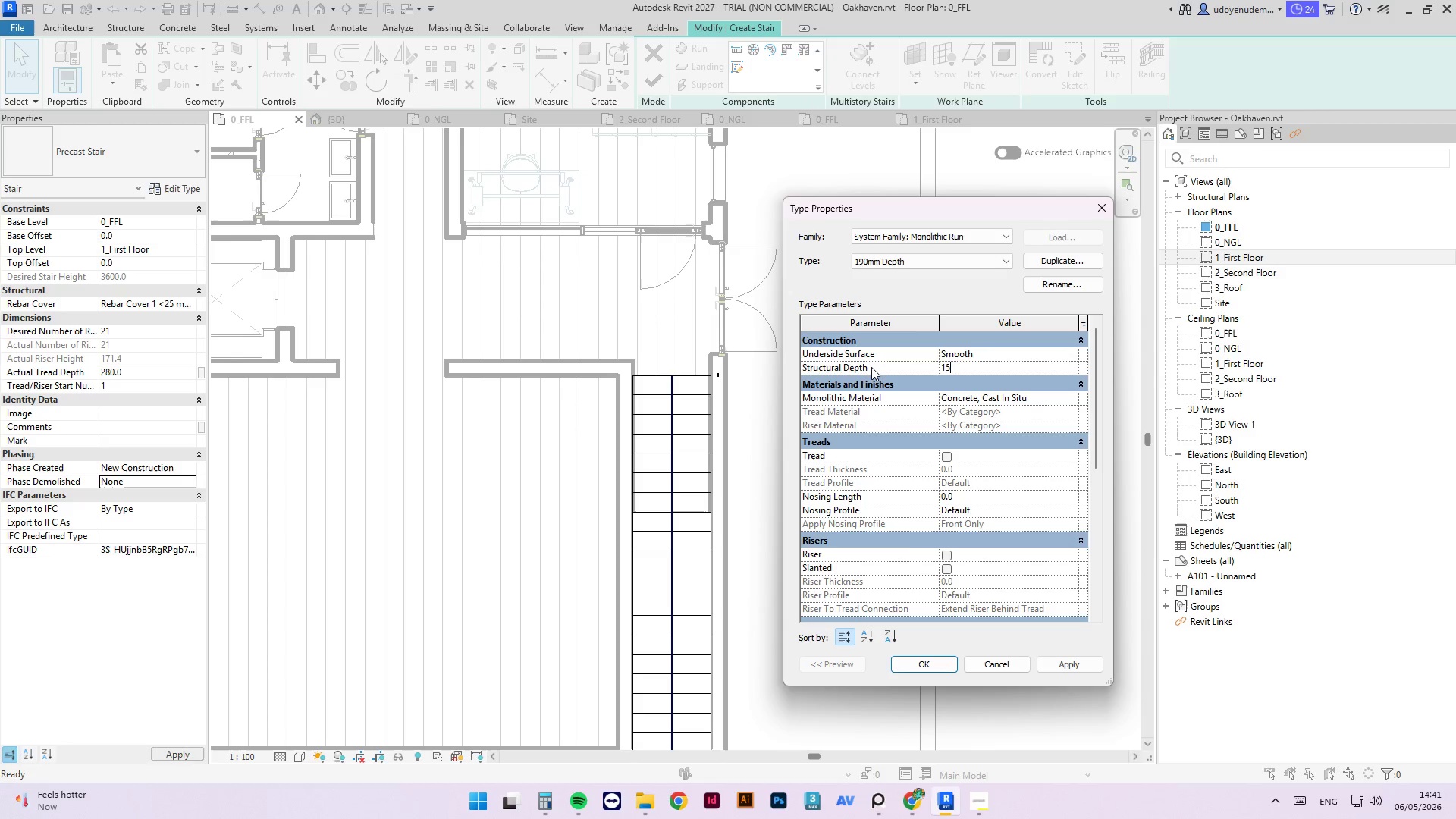 
key(Numpad0)
 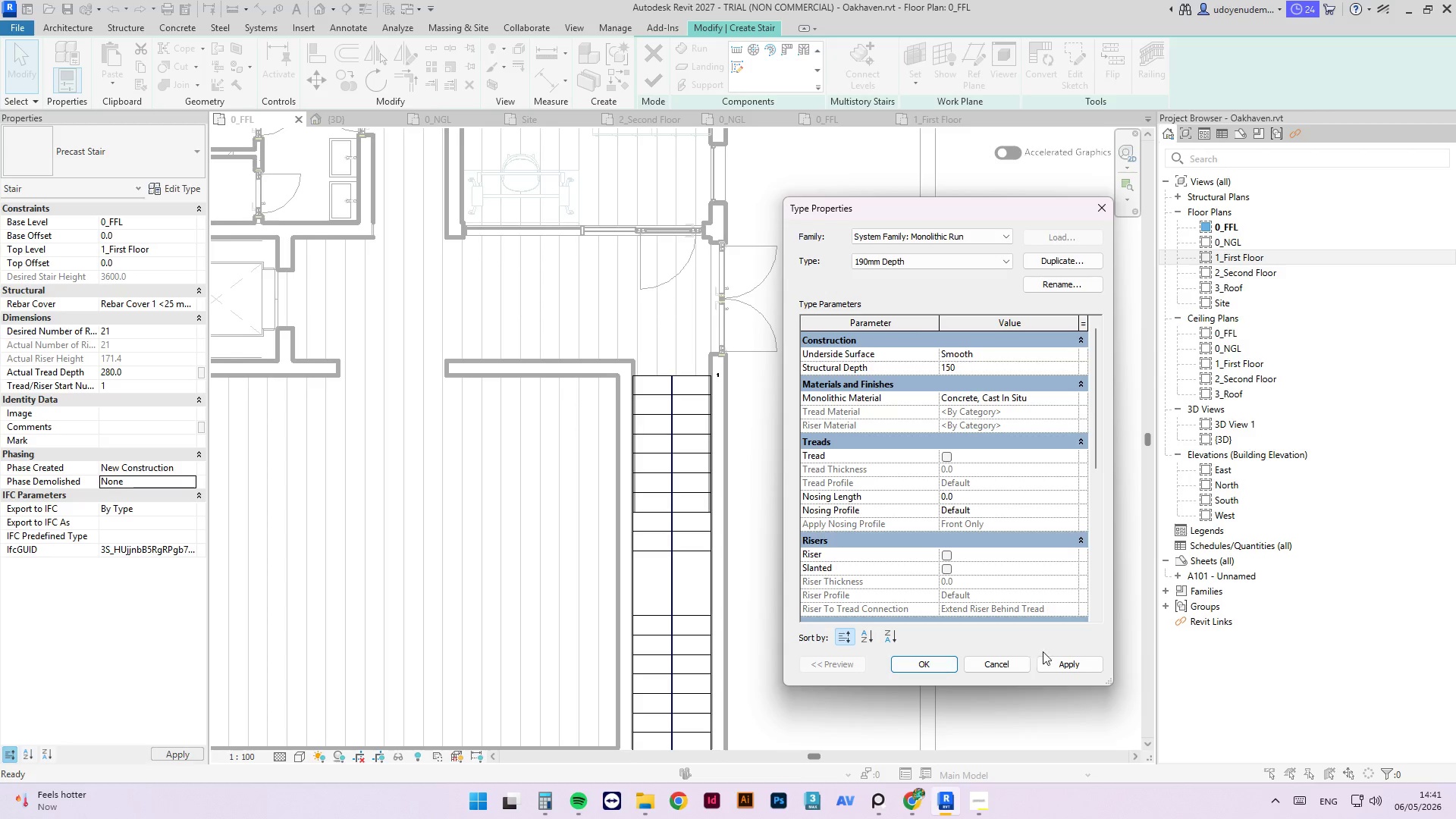 
left_click([1053, 657])
 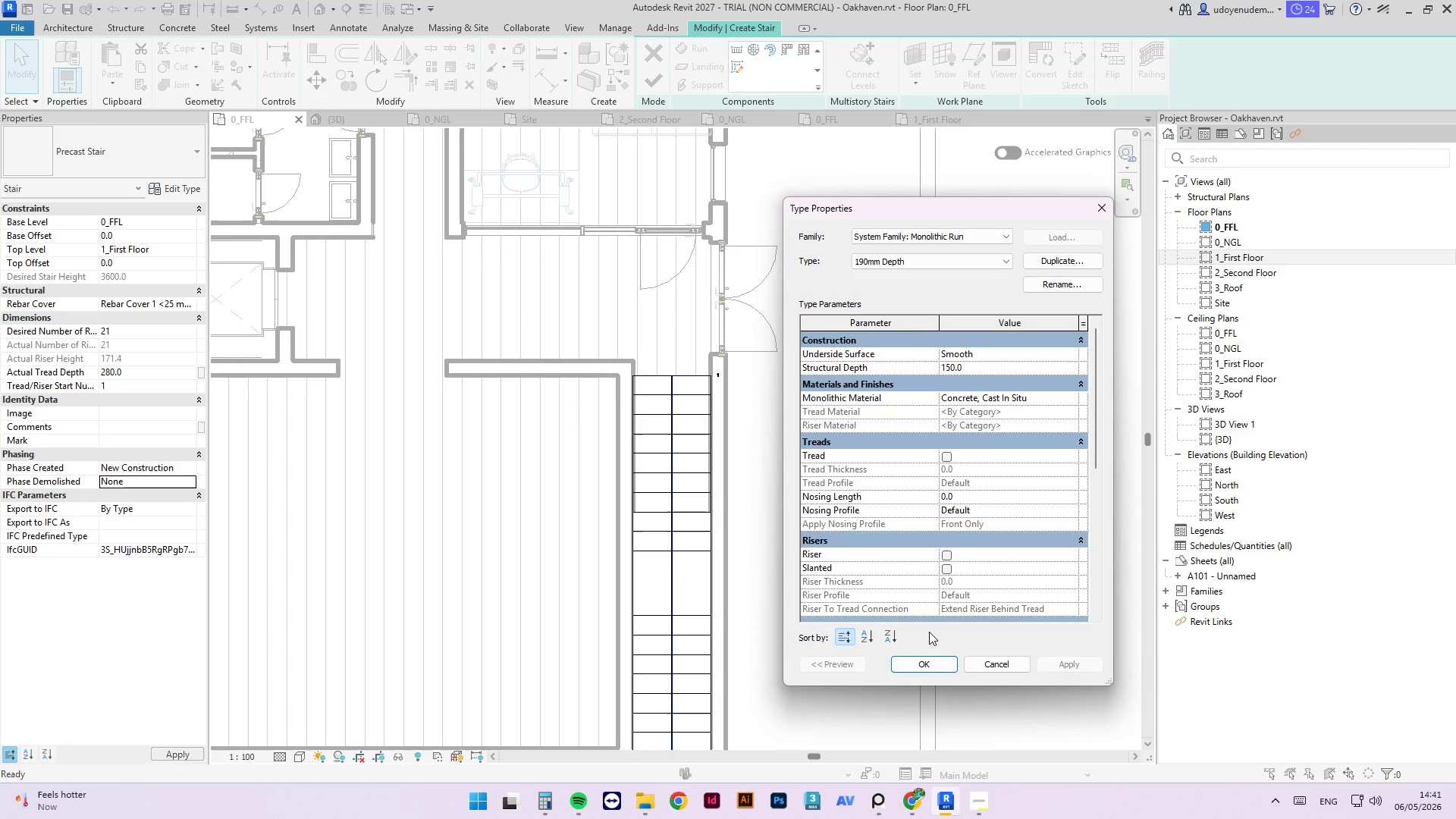 
left_click([938, 664])
 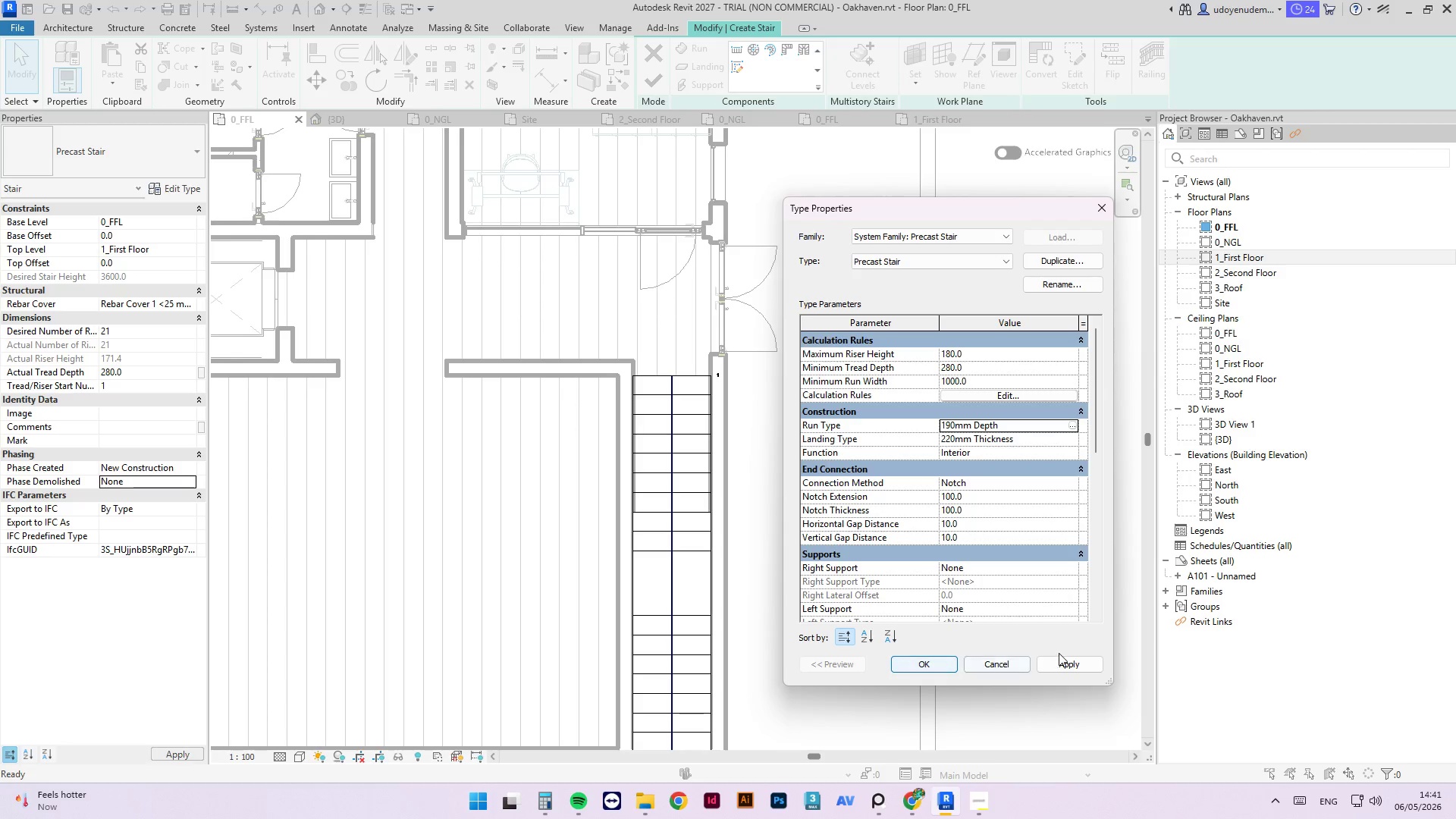 
double_click([1059, 661])
 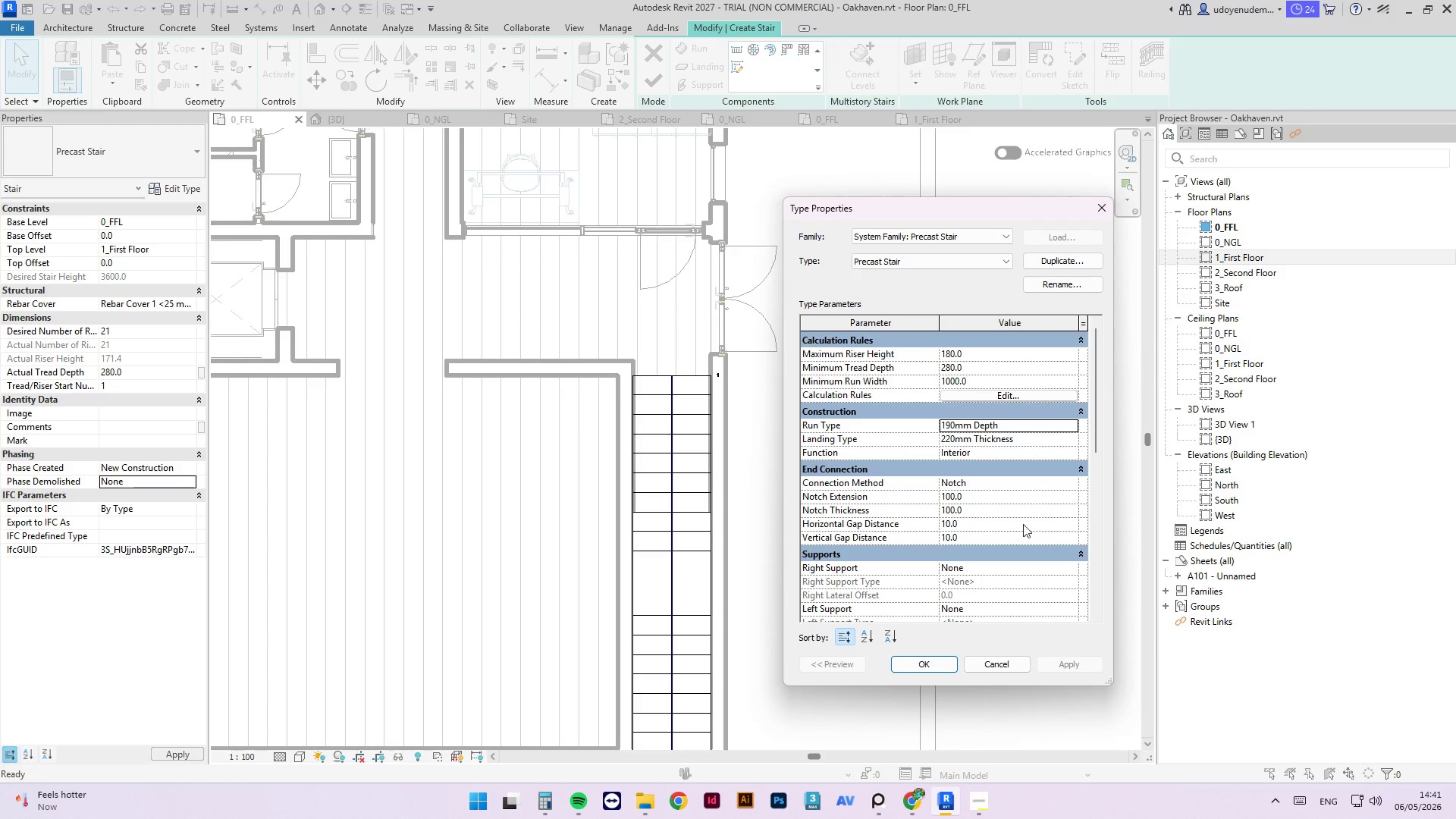 
left_click([1007, 427])
 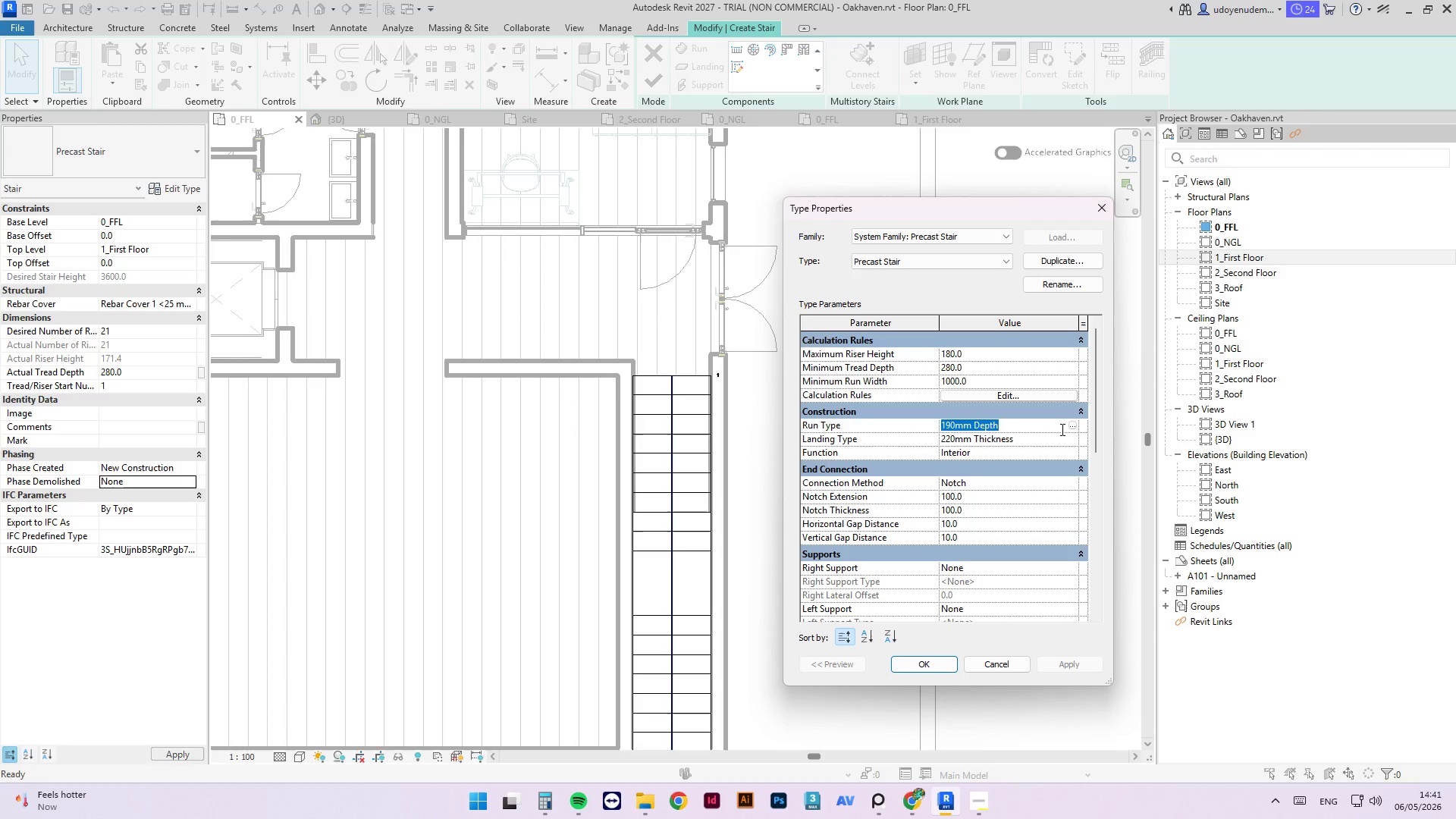 
left_click([1075, 428])
 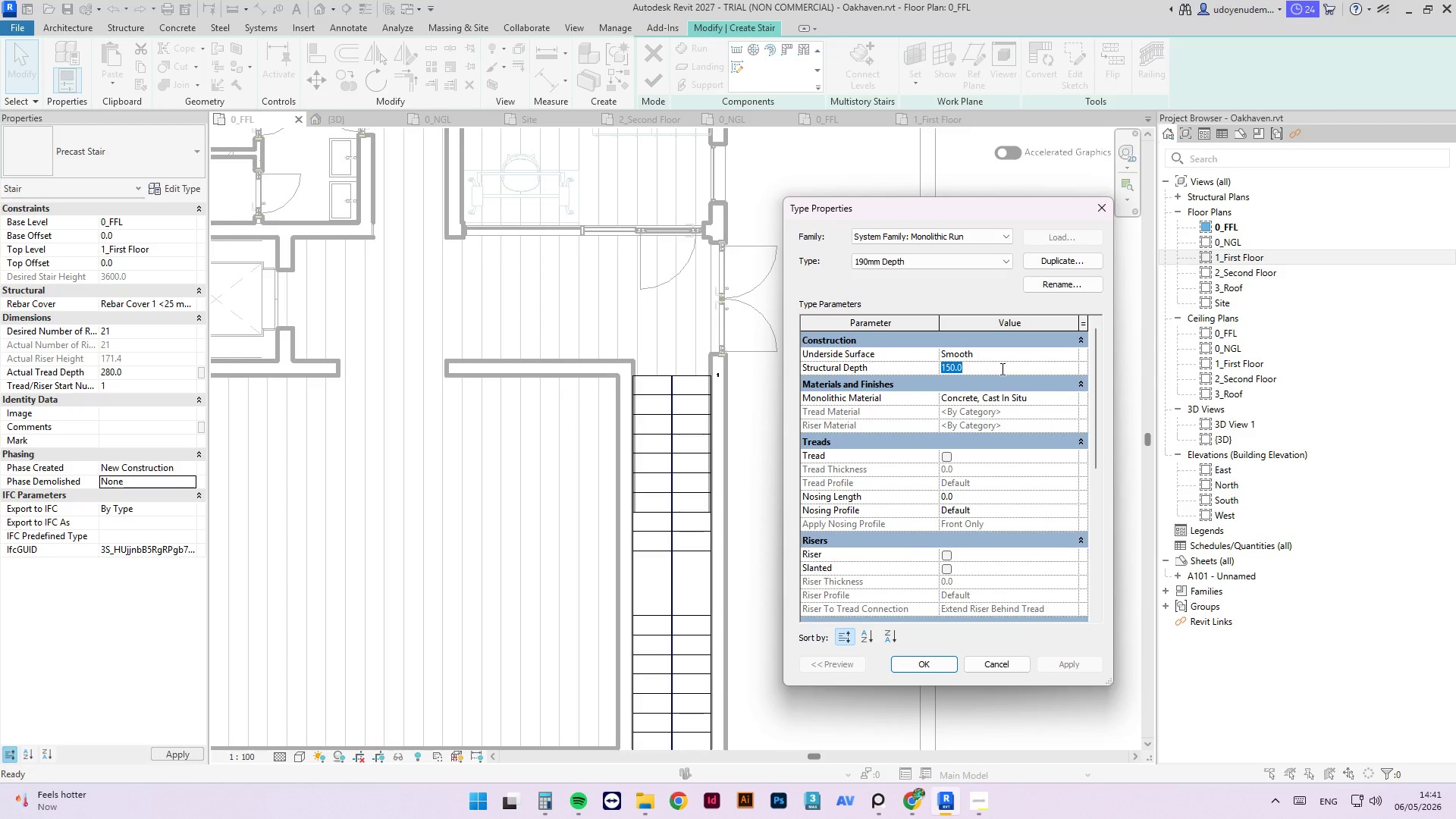 
key(Numpad1)
 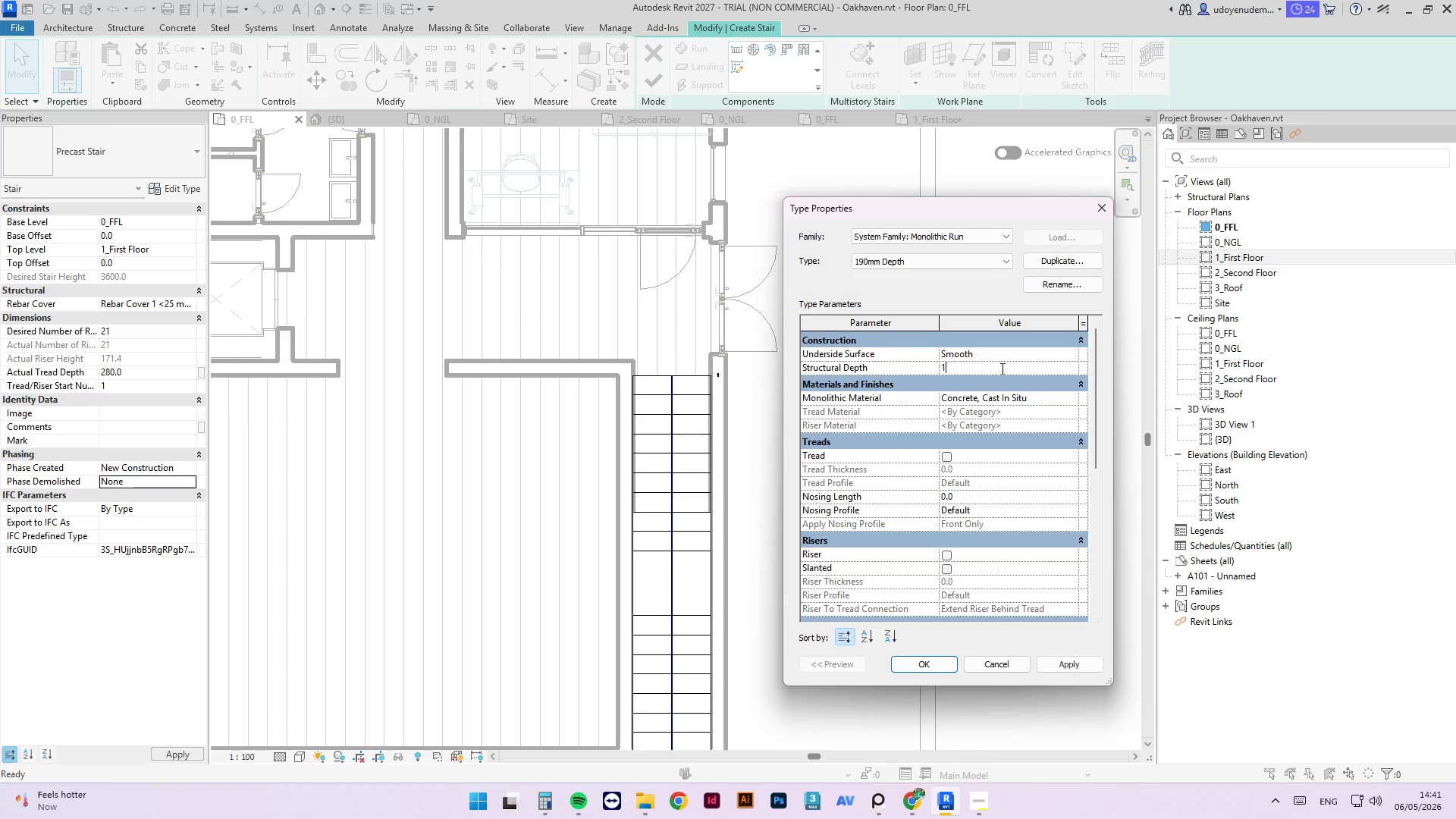 
key(Numpad9)
 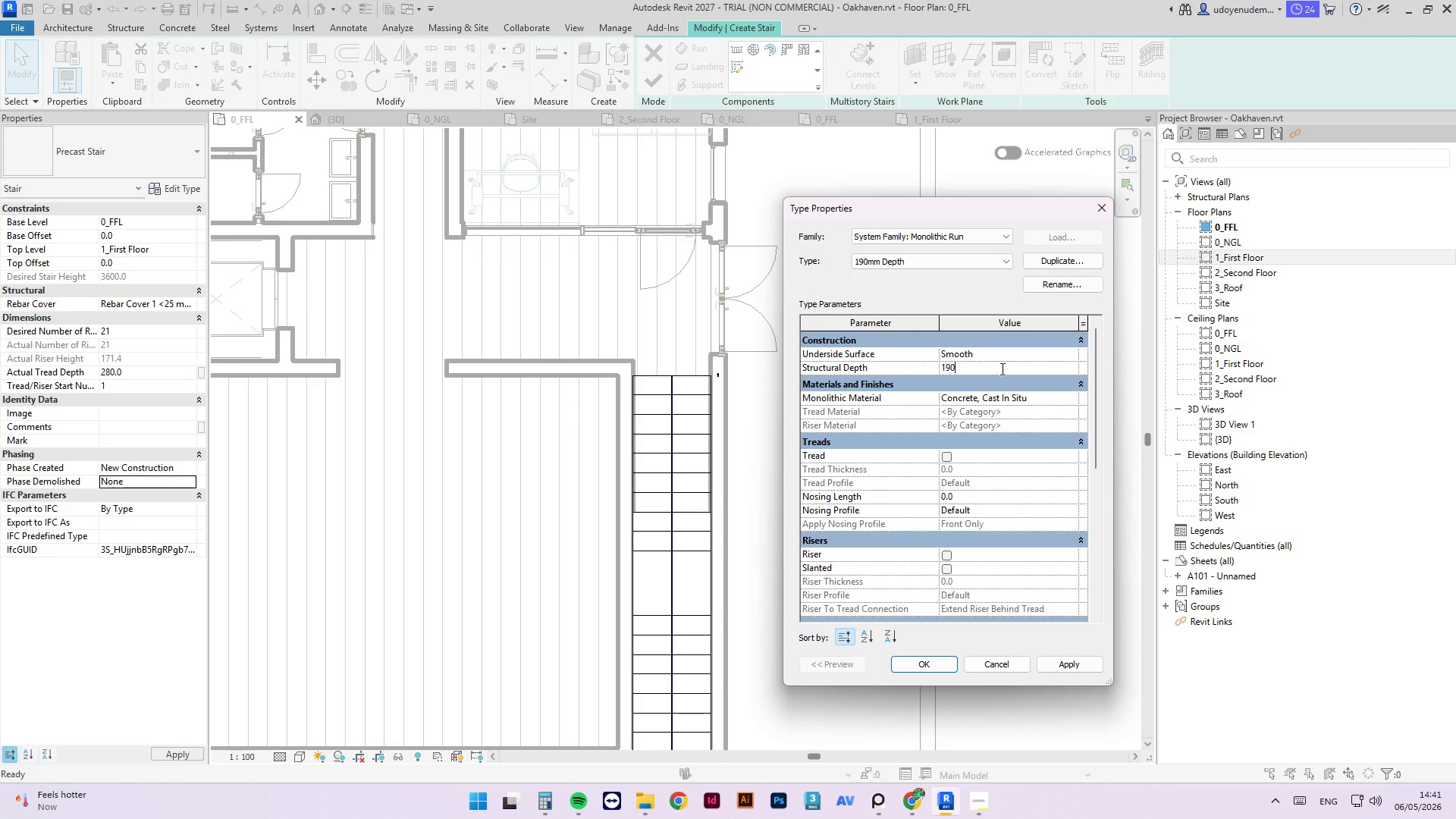 
key(Numpad0)
 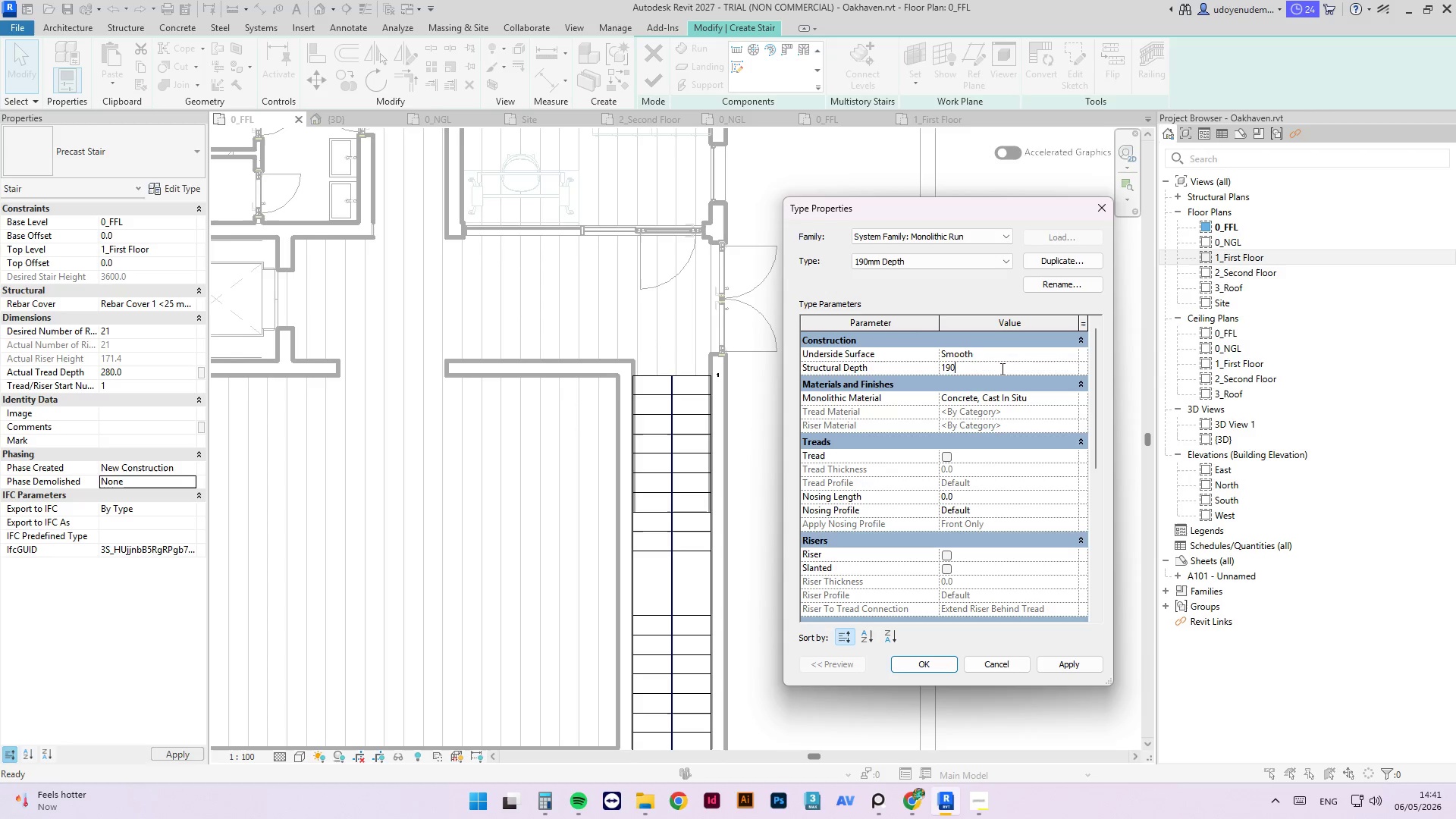 
key(NumpadEnter)
 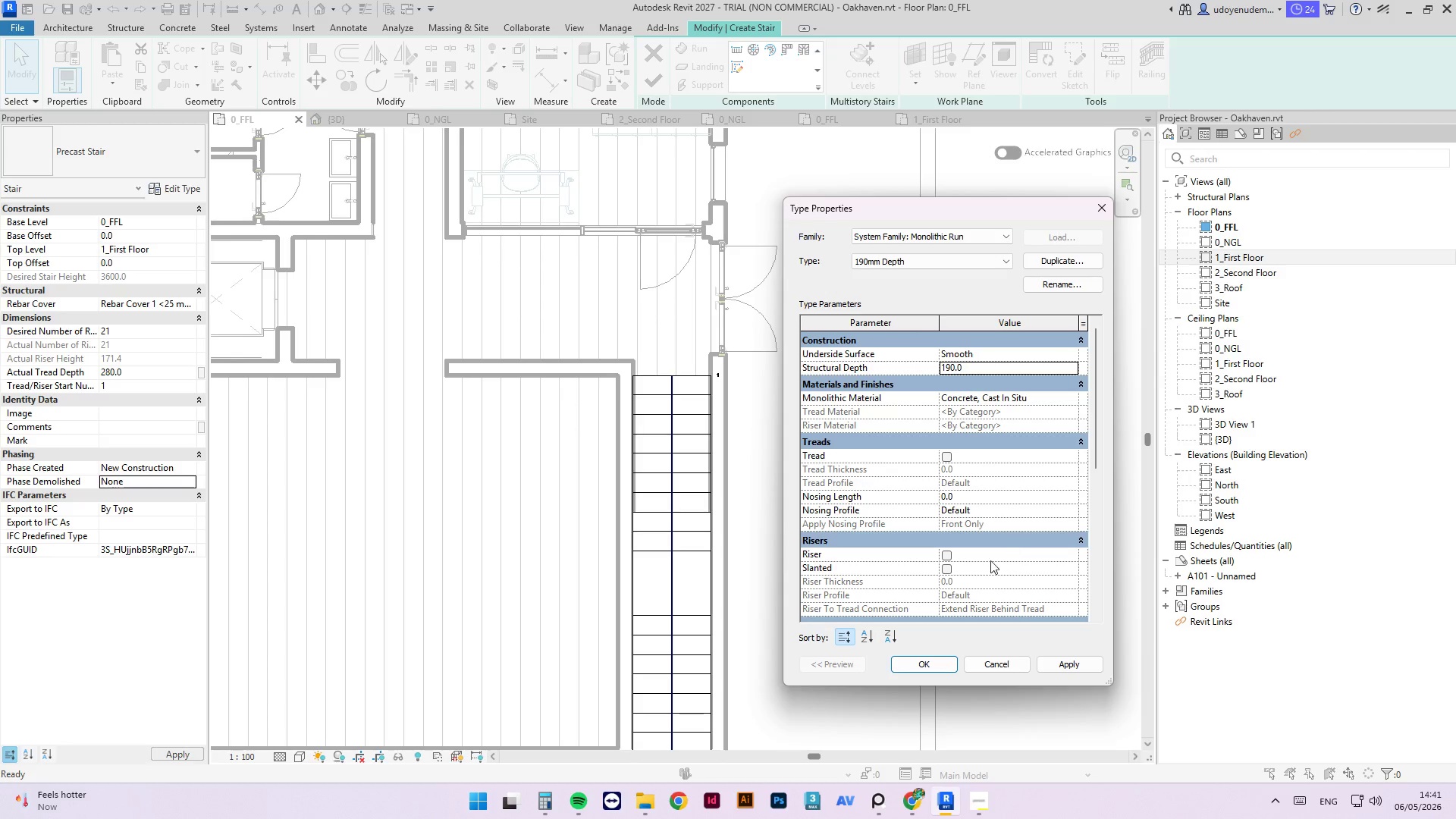 
scroll: coordinate [1003, 471], scroll_direction: down, amount: 7.0
 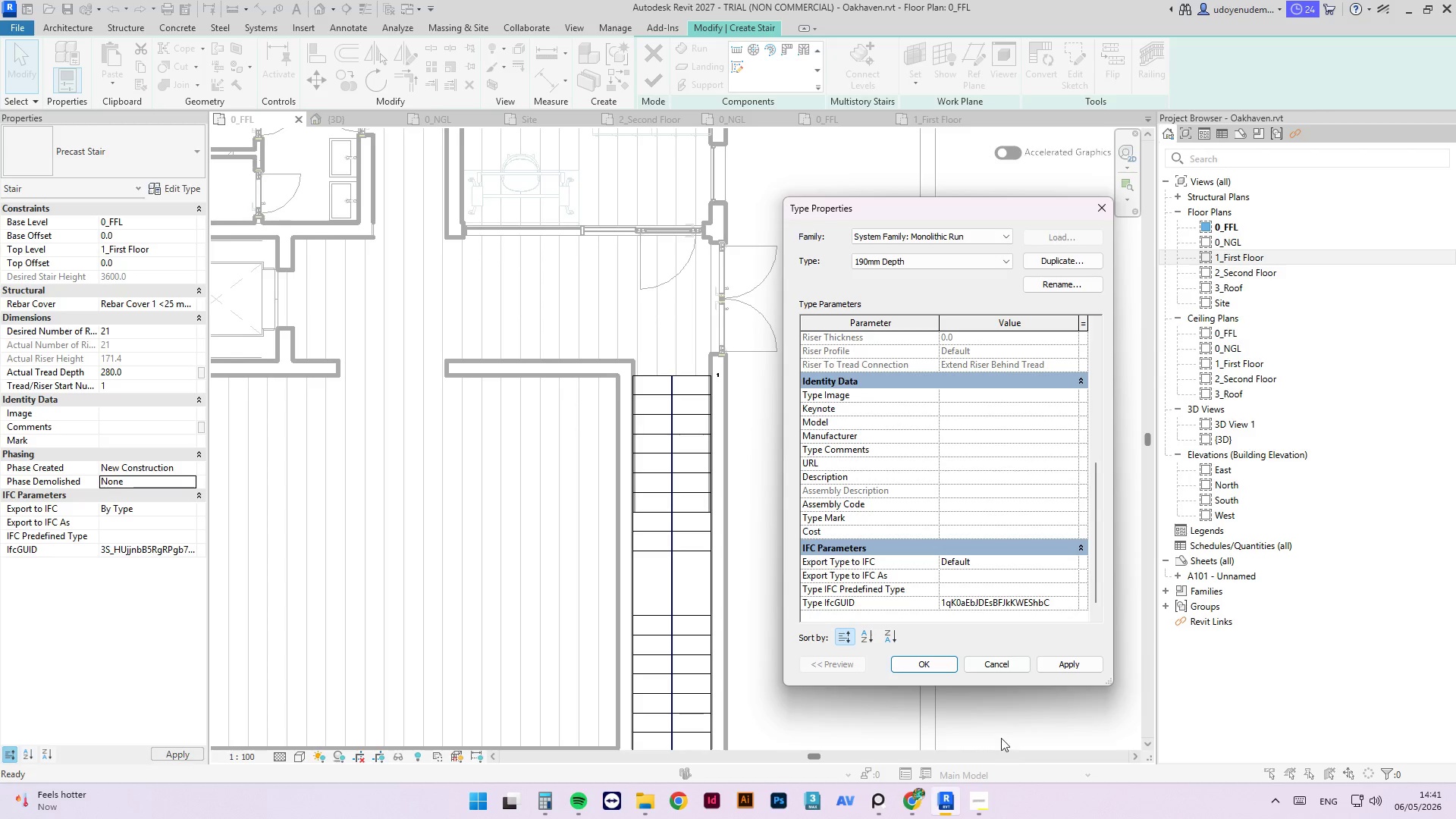 
left_click([934, 657])
 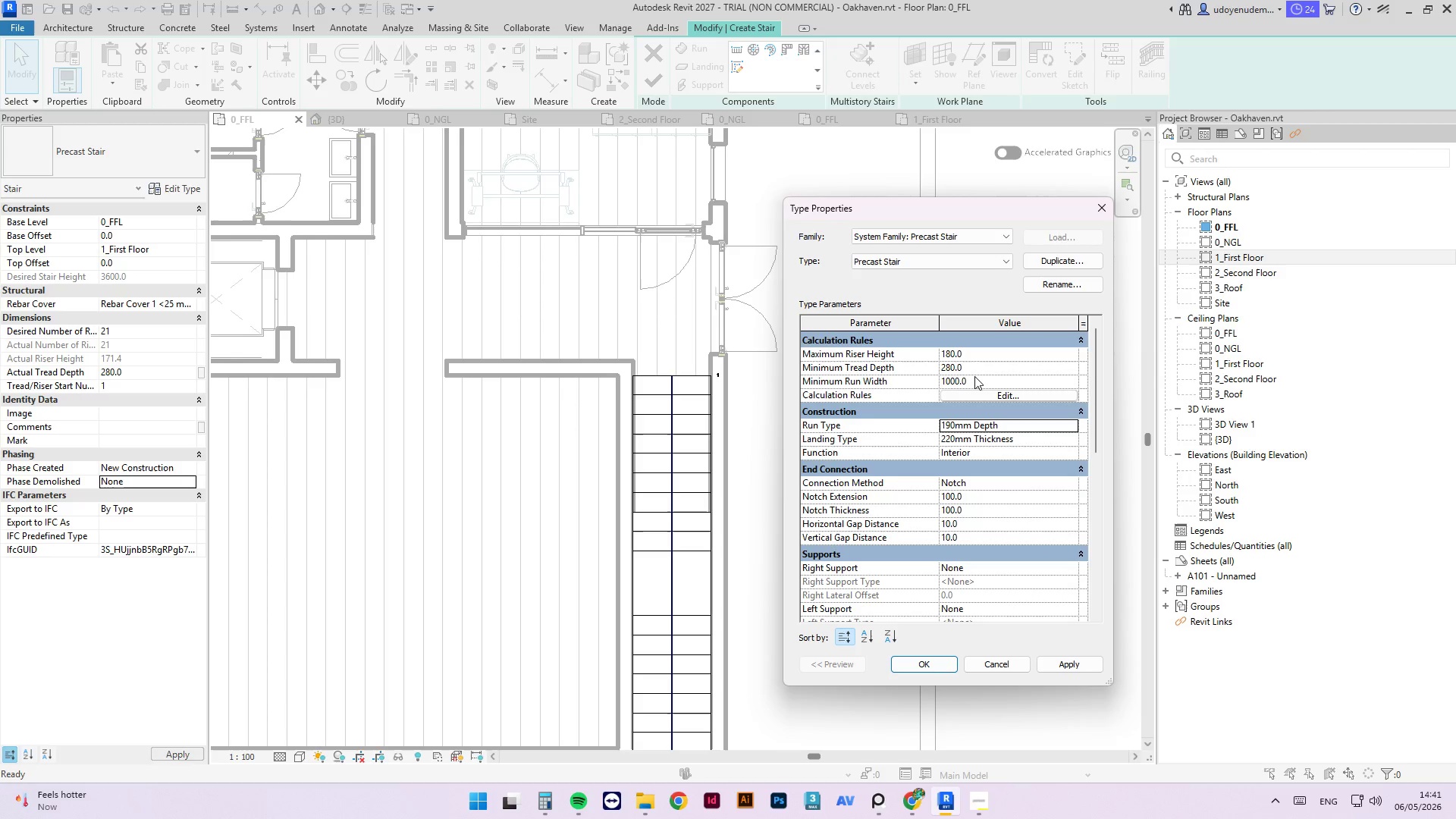 
left_click([1084, 250])
 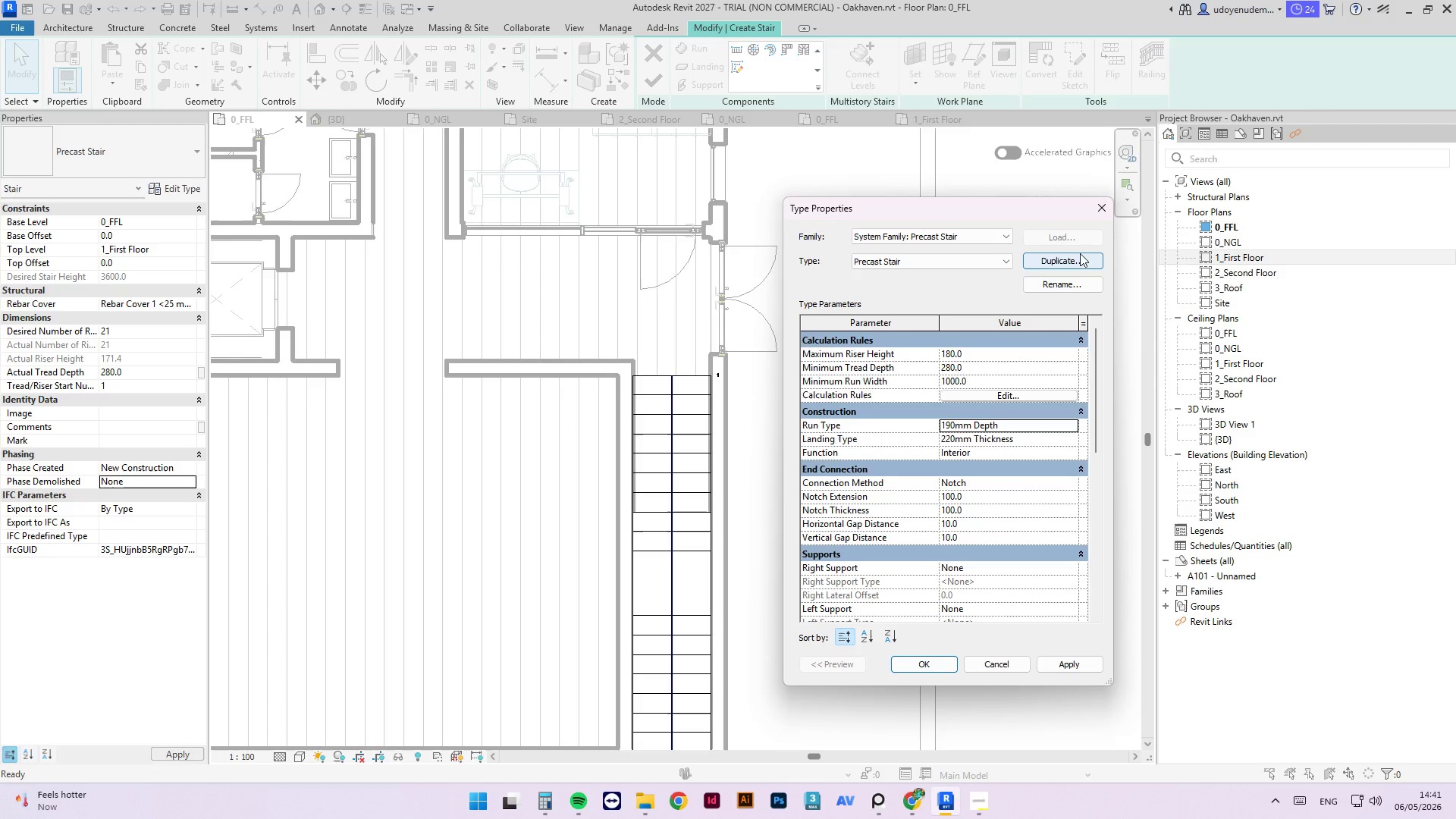 
left_click([1079, 256])
 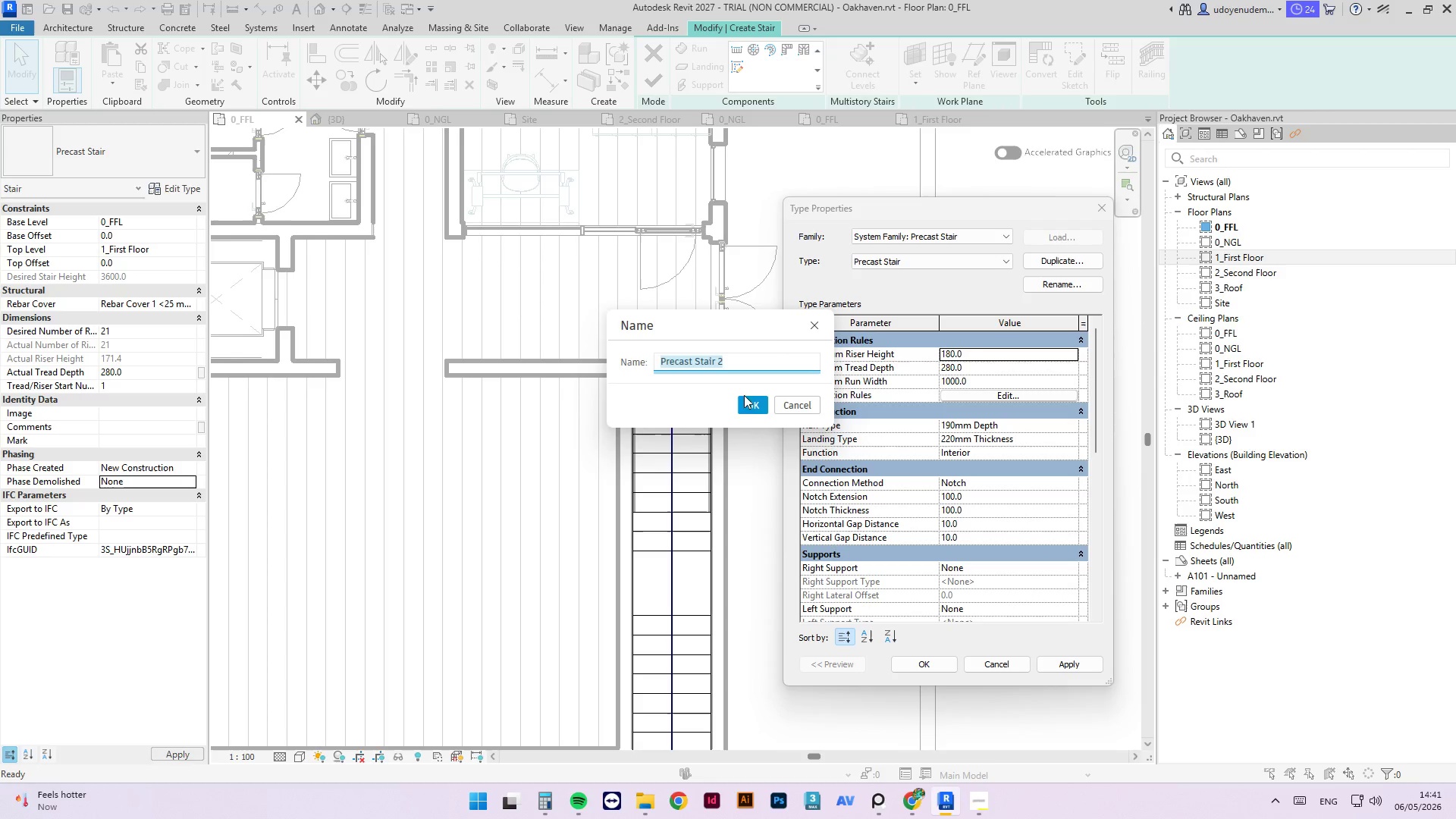 
left_click([742, 406])
 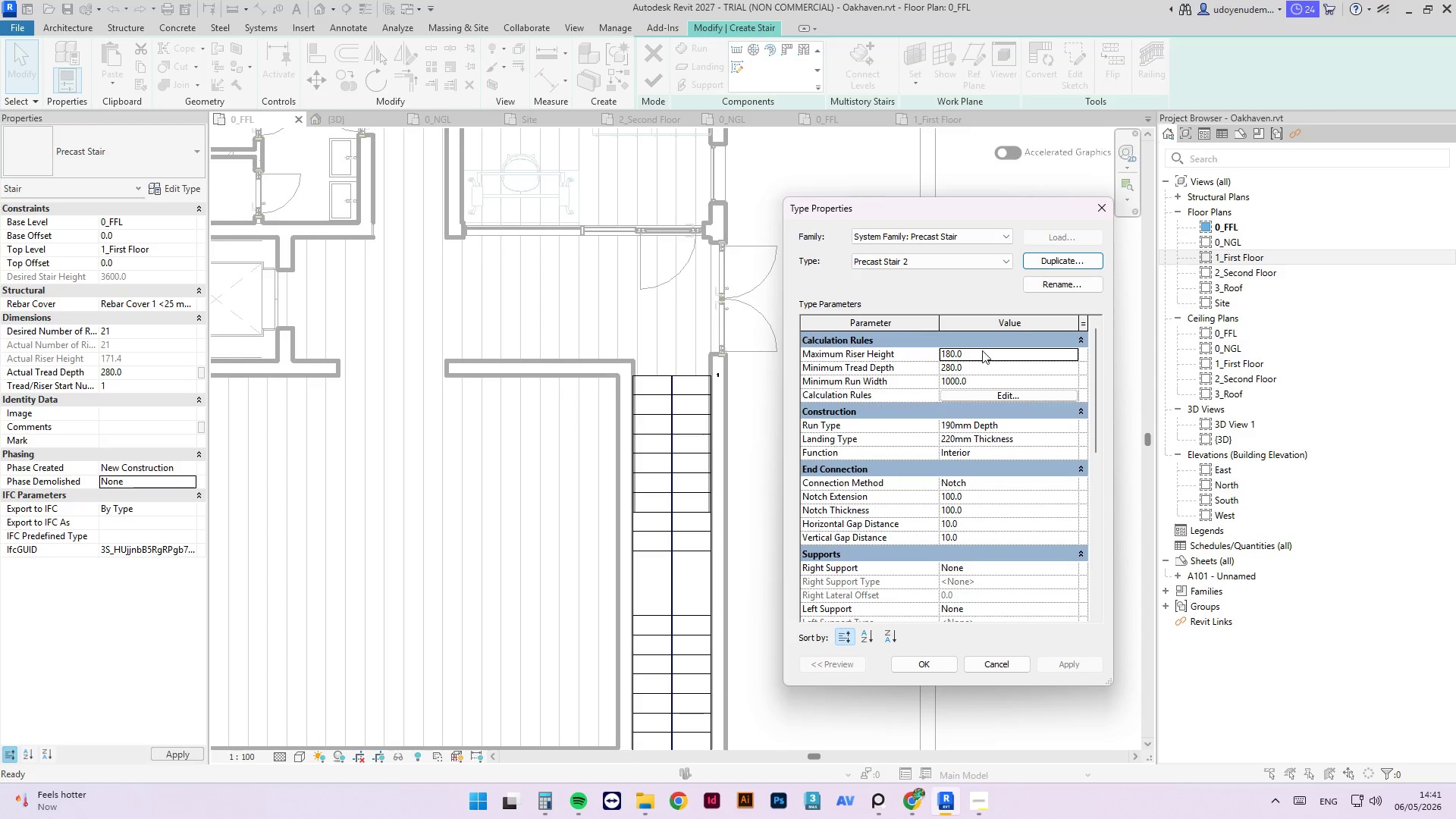 
double_click([982, 350])
 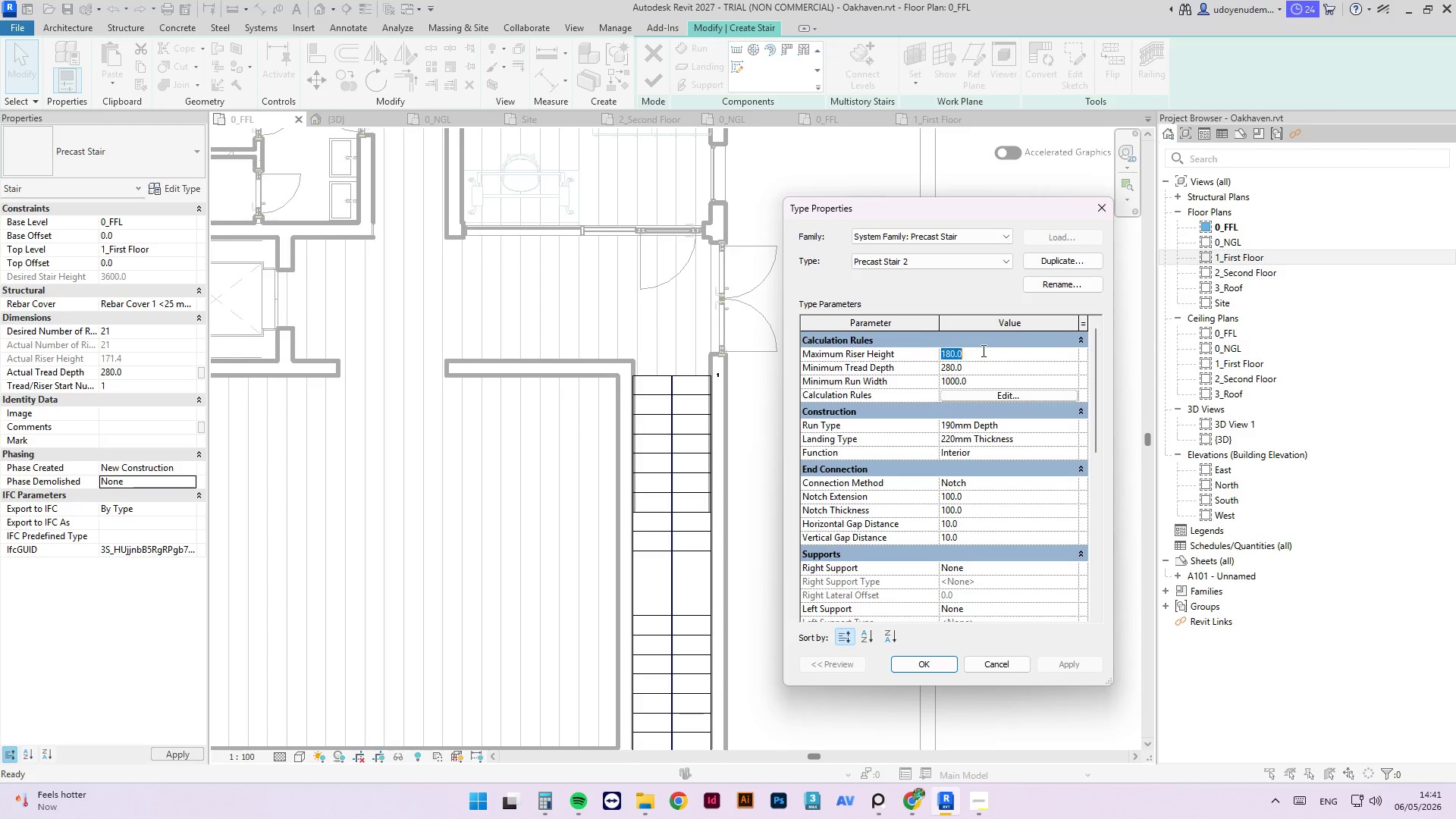 
left_click_drag(start_coordinate=[982, 350], to_coordinate=[809, 346])
 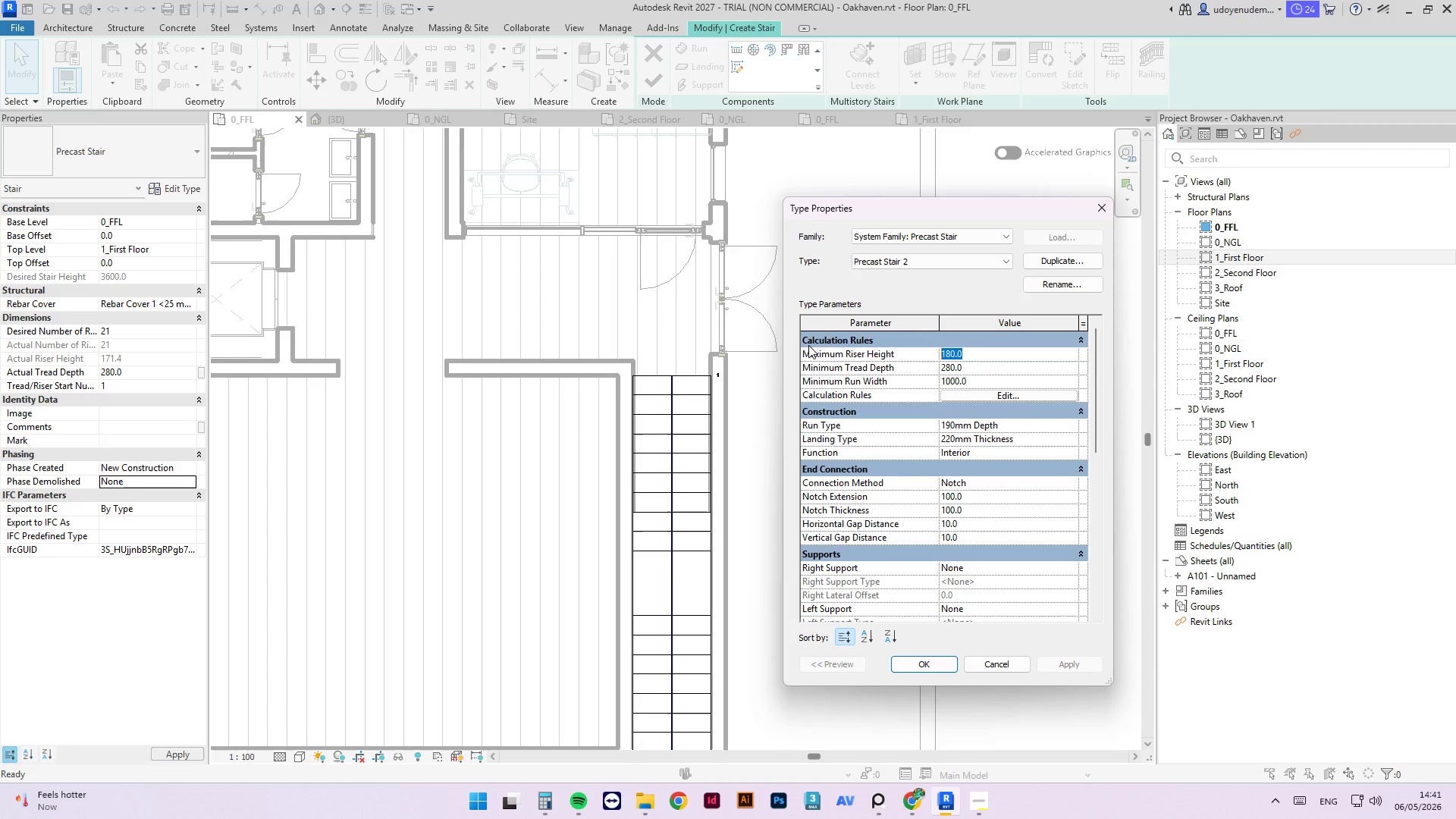 
key(Numpad2)
 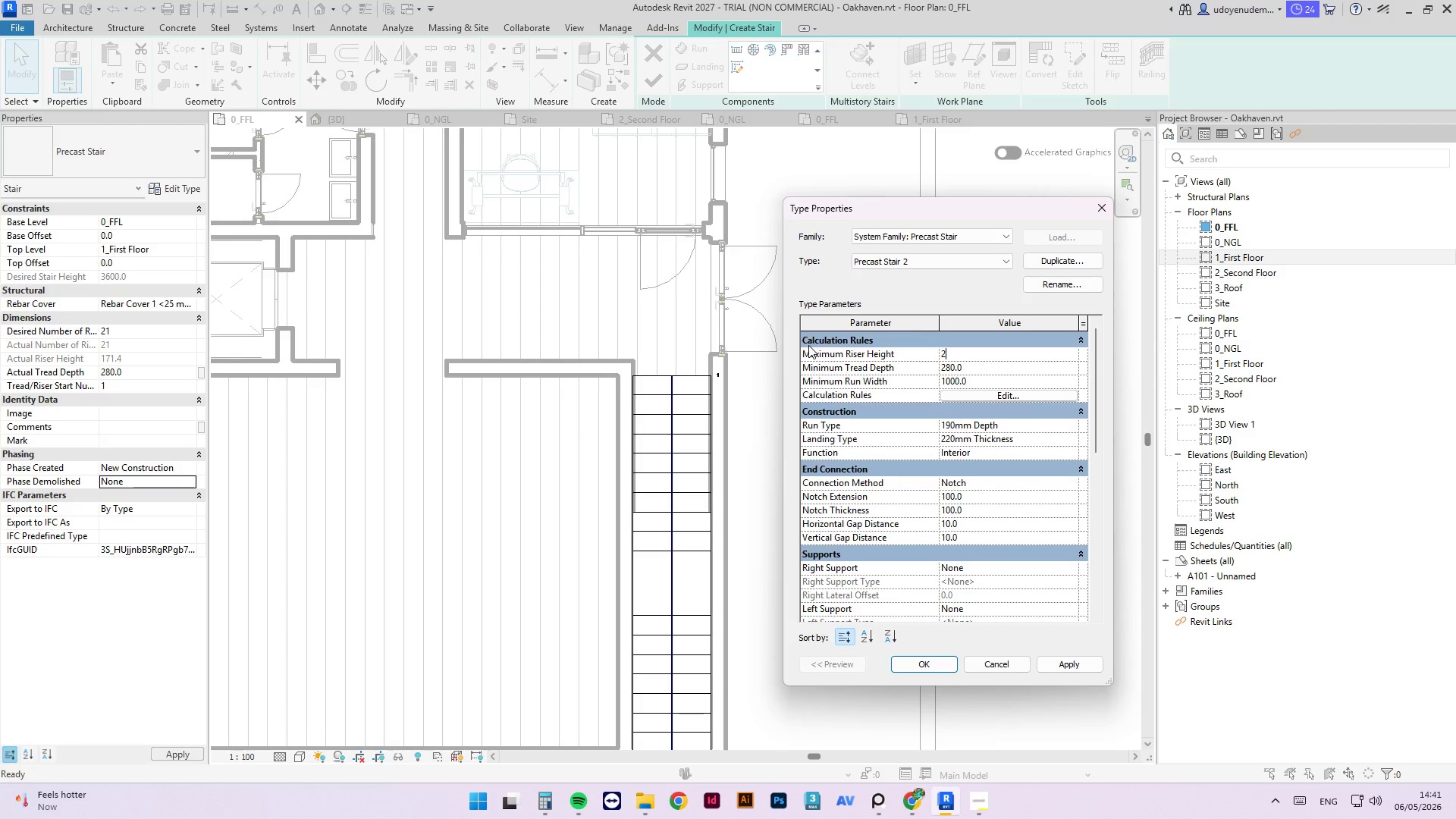 
key(Backspace)
 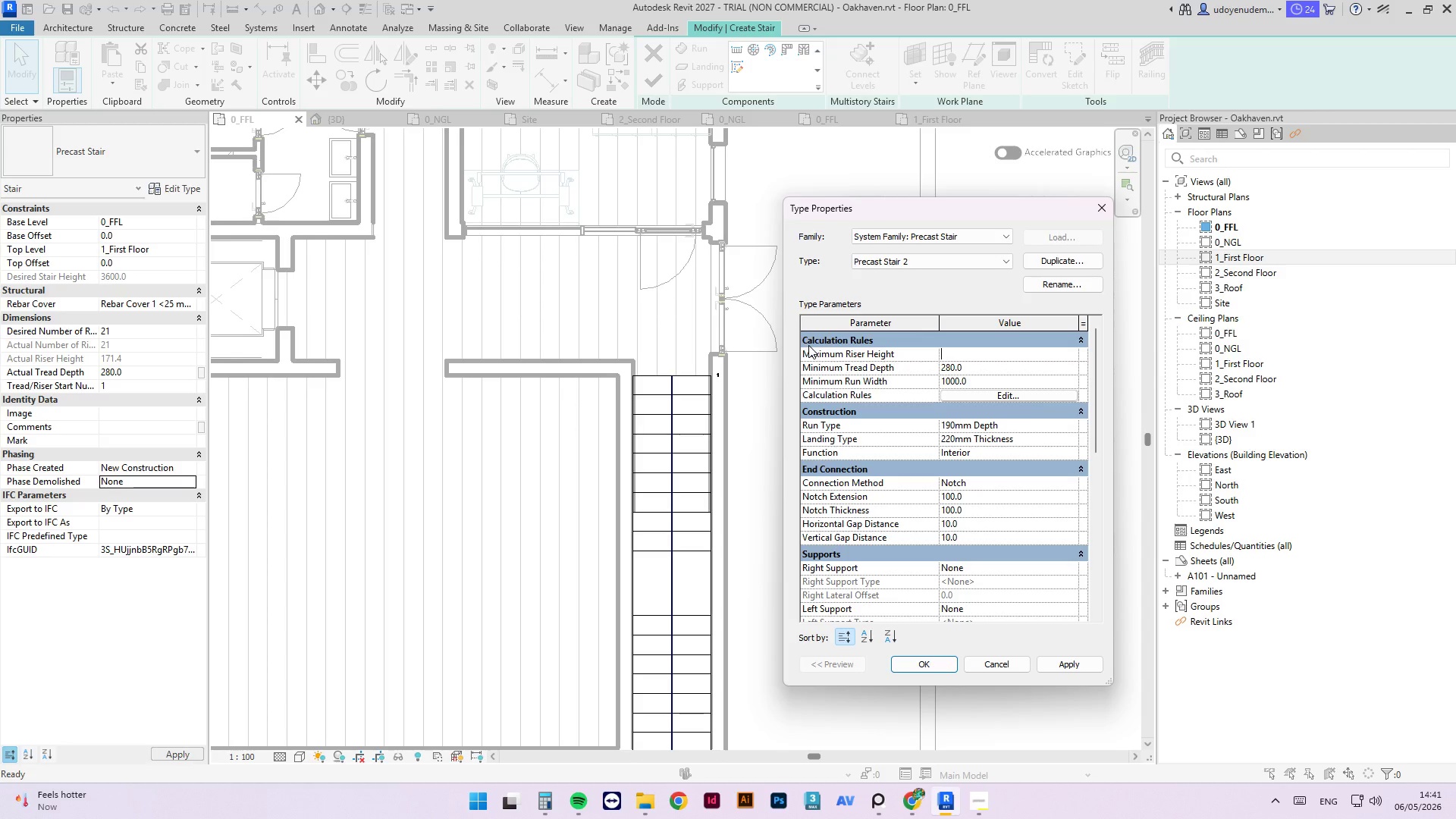 
key(Numpad2)
 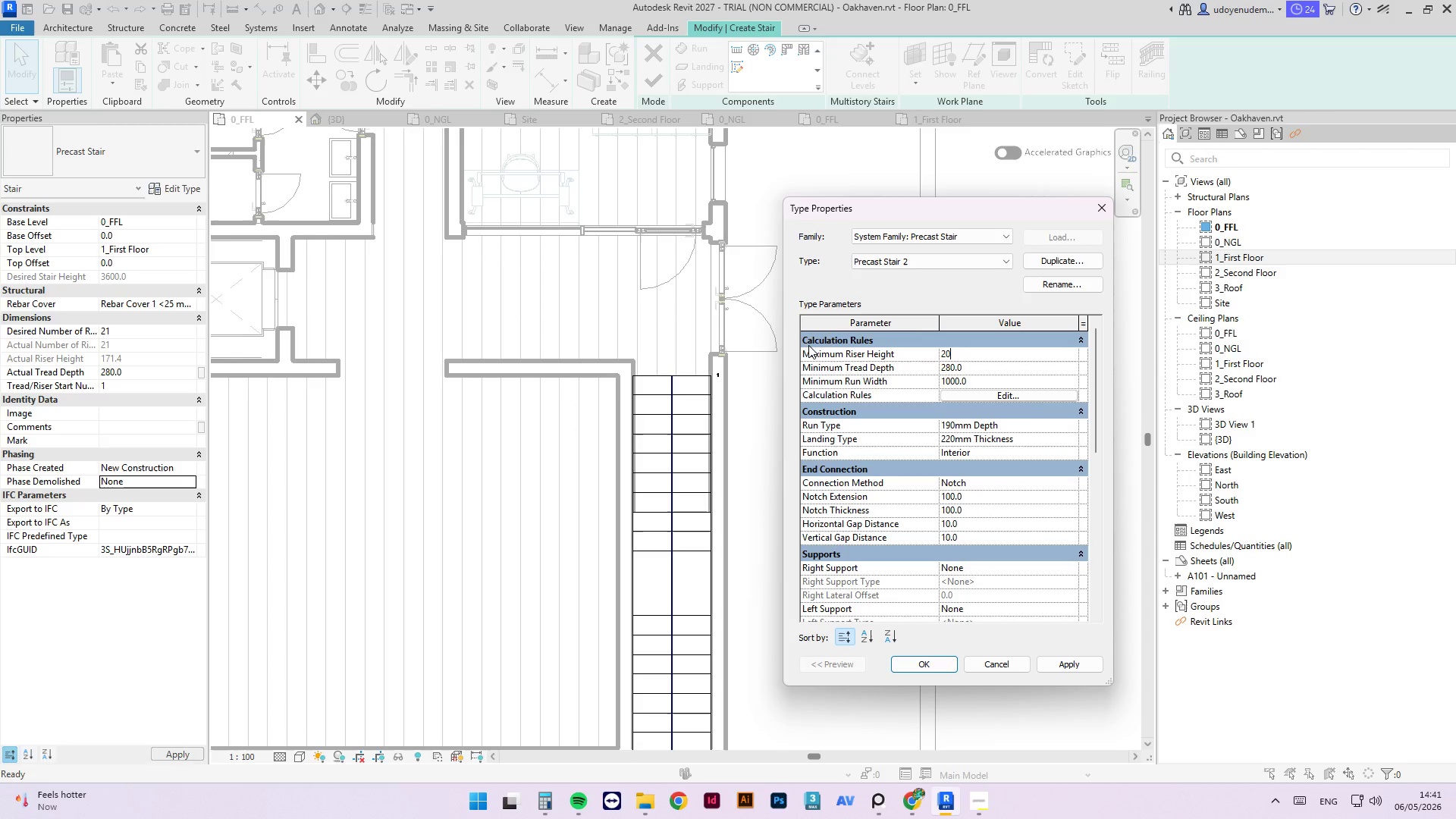 
key(Numpad0)
 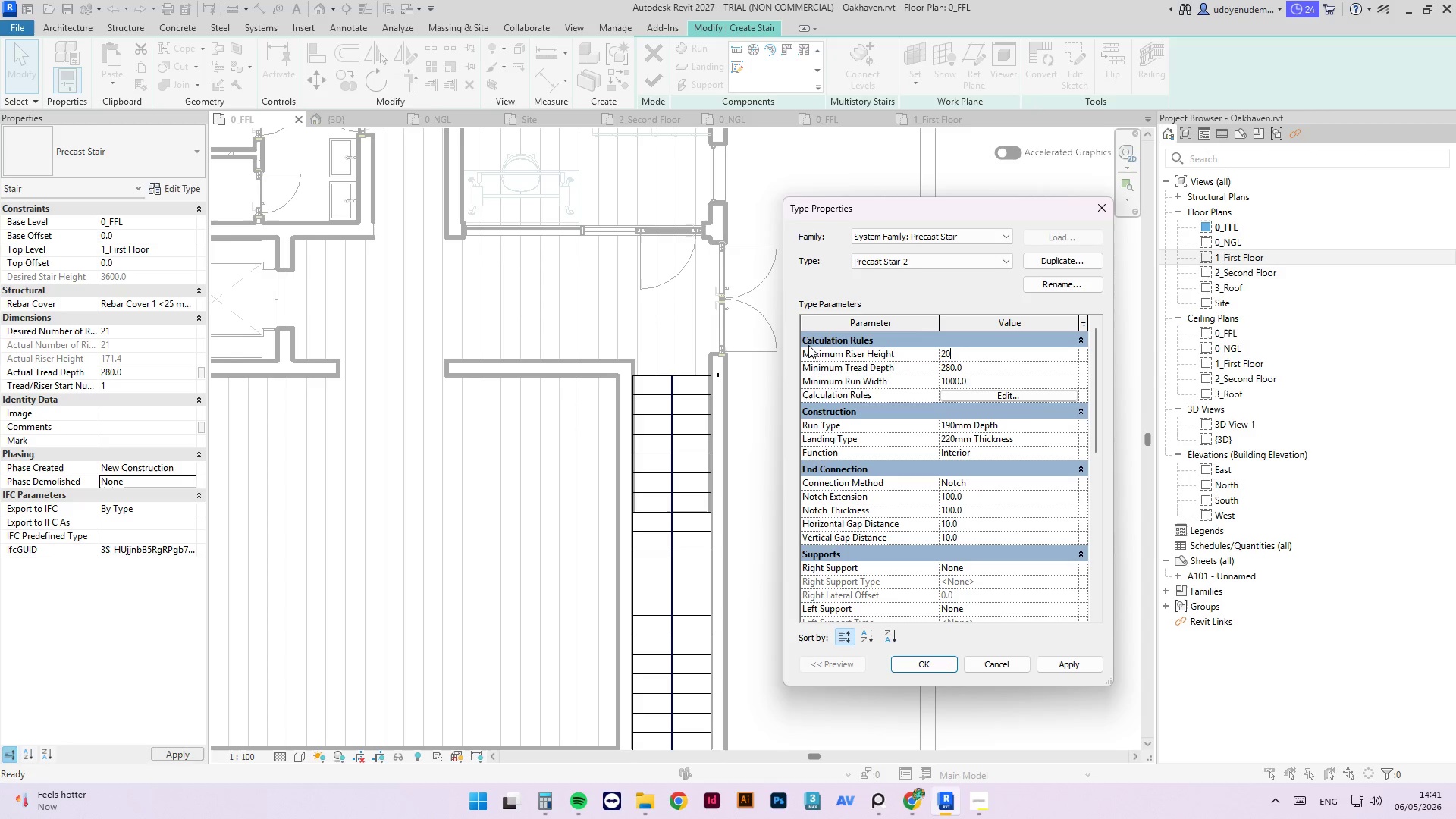 
key(Numpad0)
 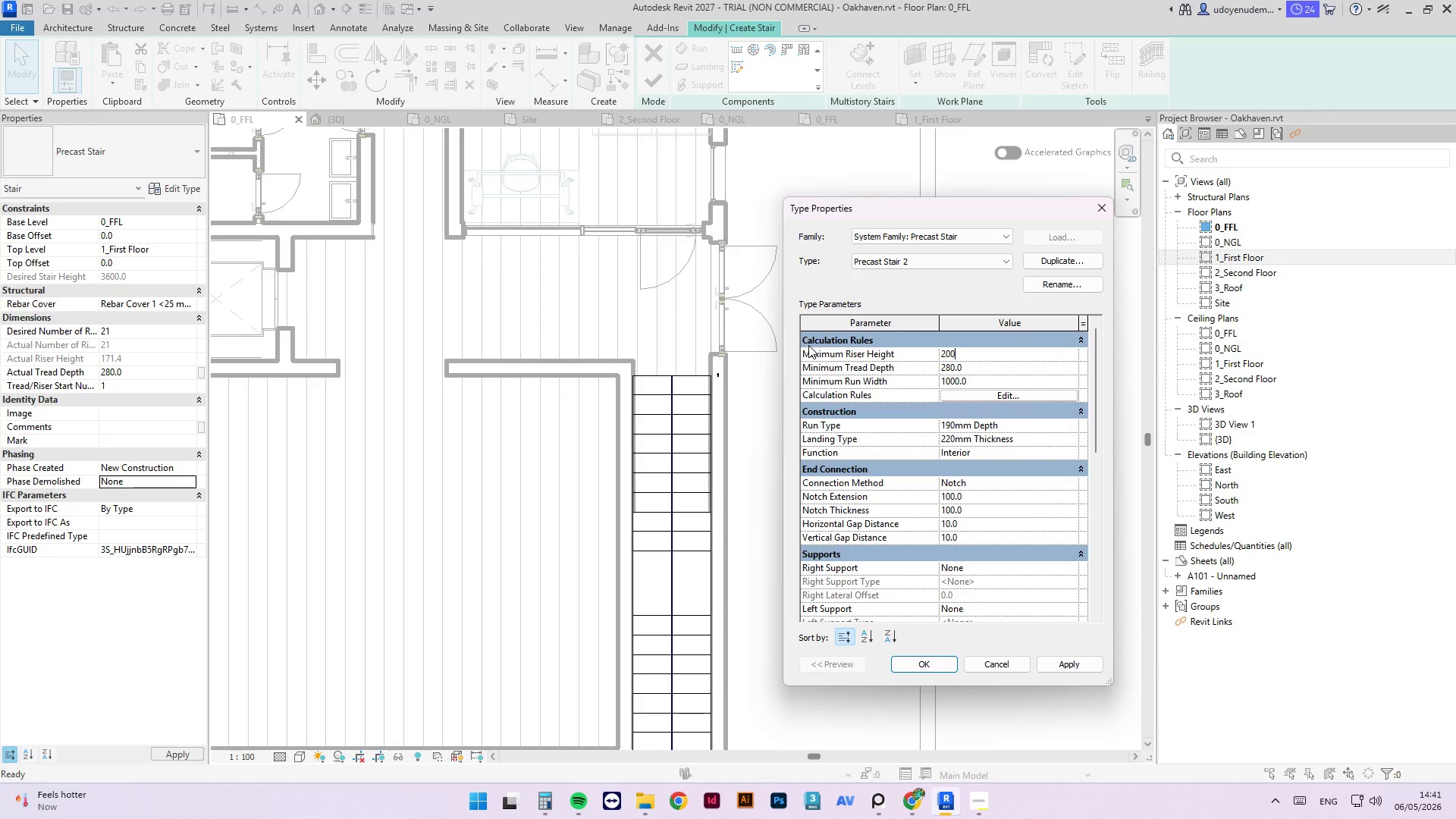 
key(NumpadEnter)
 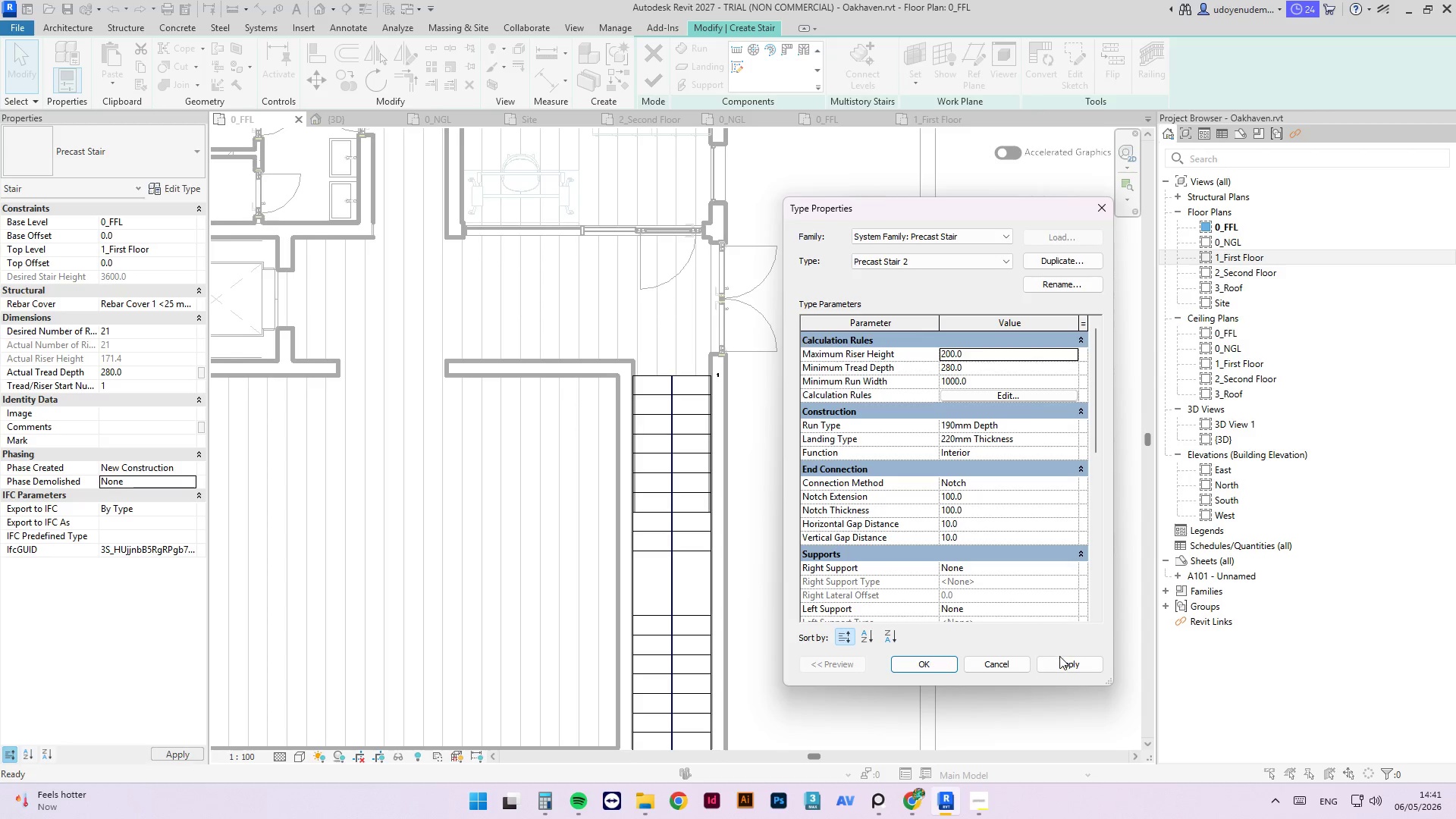 
left_click([1065, 666])
 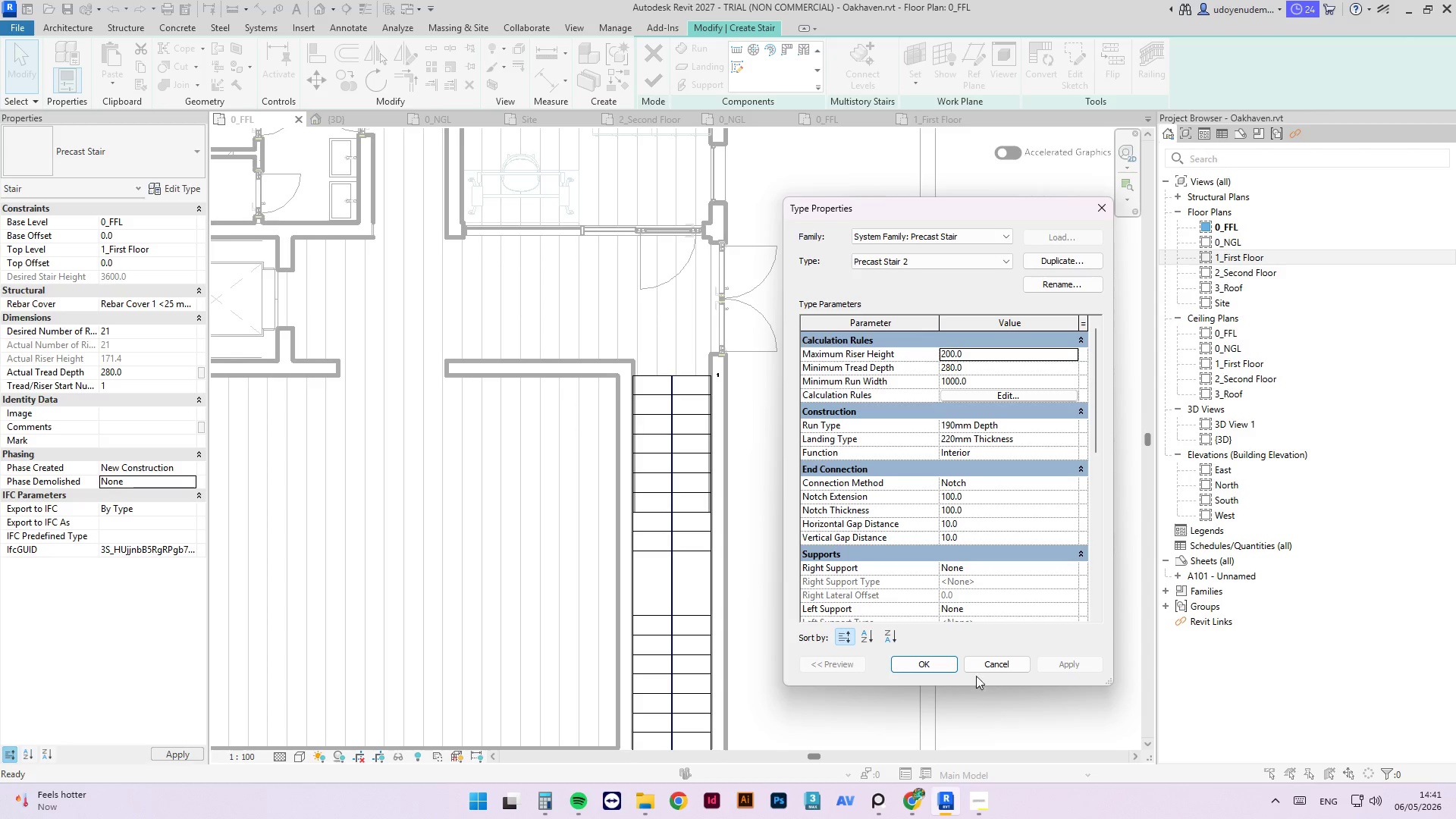 
left_click([952, 665])
 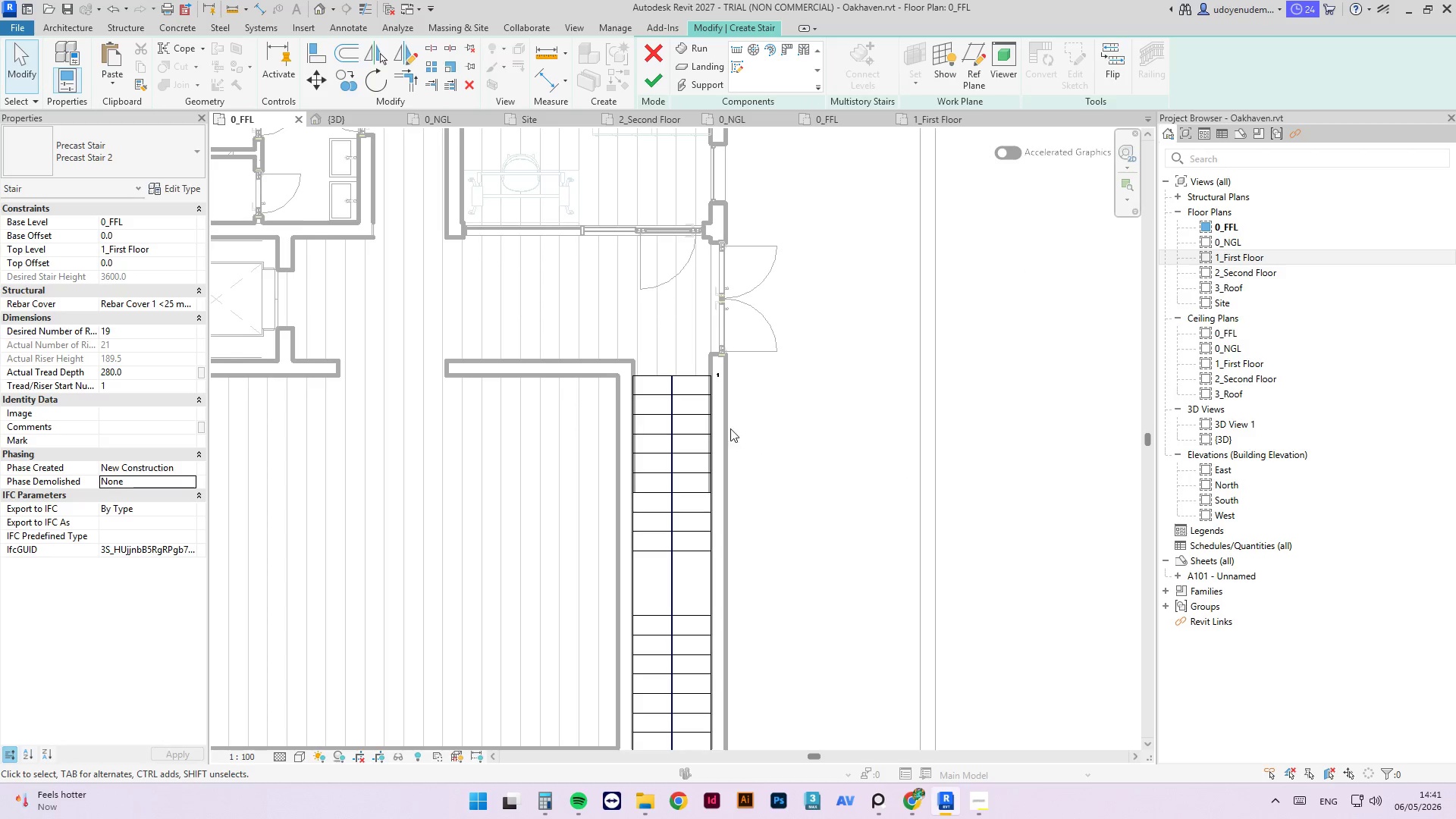 
scroll: coordinate [834, 344], scroll_direction: down, amount: 4.0
 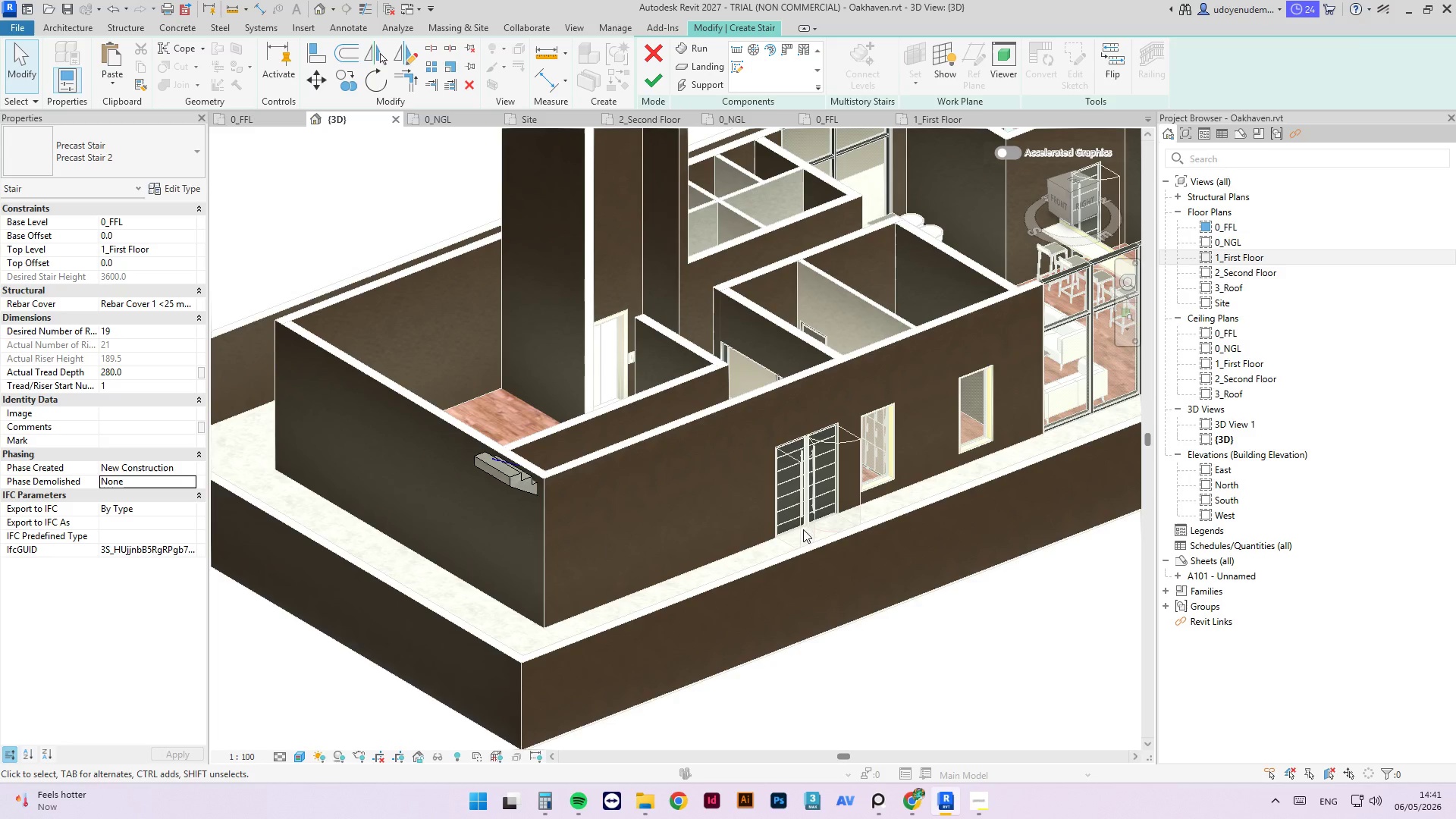 
scroll: coordinate [445, 466], scroll_direction: up, amount: 4.0
 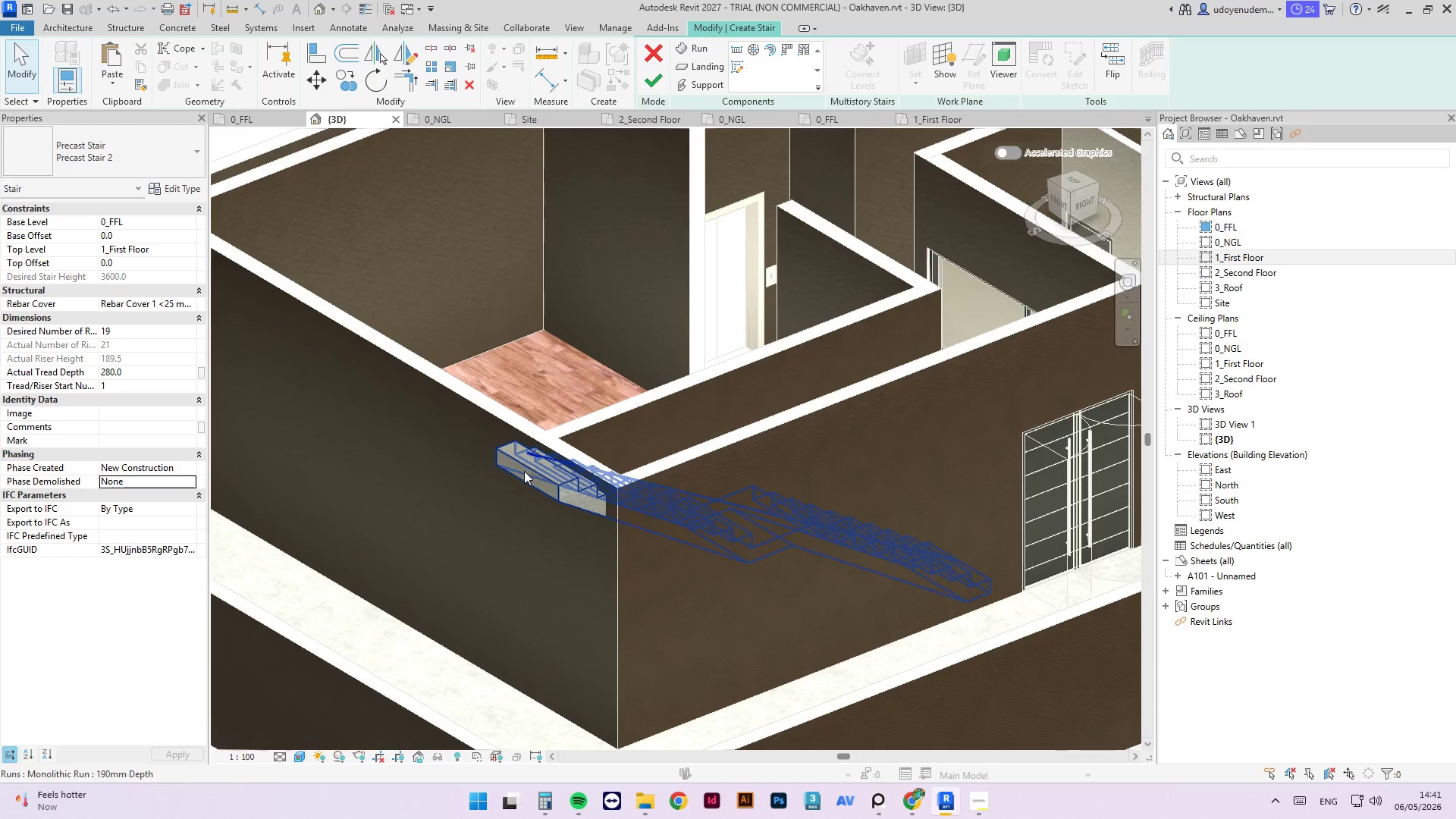 
left_click([525, 474])
 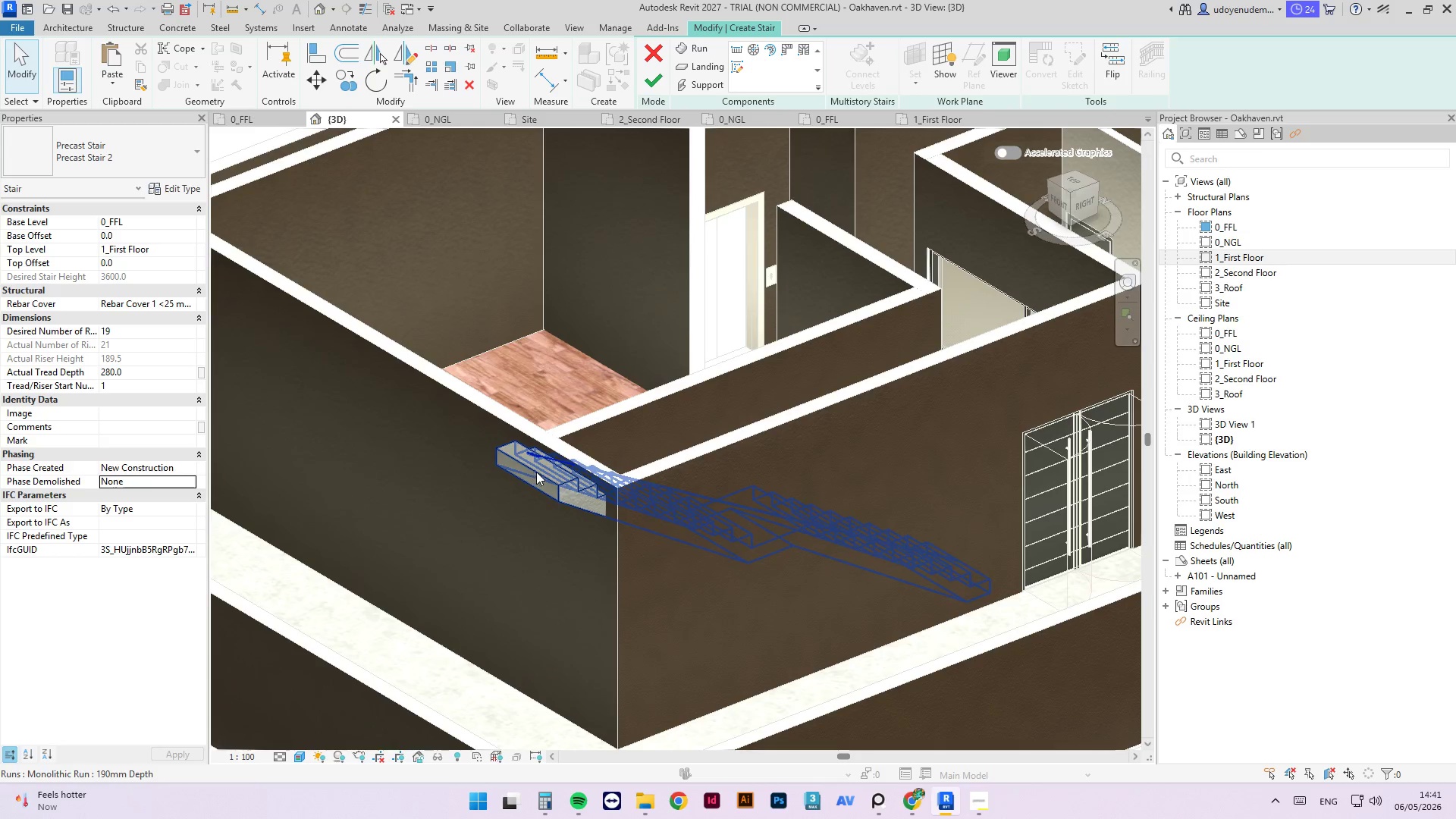 
left_click([536, 472])
 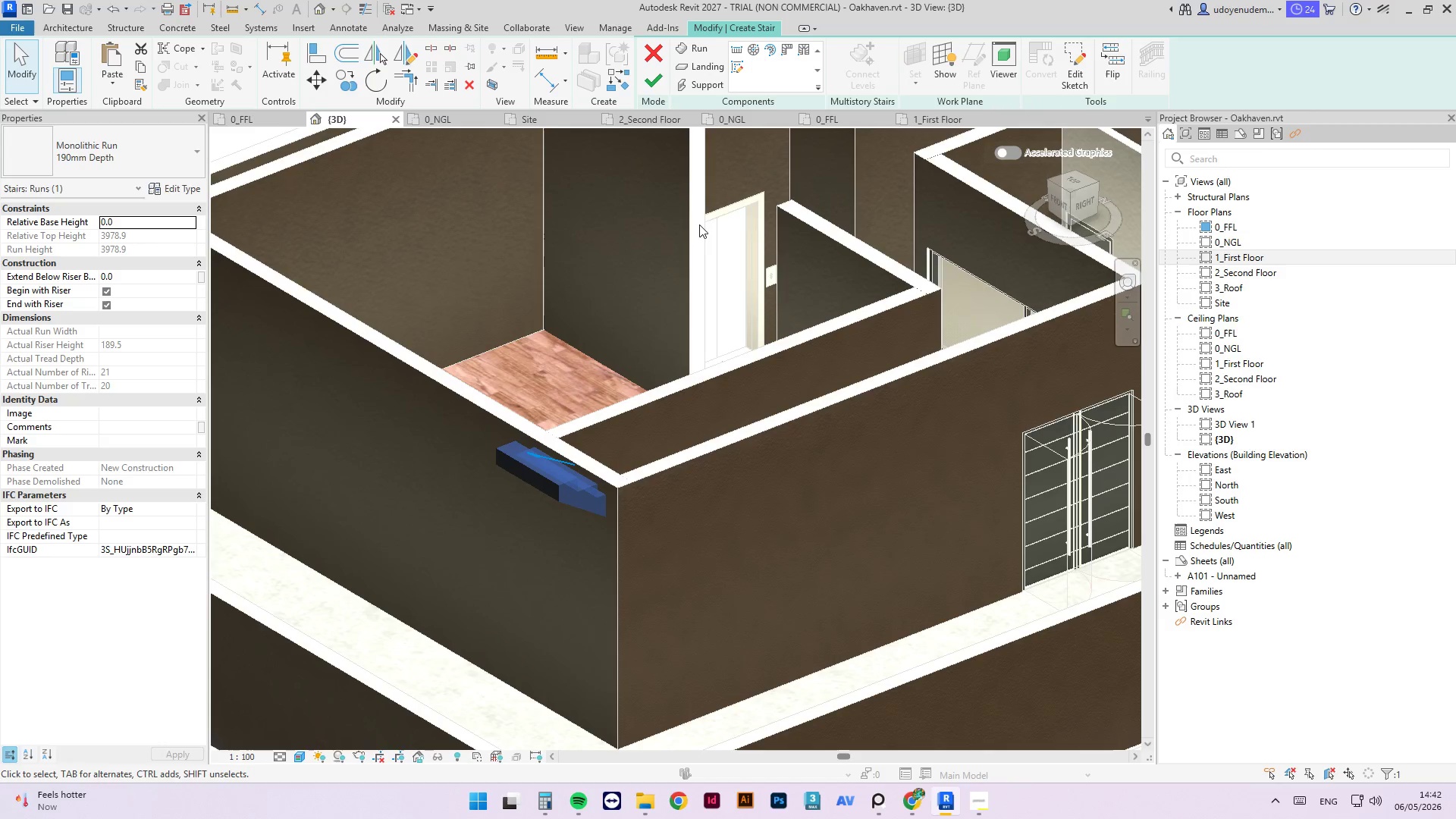 
wait(6.27)
 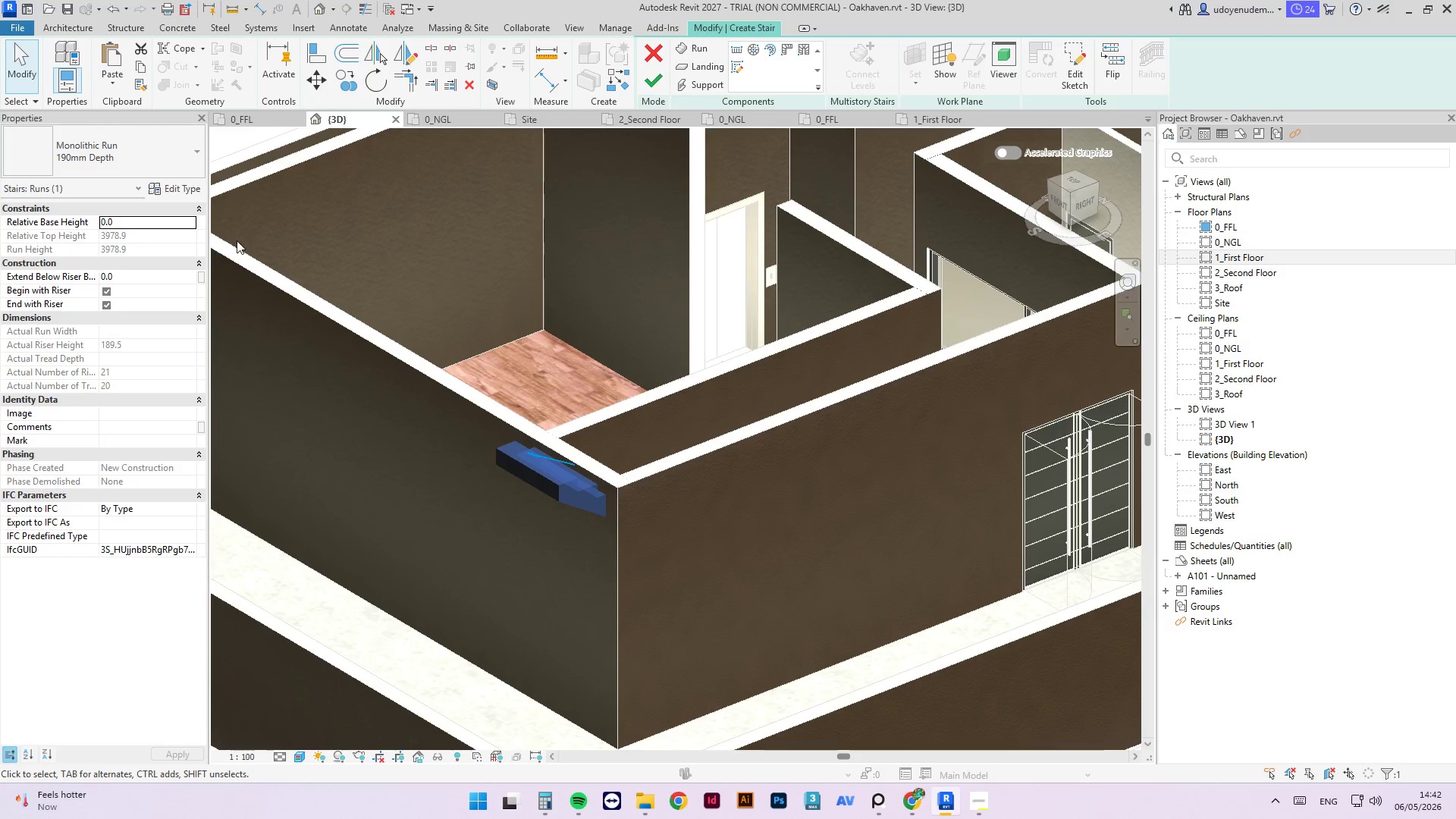 
left_click([166, 187])
 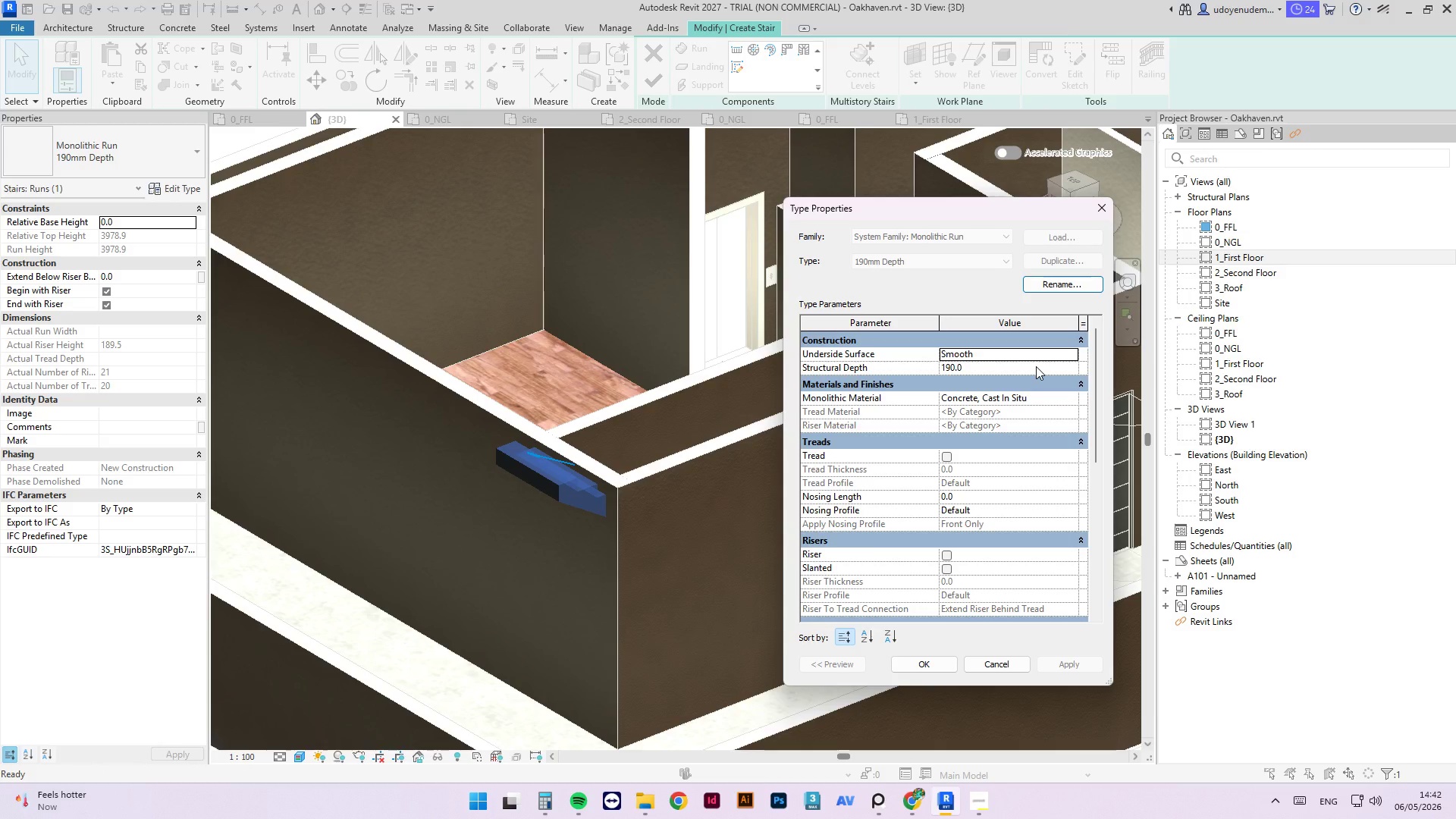 
scroll: coordinate [1028, 488], scroll_direction: up, amount: 2.0
 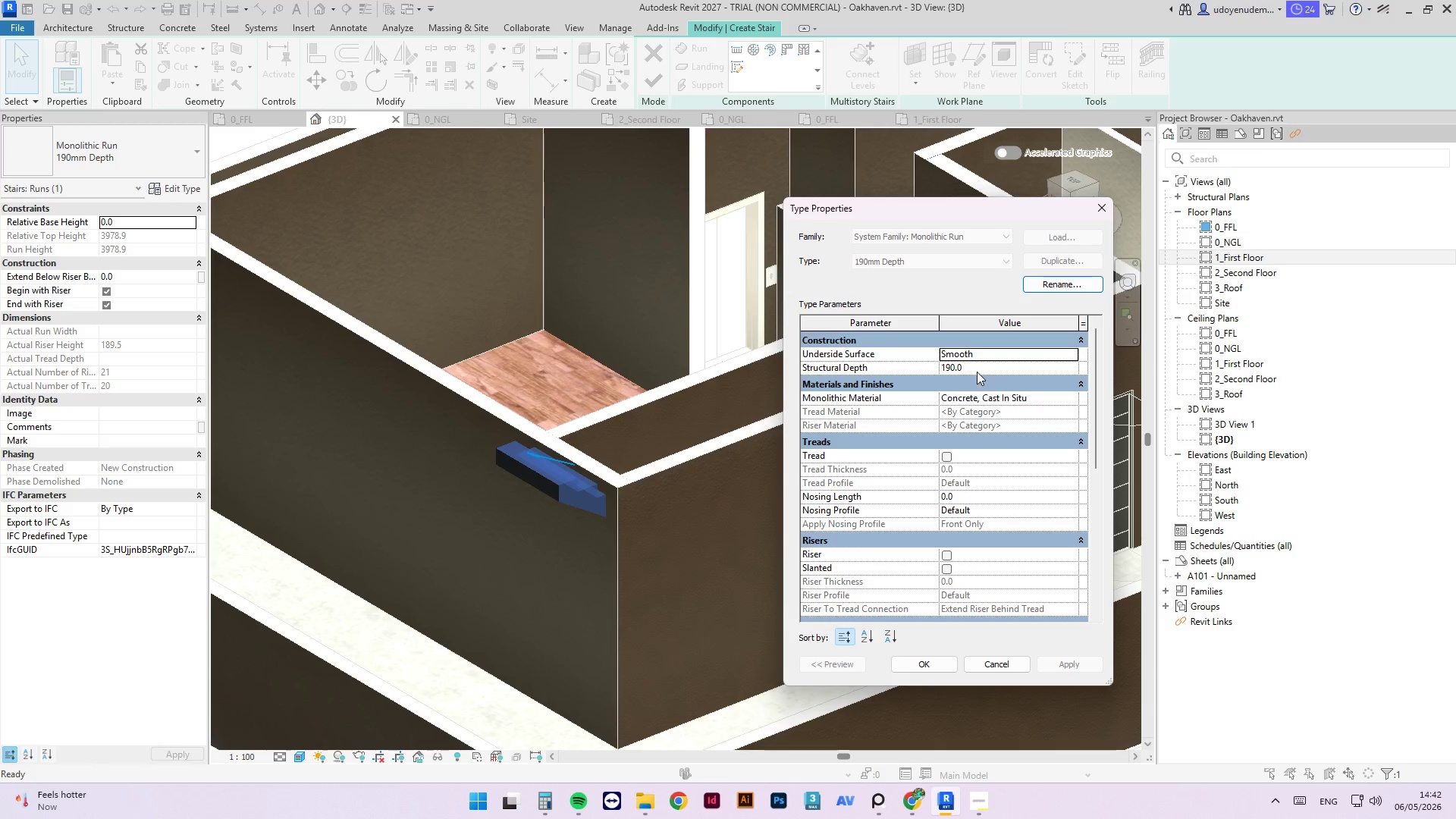 
left_click([977, 369])
 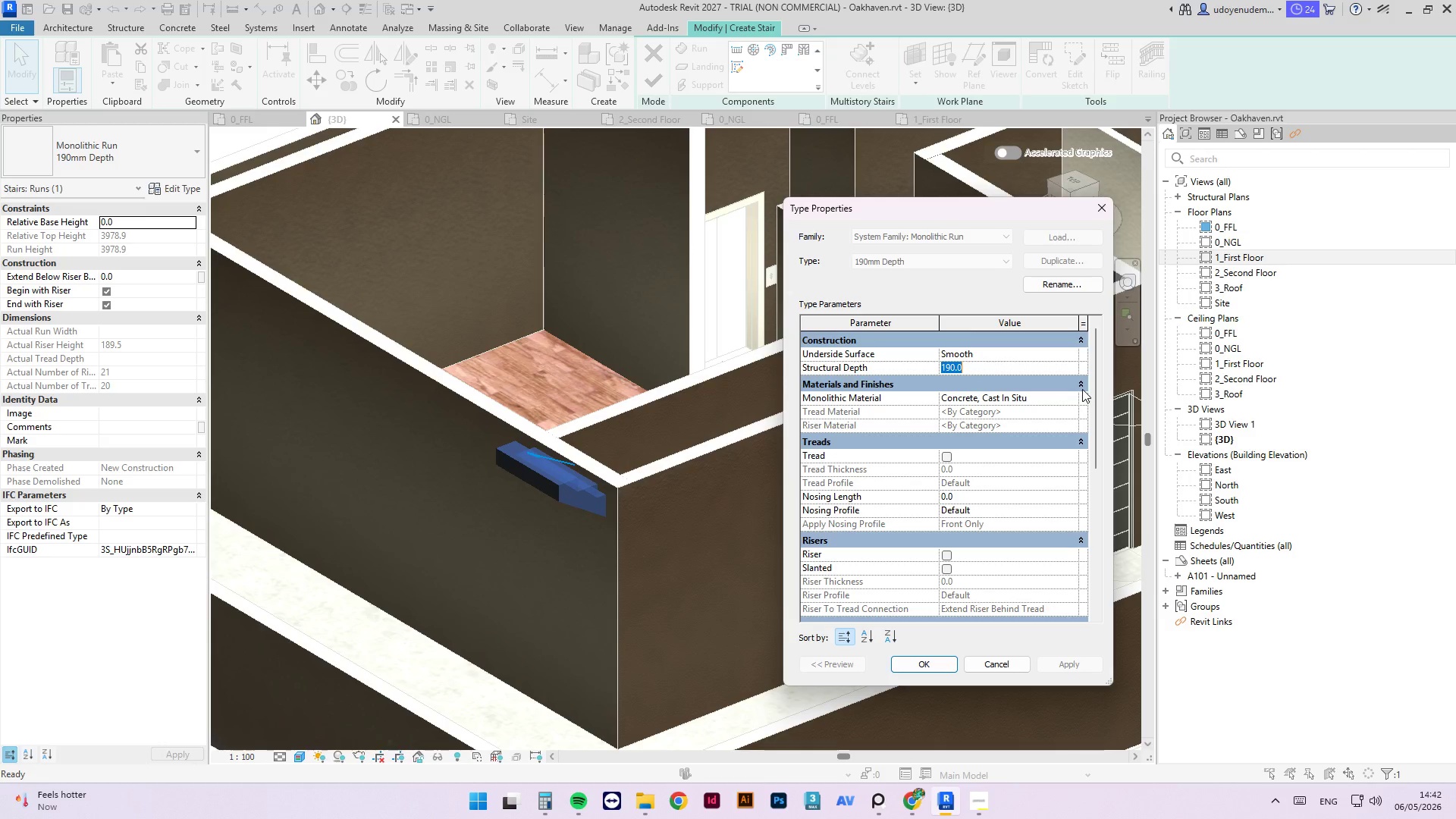 
wait(7.23)
 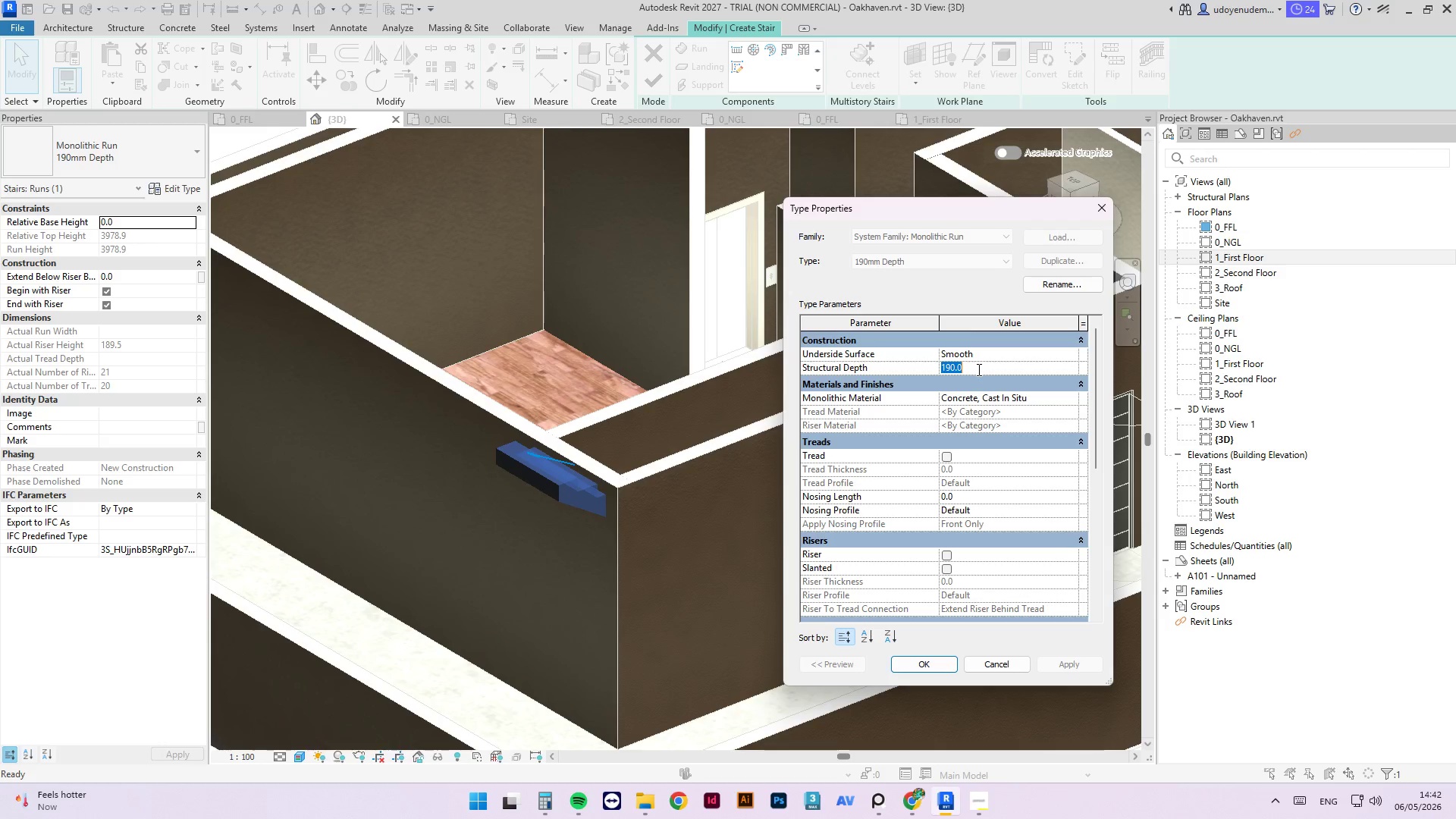 
left_click([948, 457])
 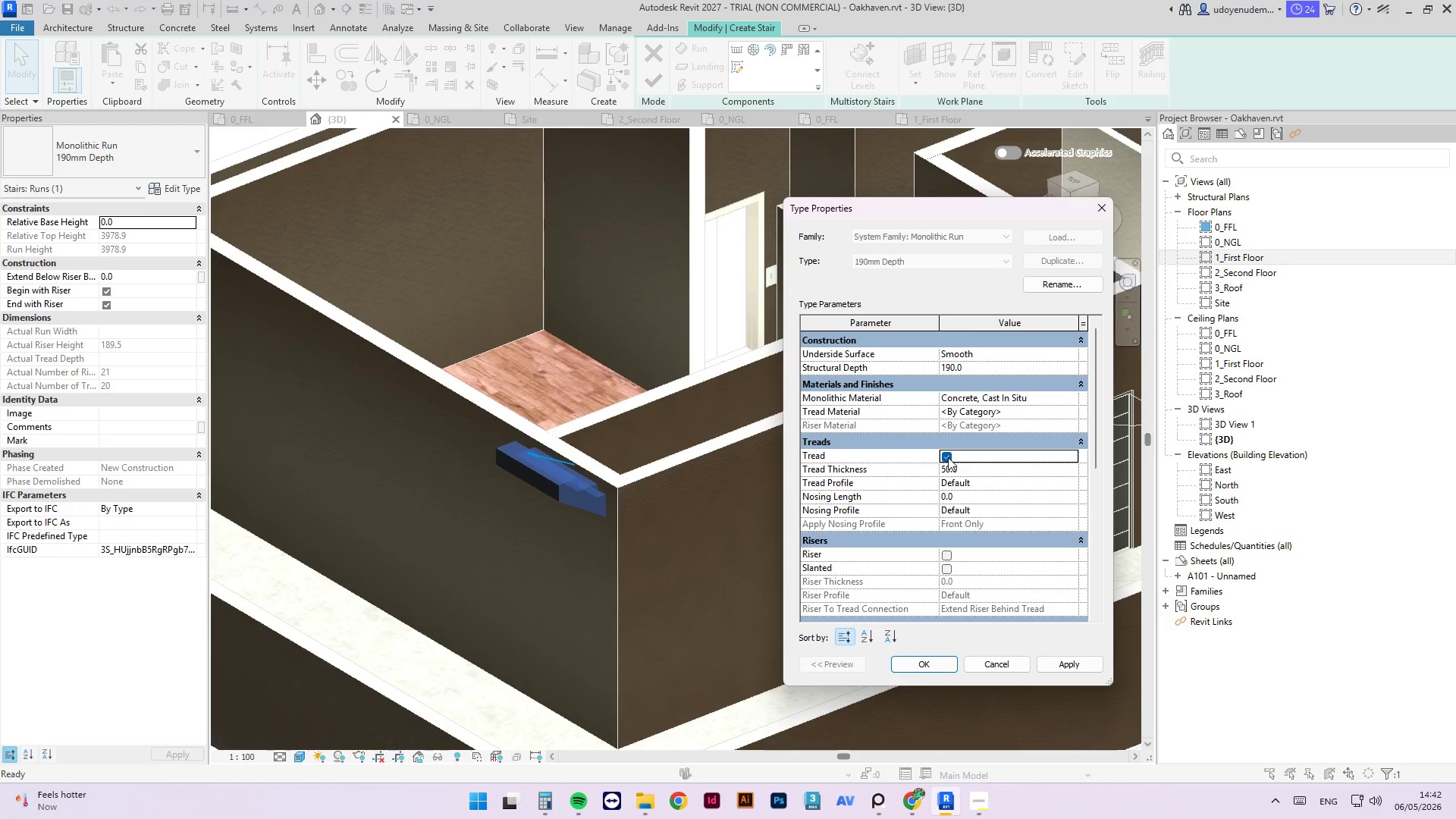 
left_click([948, 457])
 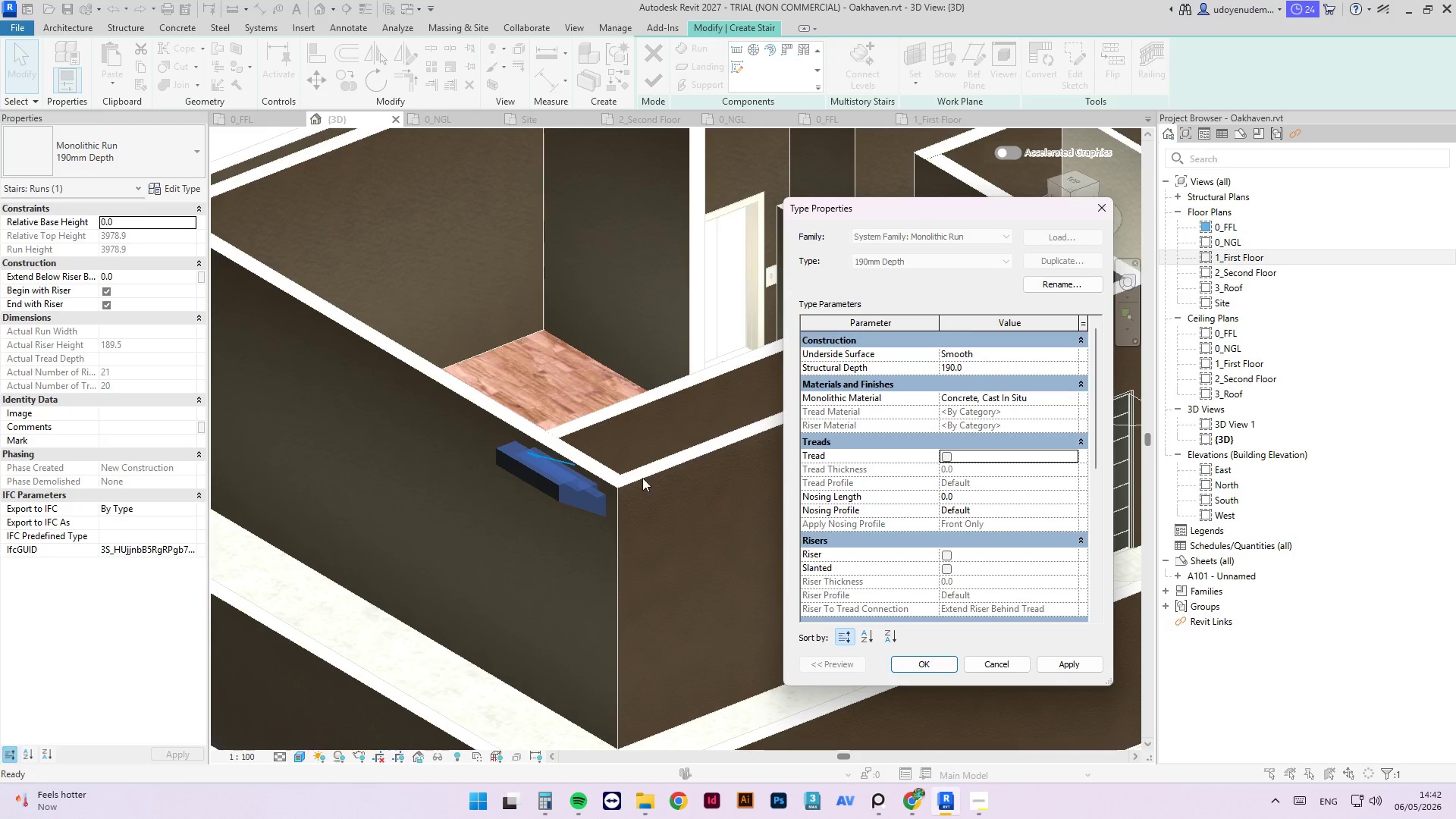 
scroll: coordinate [560, 466], scroll_direction: up, amount: 7.0
 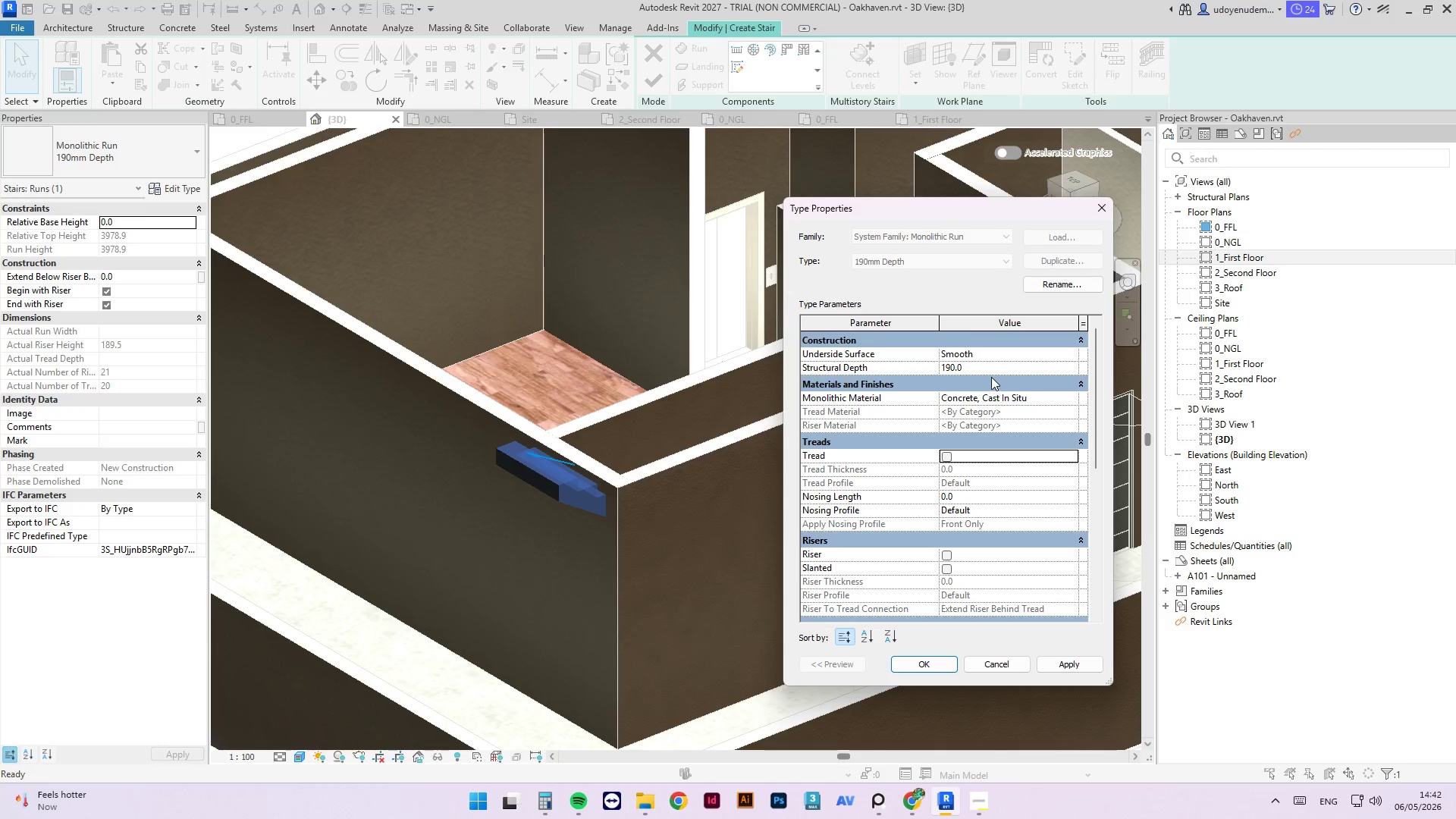 
left_click([991, 368])
 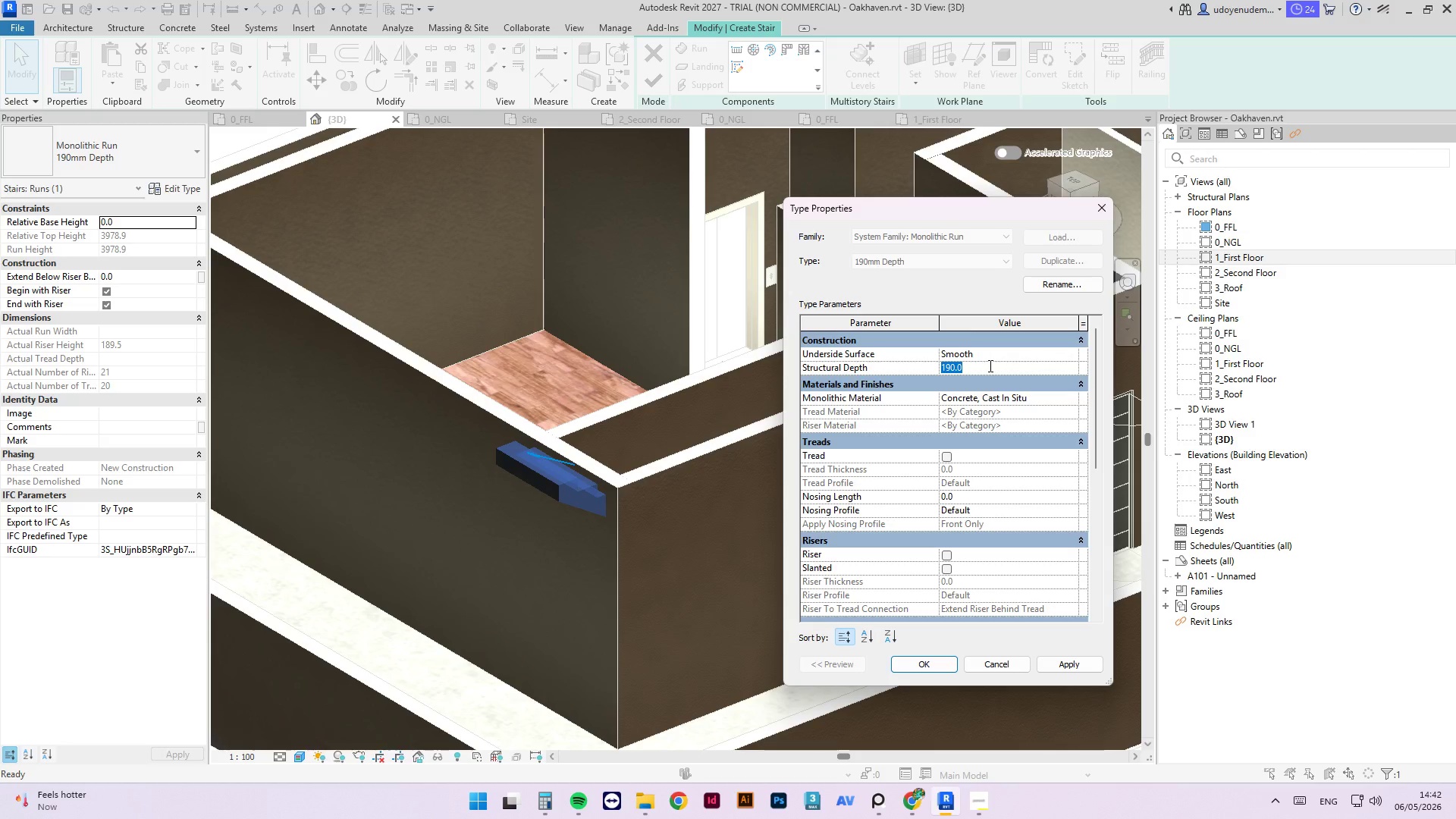 
key(Numpad2)
 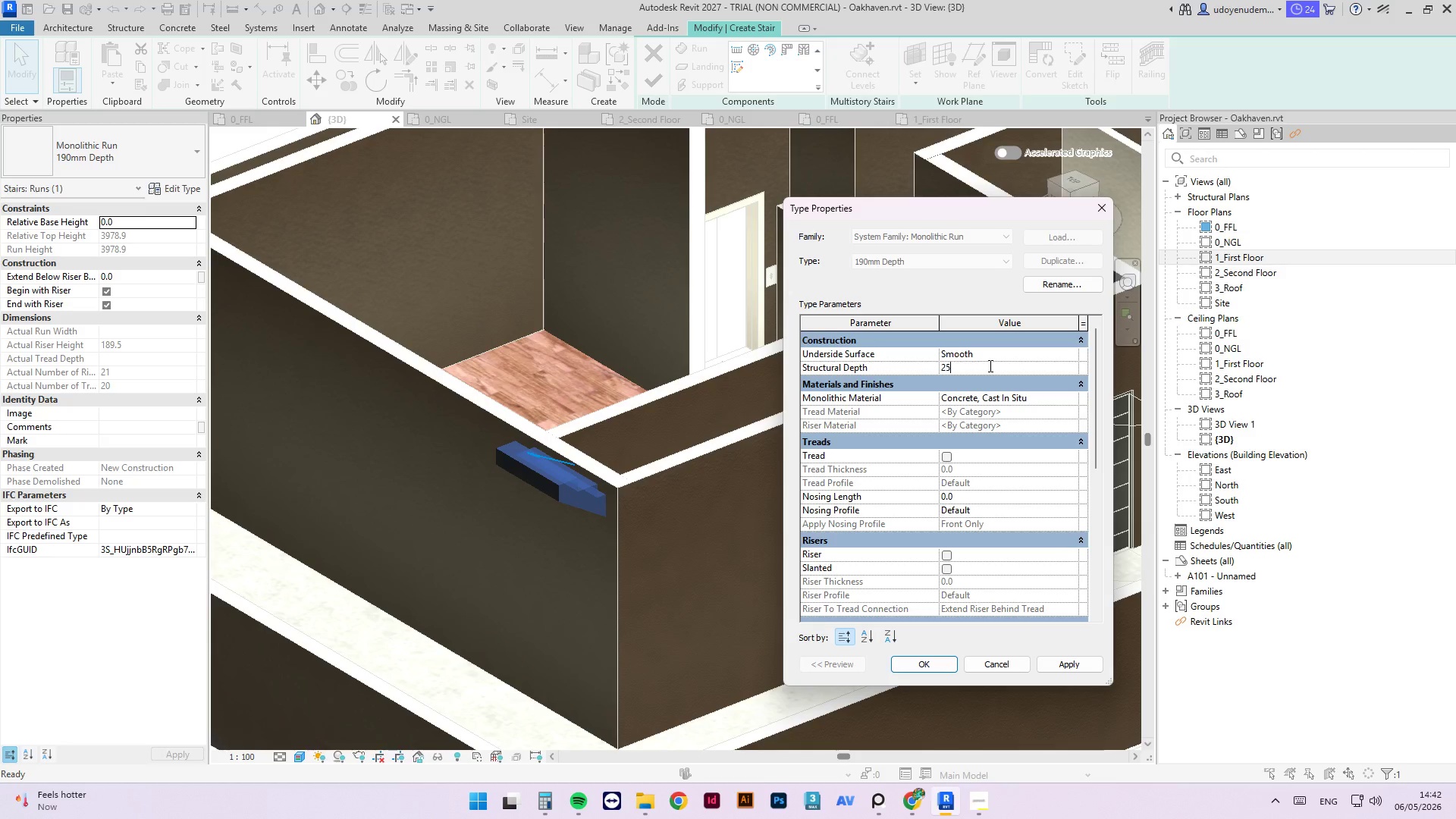 
key(Numpad5)
 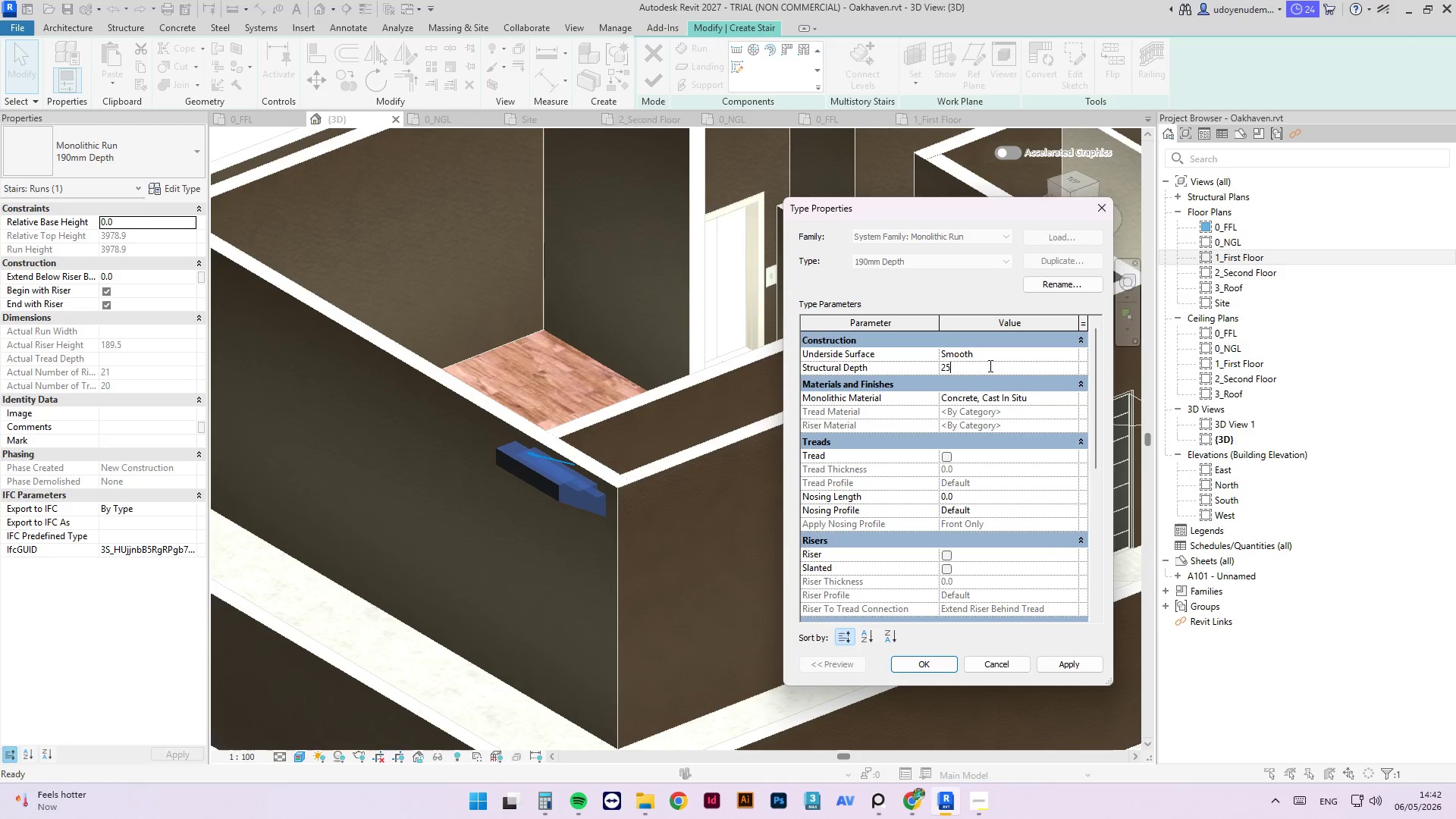 
key(Numpad0)
 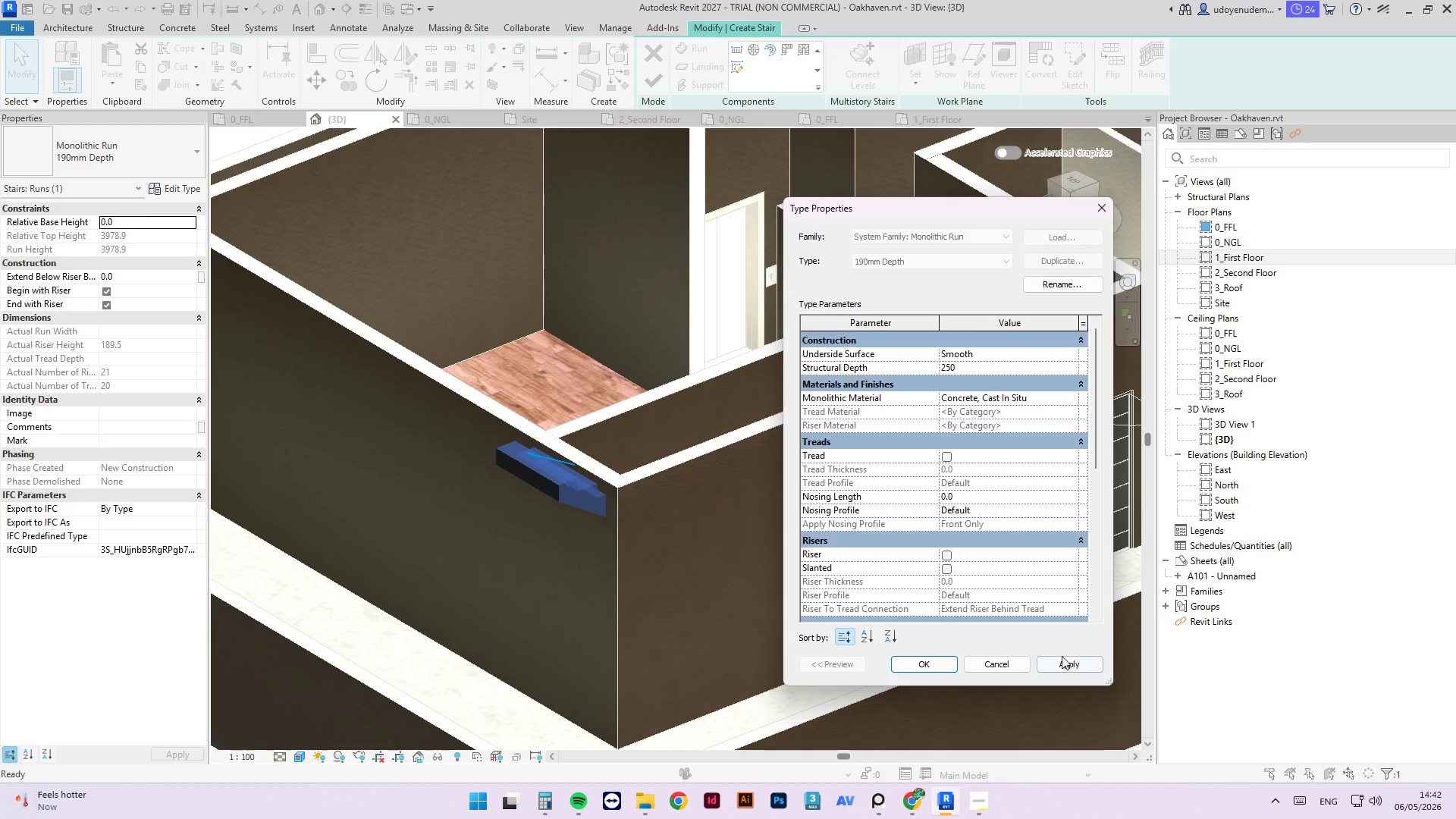 
left_click([1061, 665])
 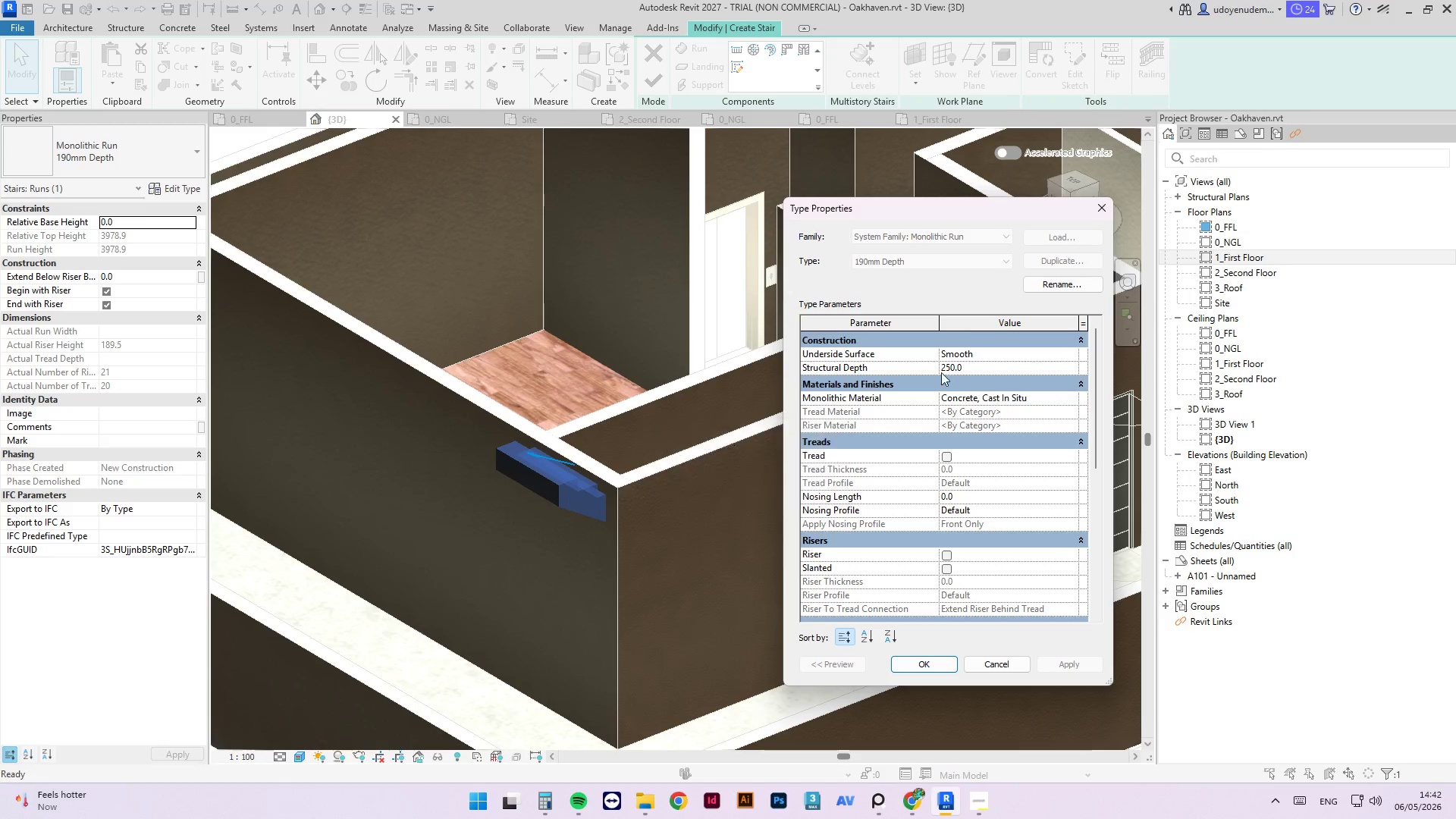 
left_click([986, 368])
 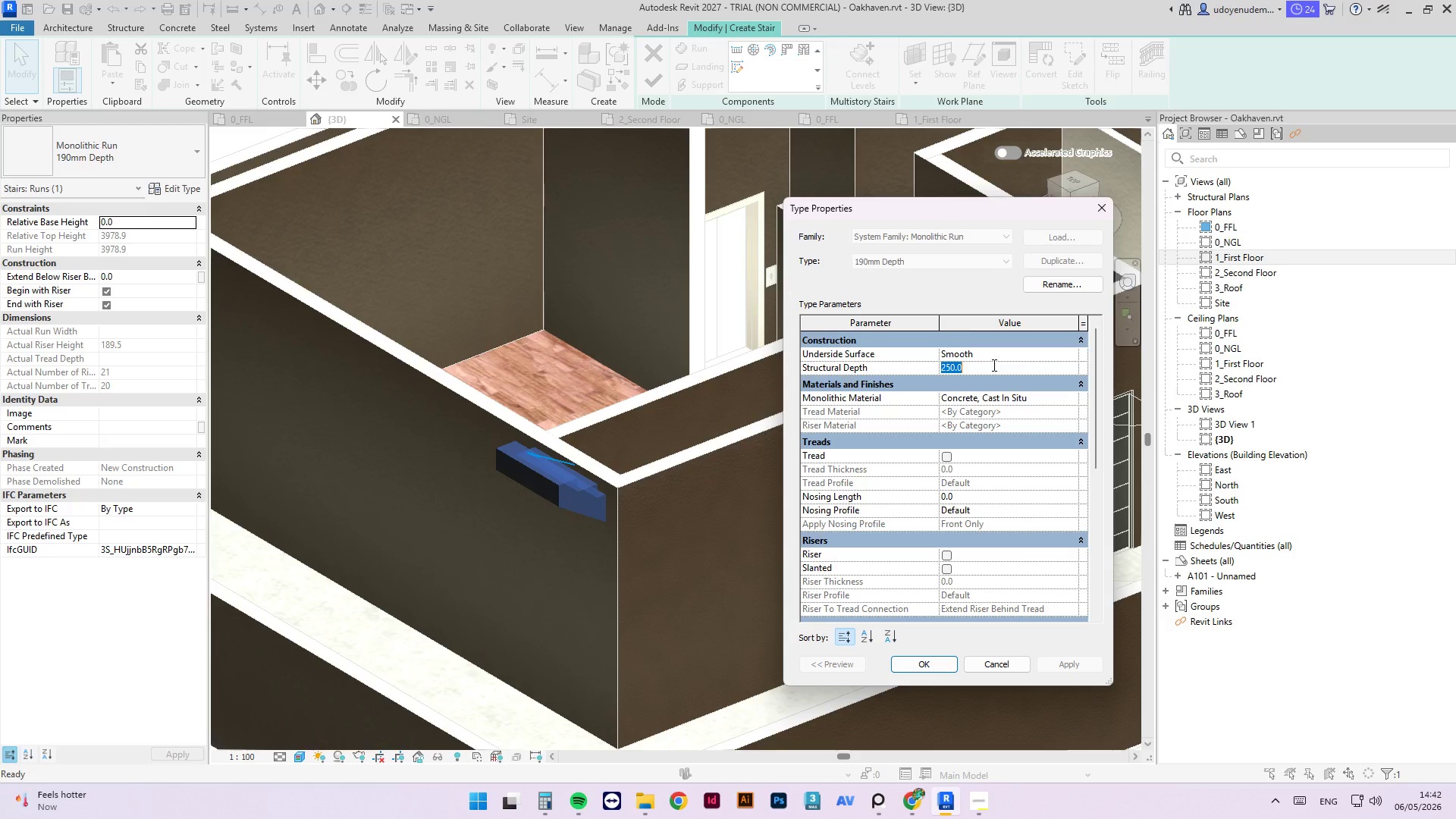 
key(Numpad1)
 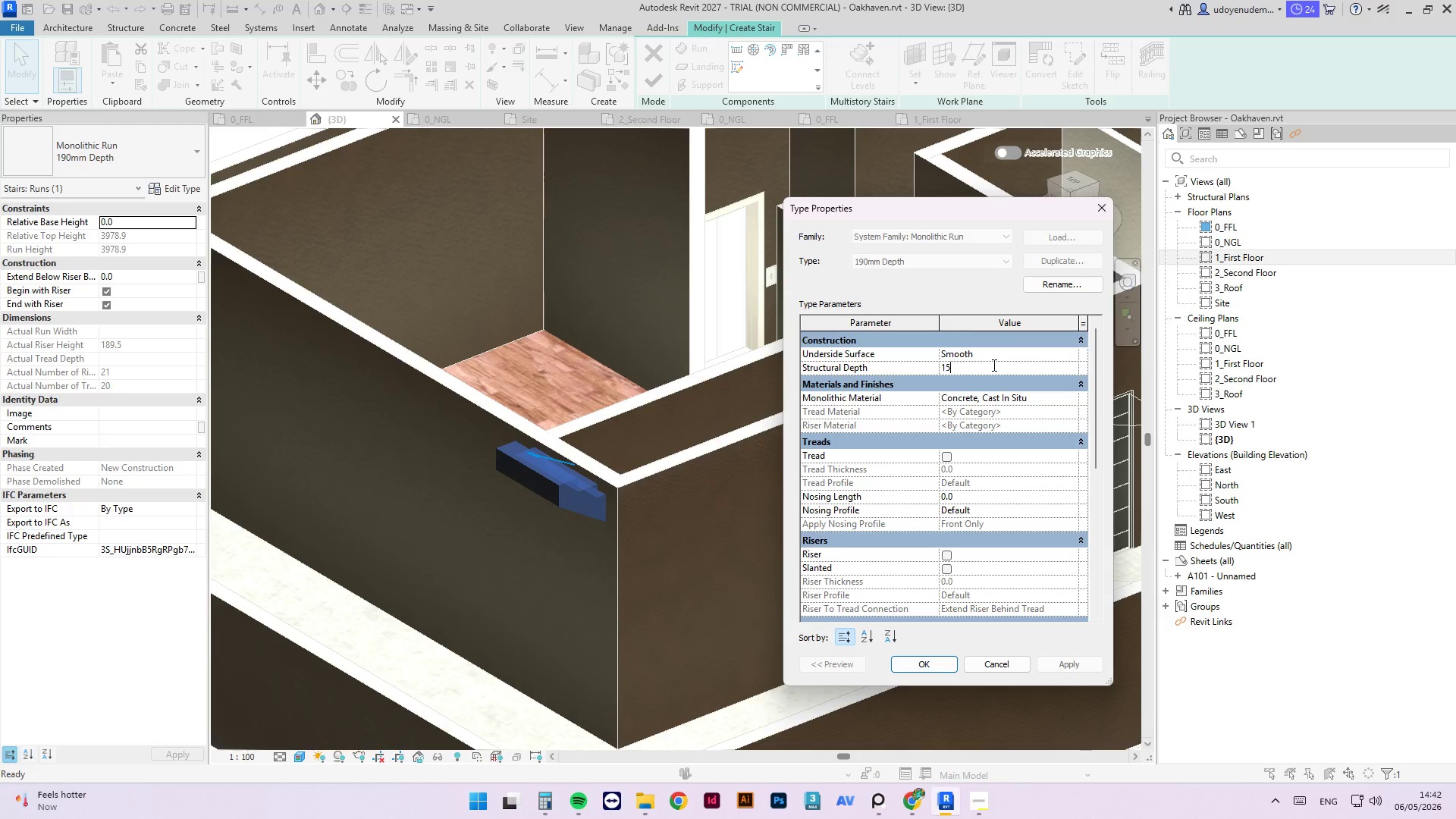 
key(Numpad5)
 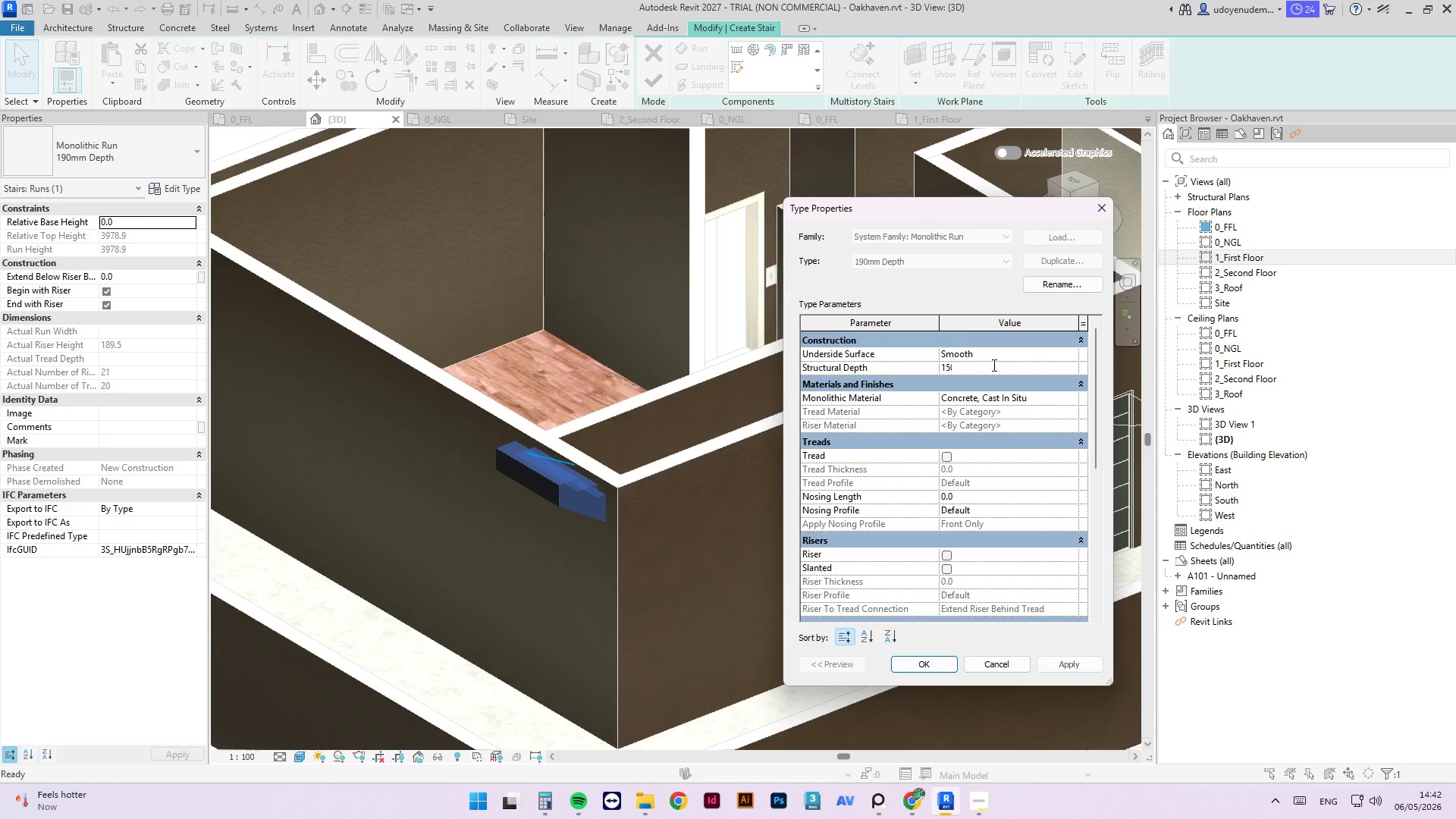 
key(Numpad0)
 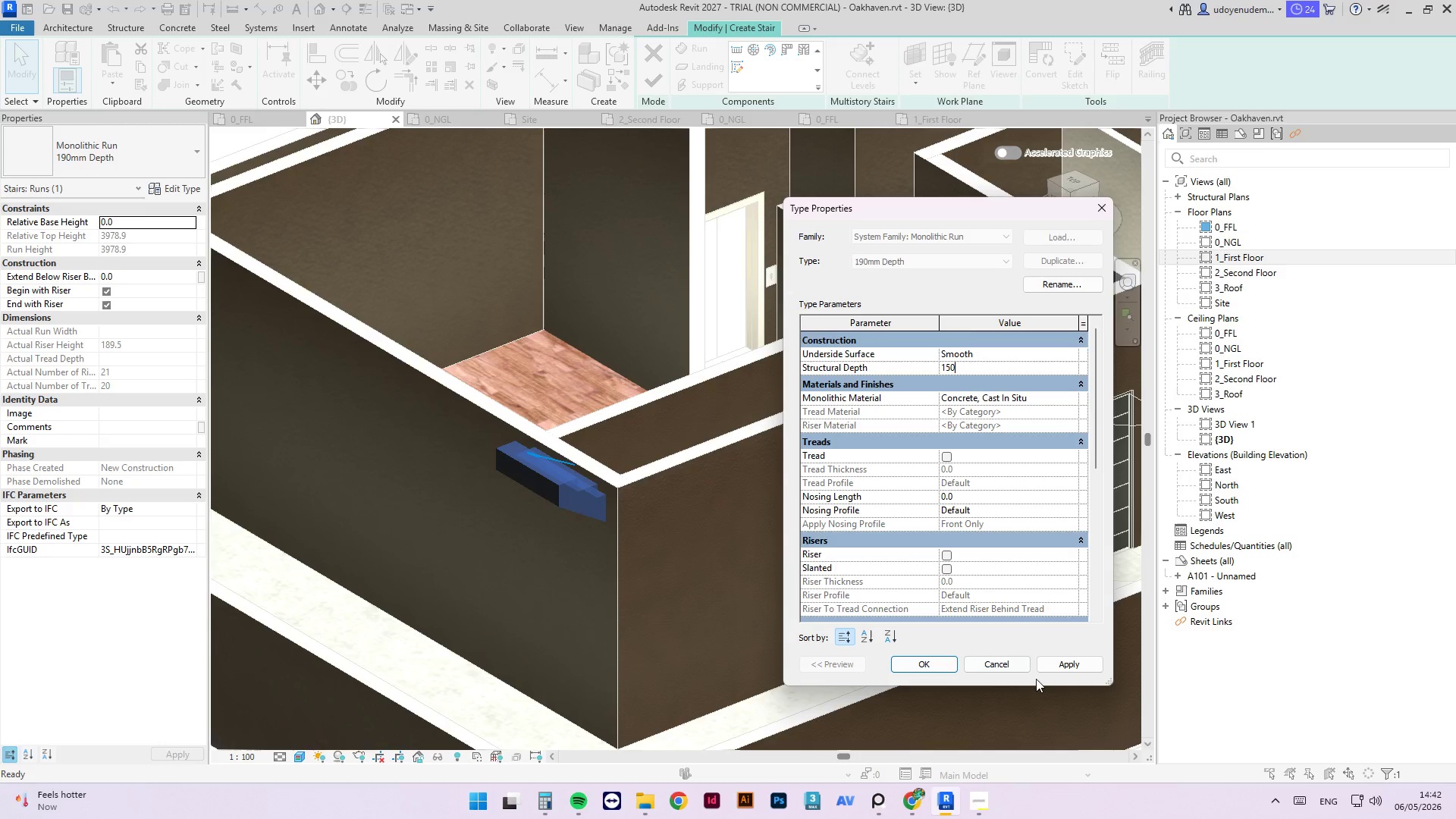 
left_click([1040, 668])
 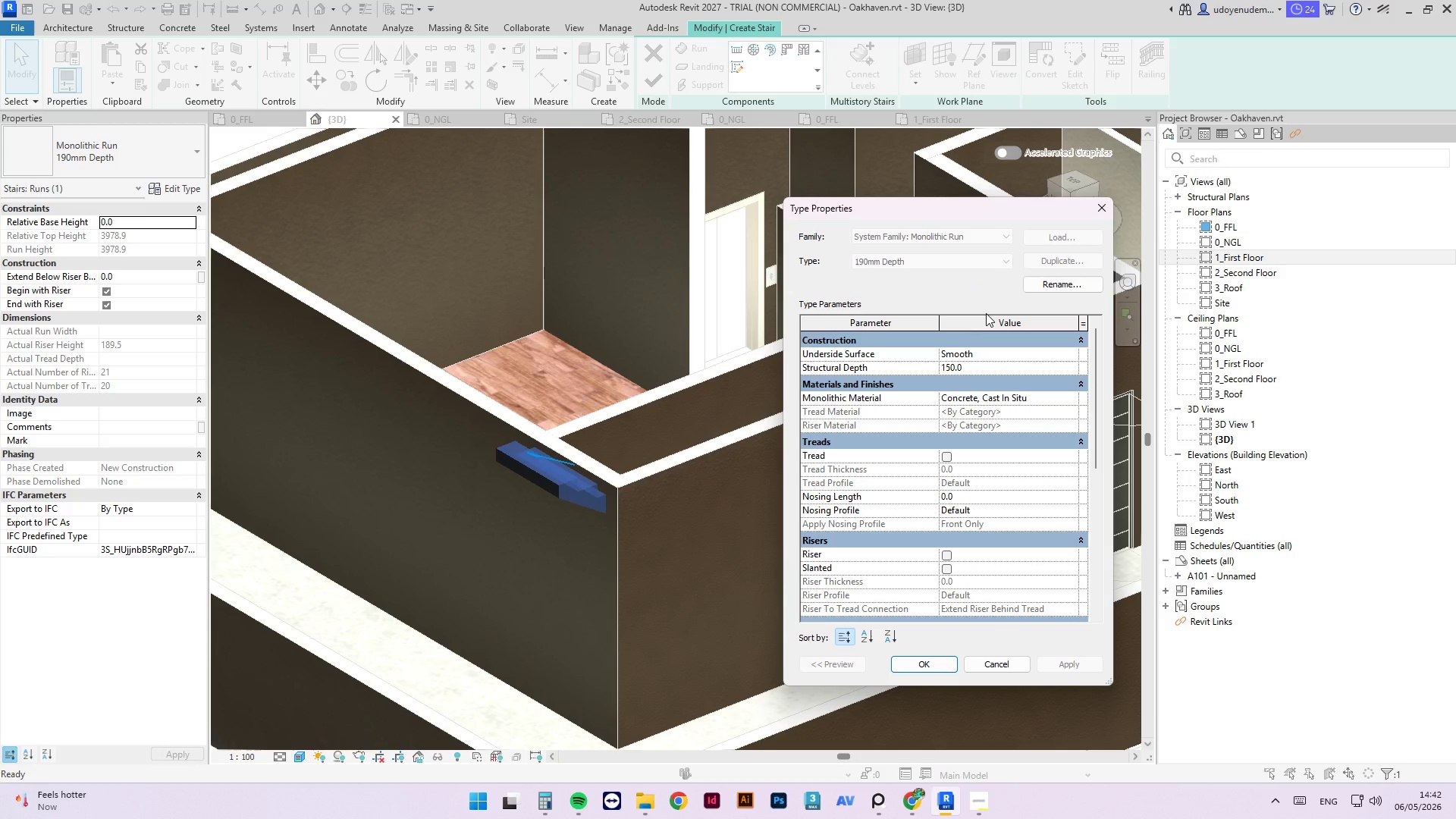 
left_click([968, 367])
 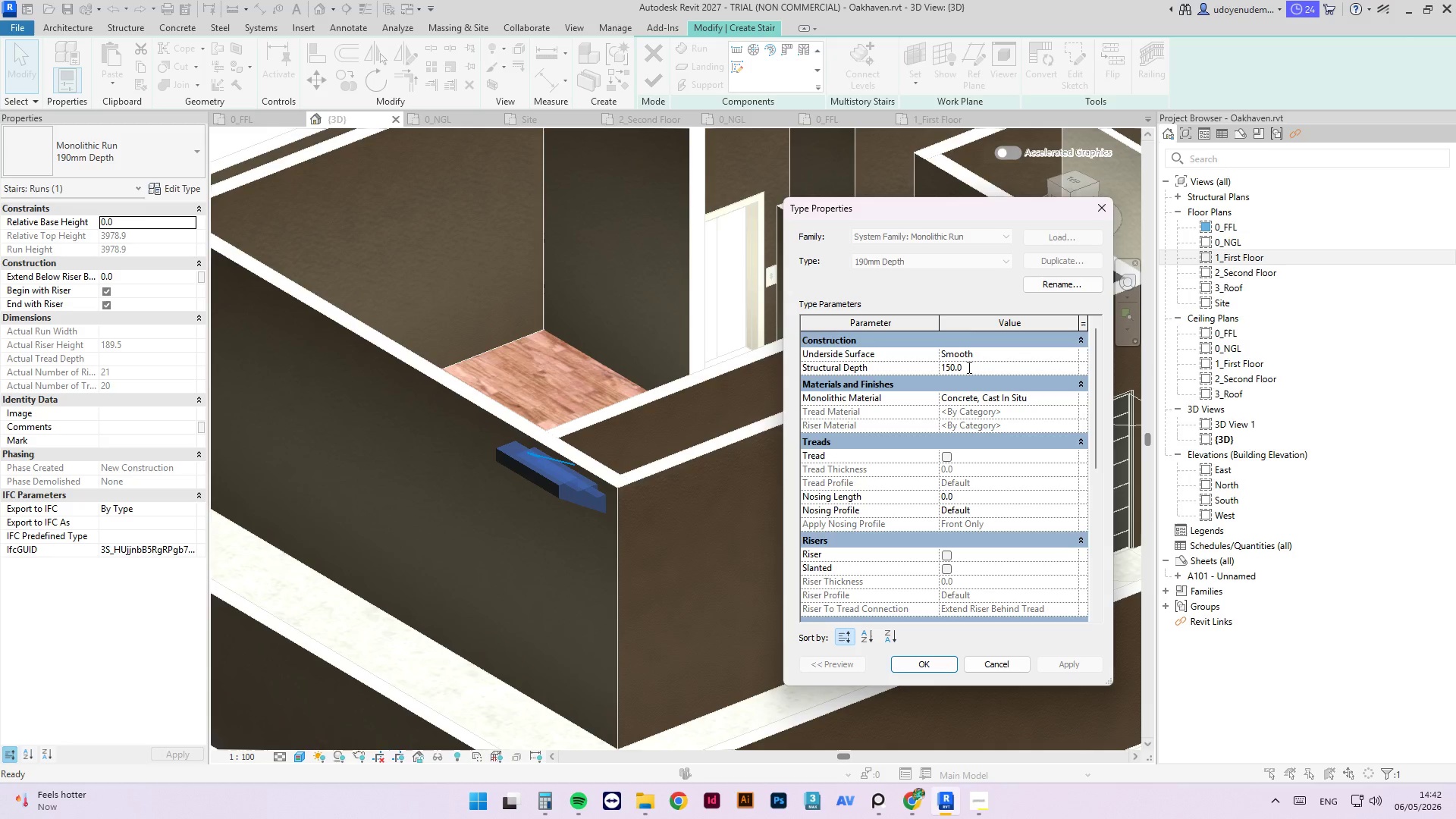 
key(Backspace)
 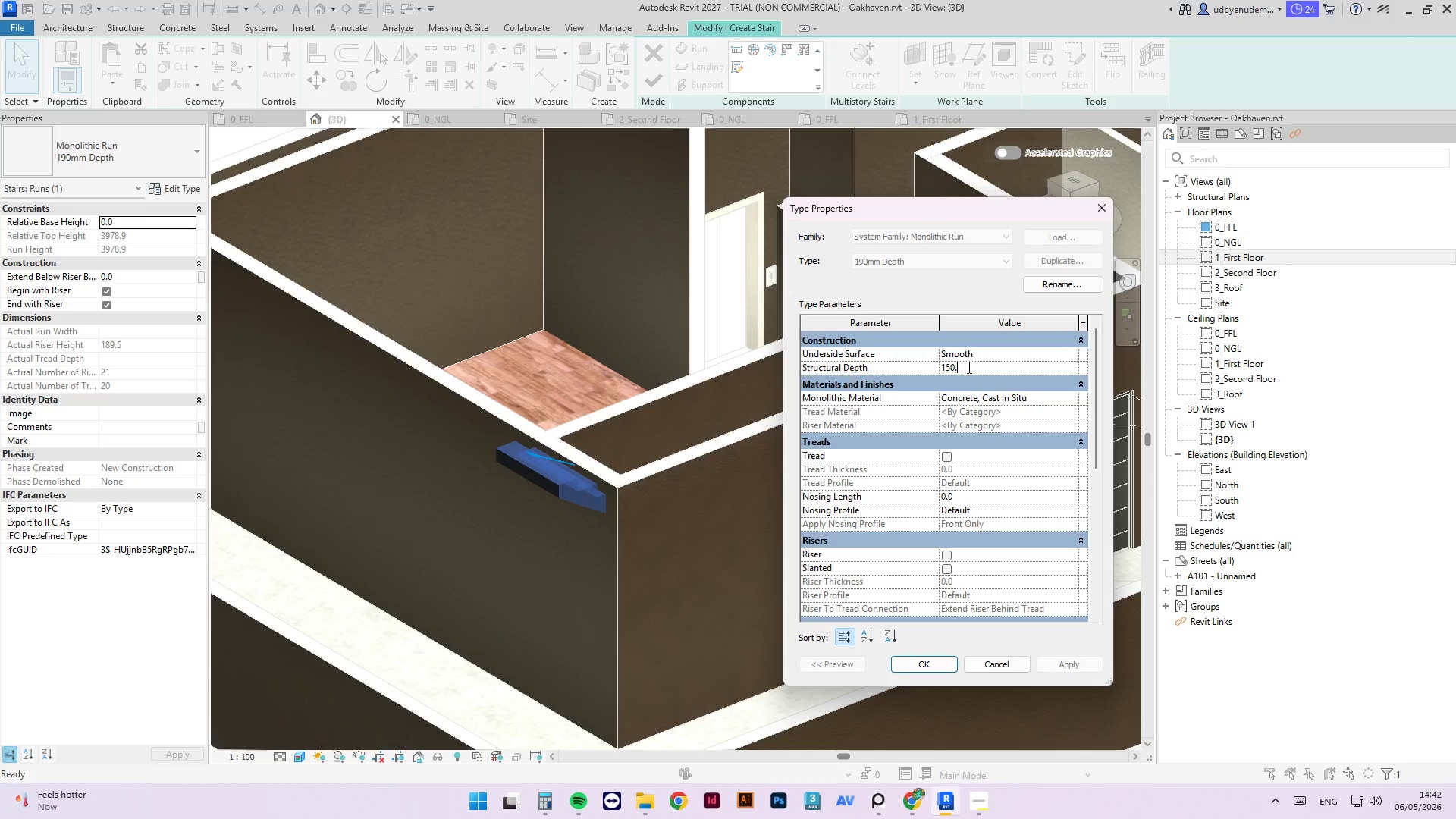 
key(Backspace)
 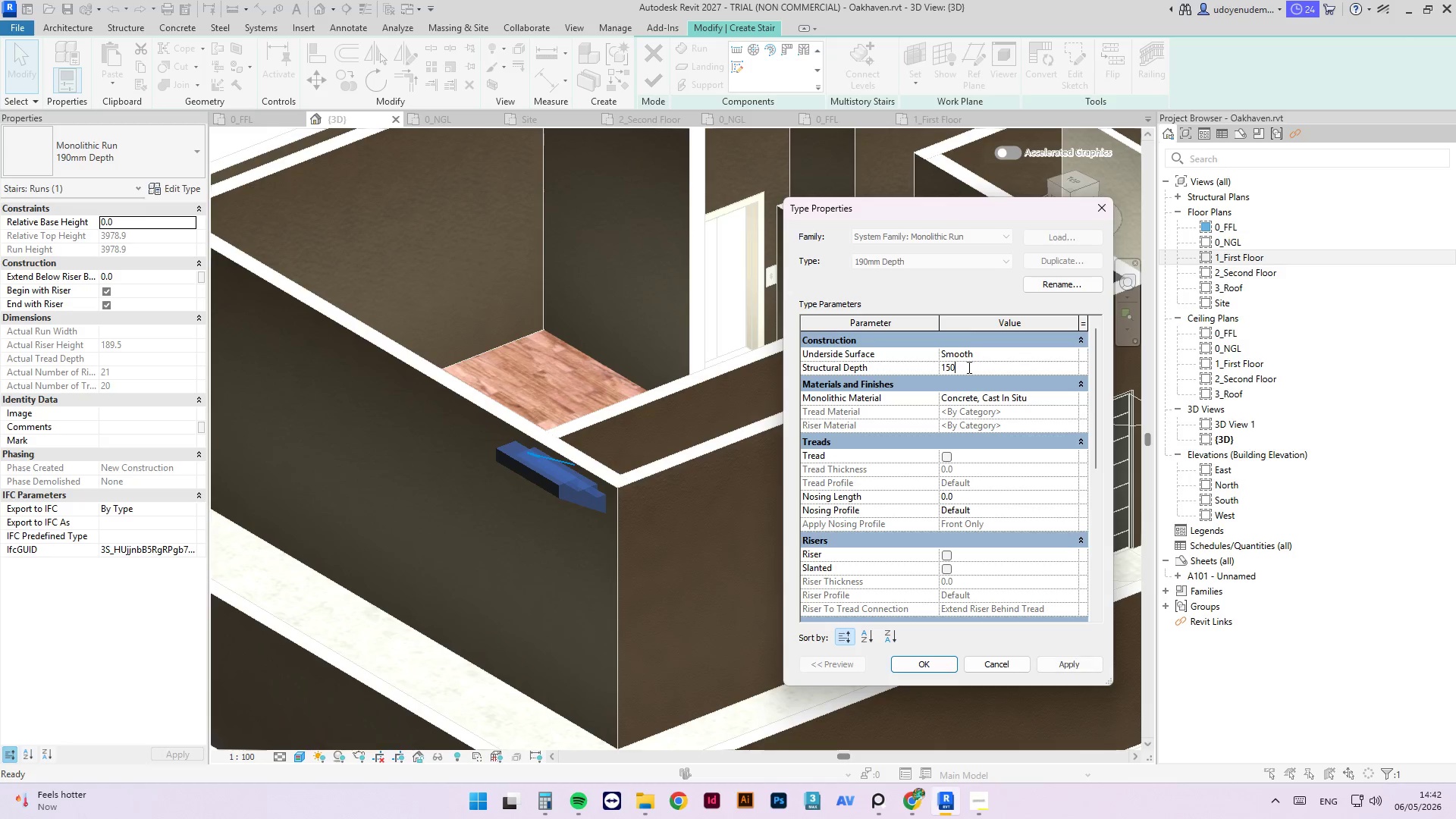 
key(Backspace)
 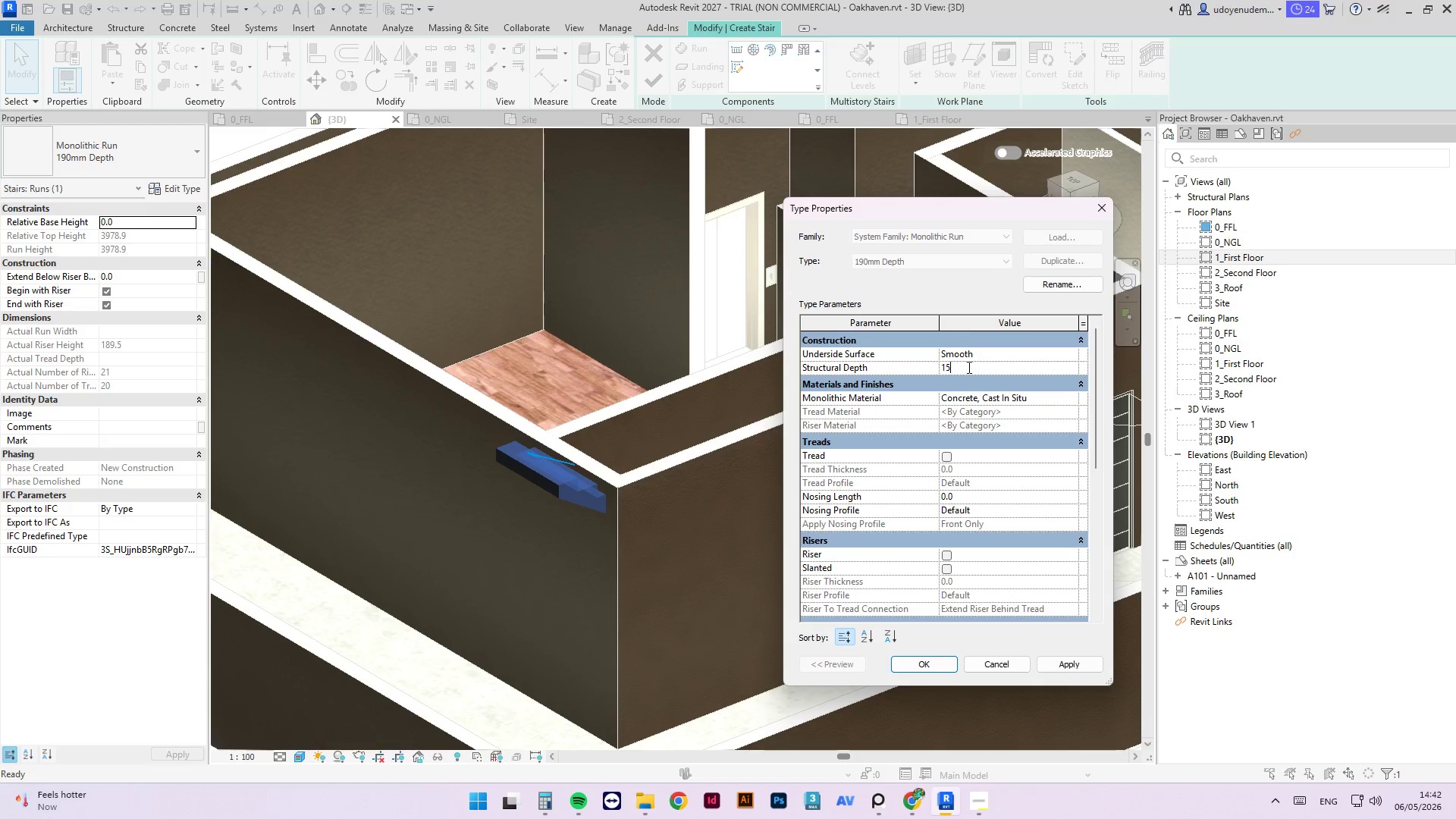 
key(Backspace)
 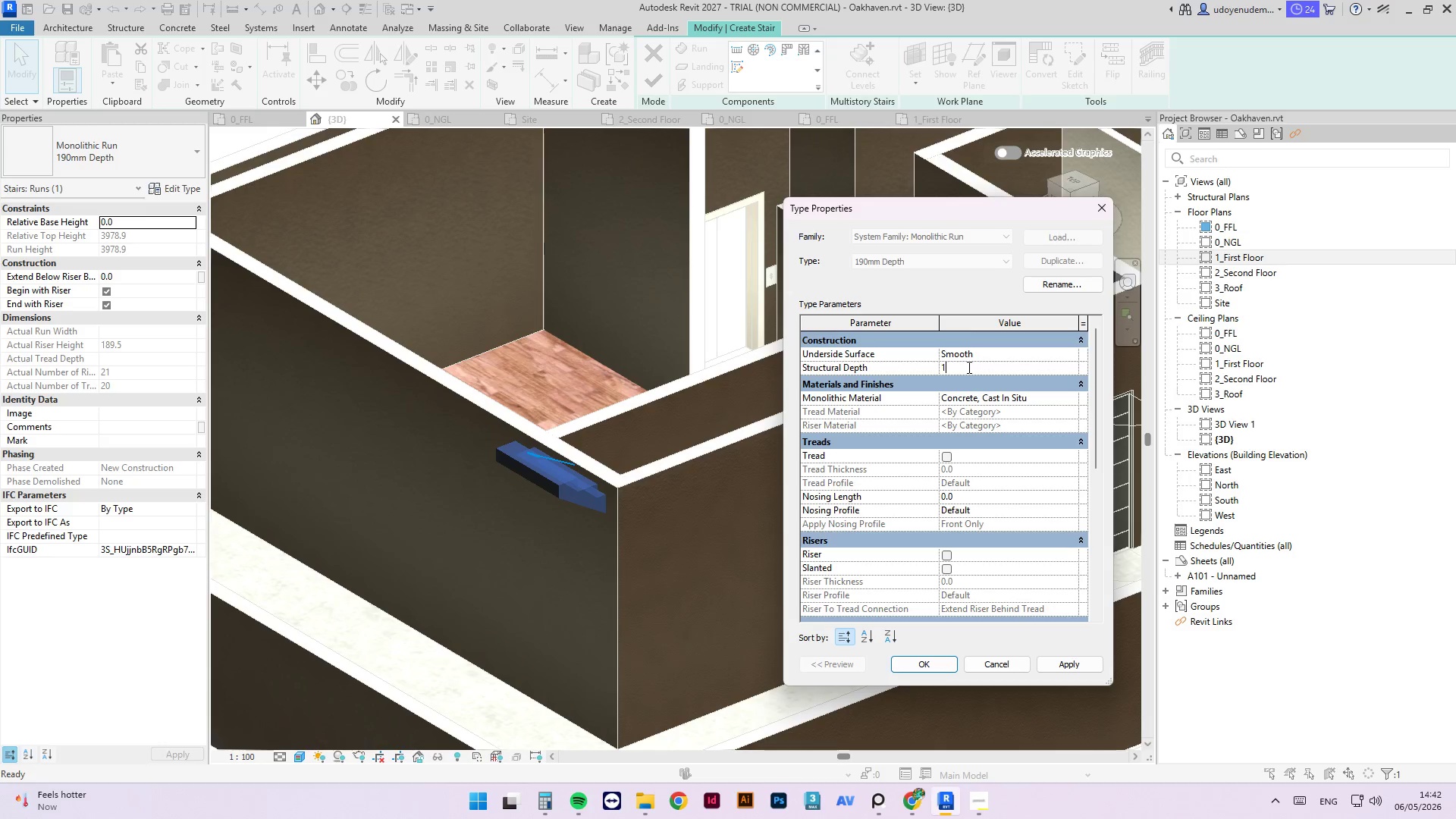 
key(Backspace)
 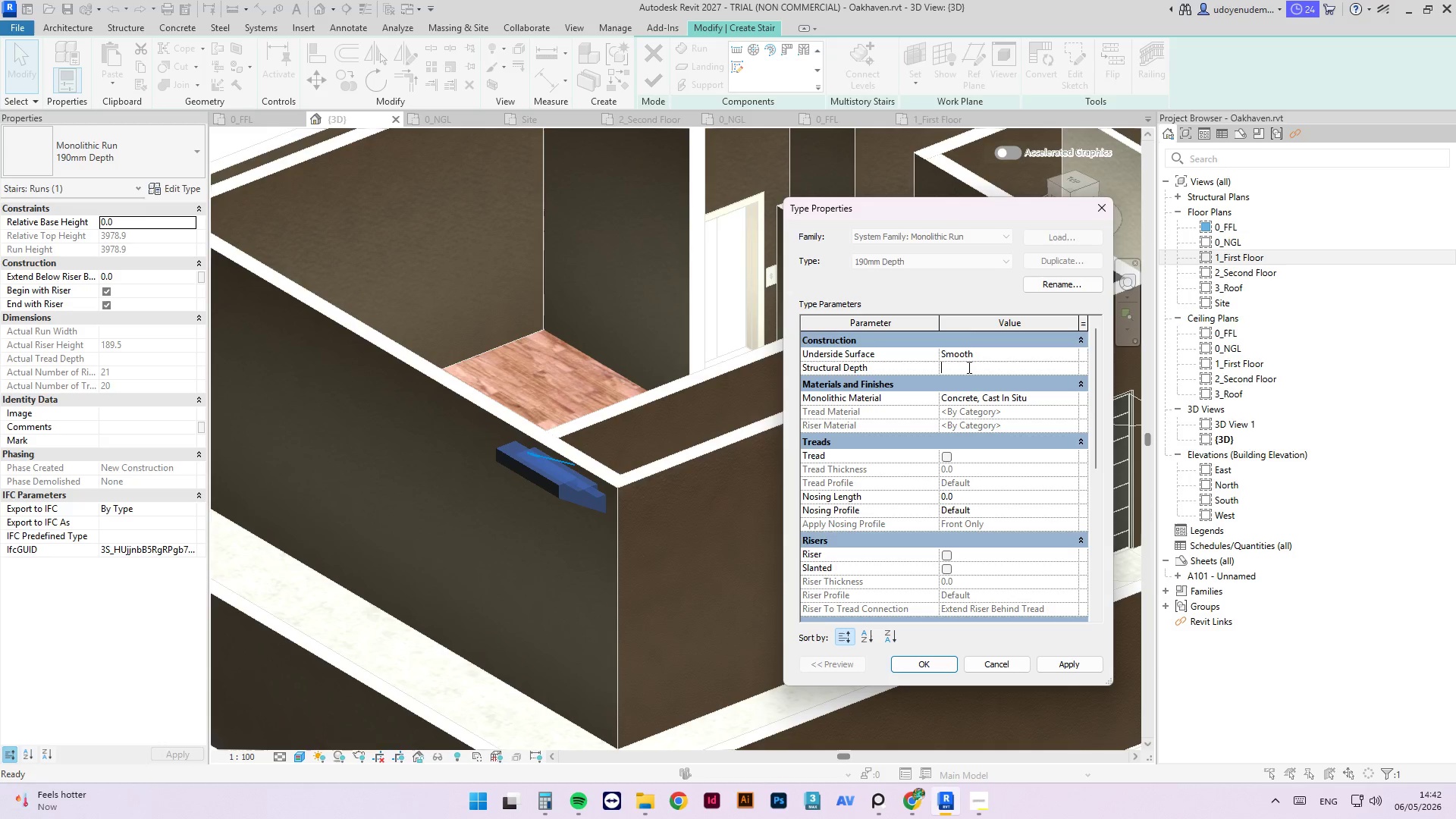 
key(Backspace)
 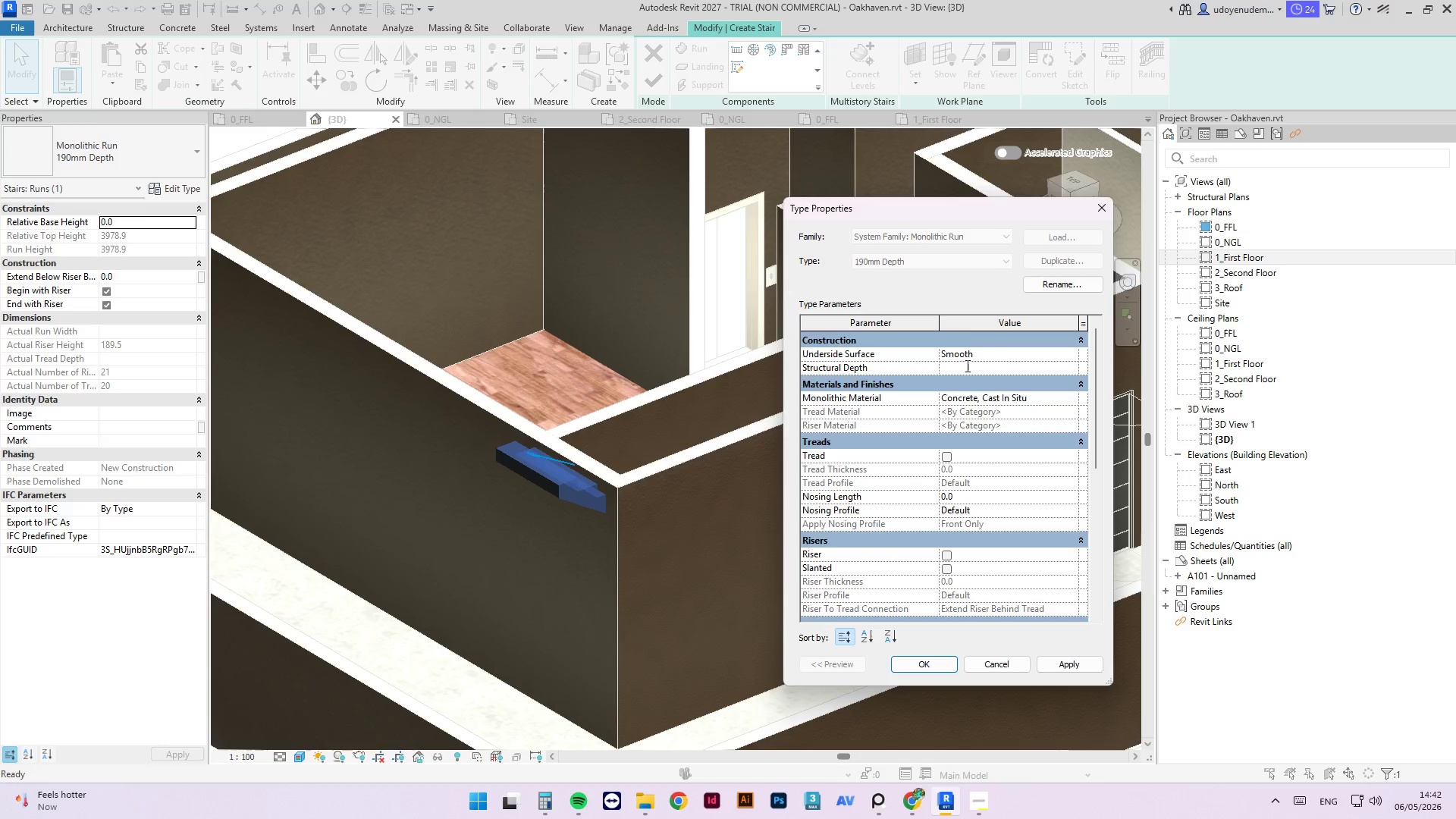 
key(Numpad1)
 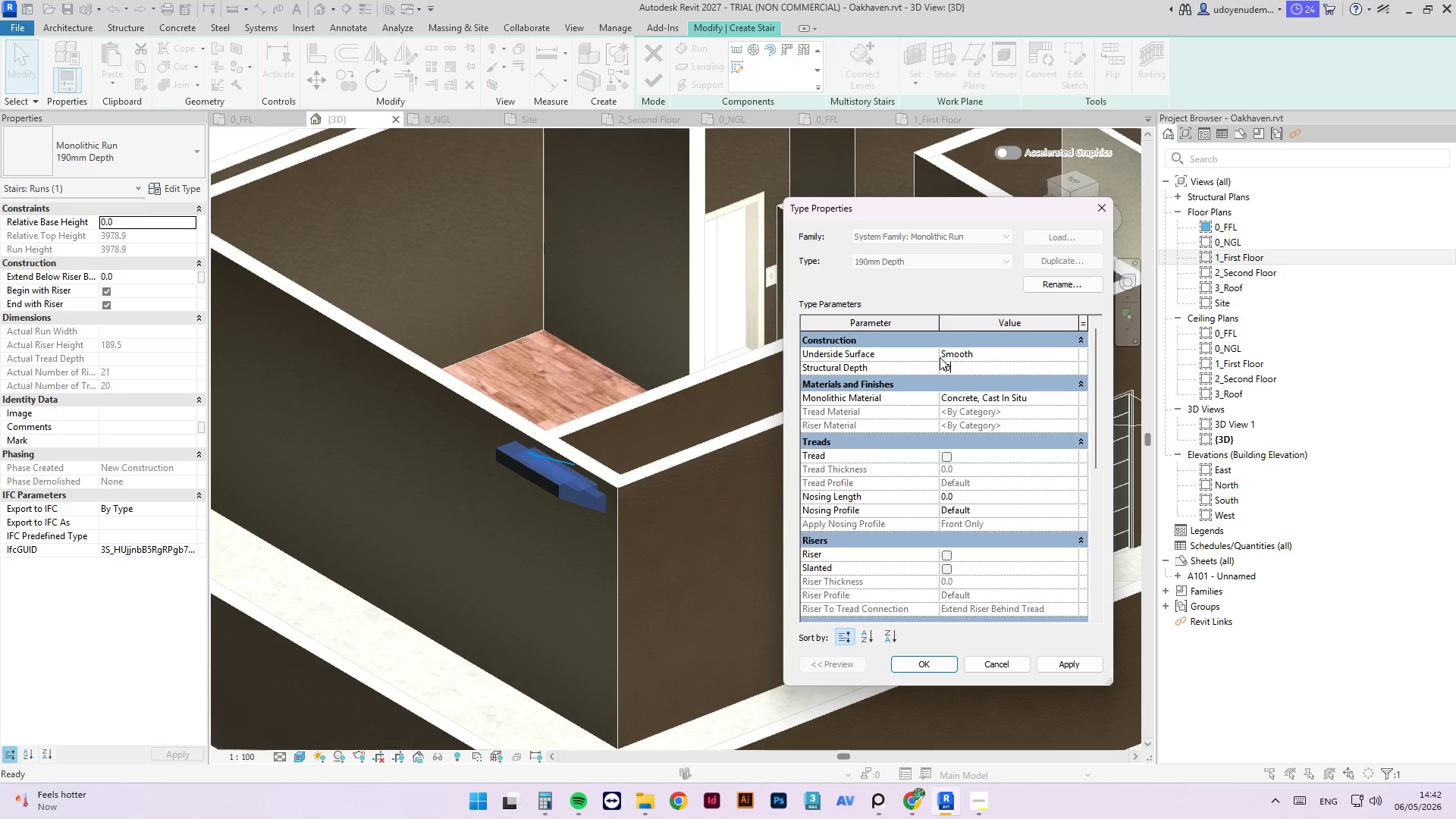 
key(Numpad0)
 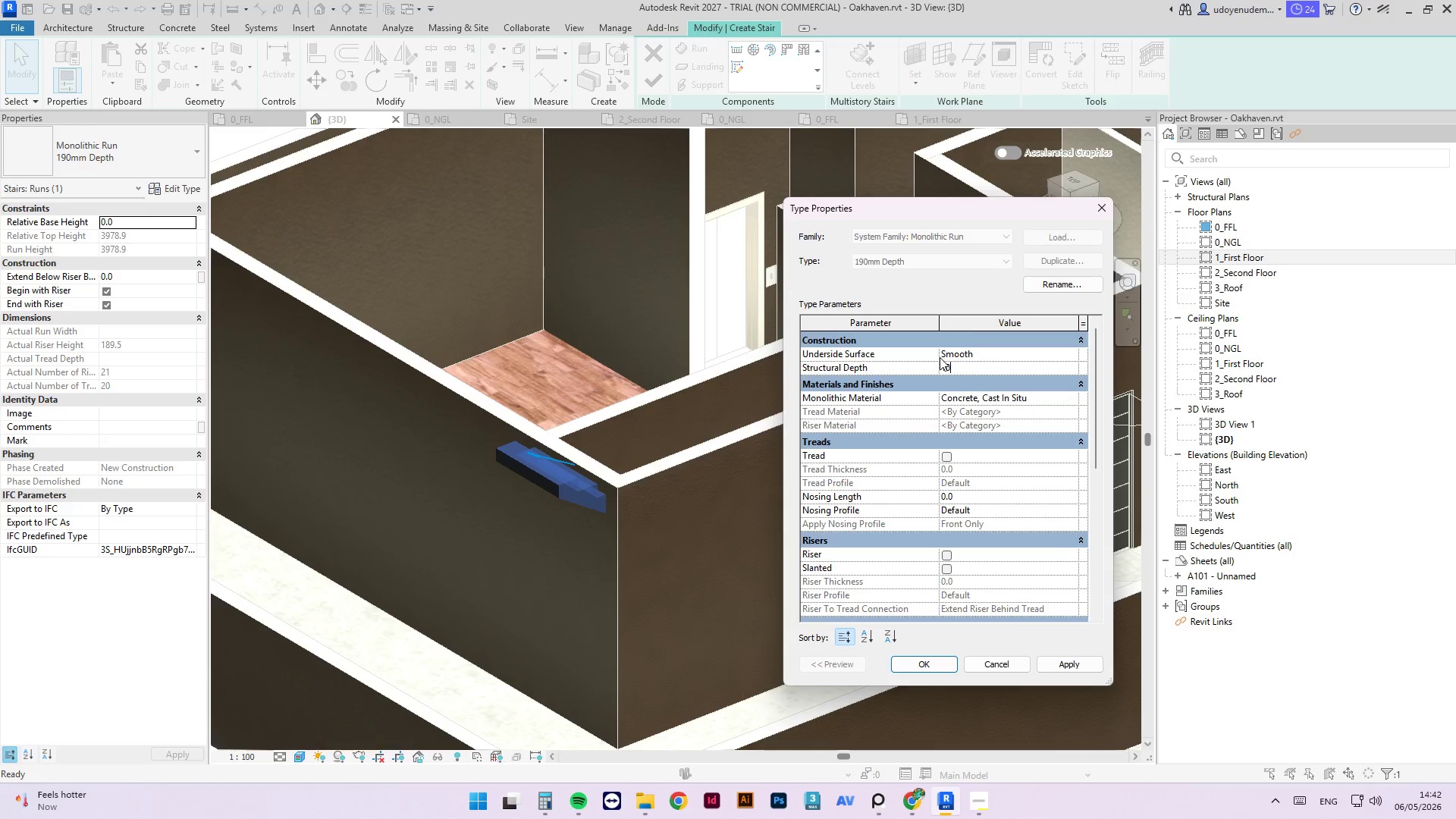 
key(Numpad0)
 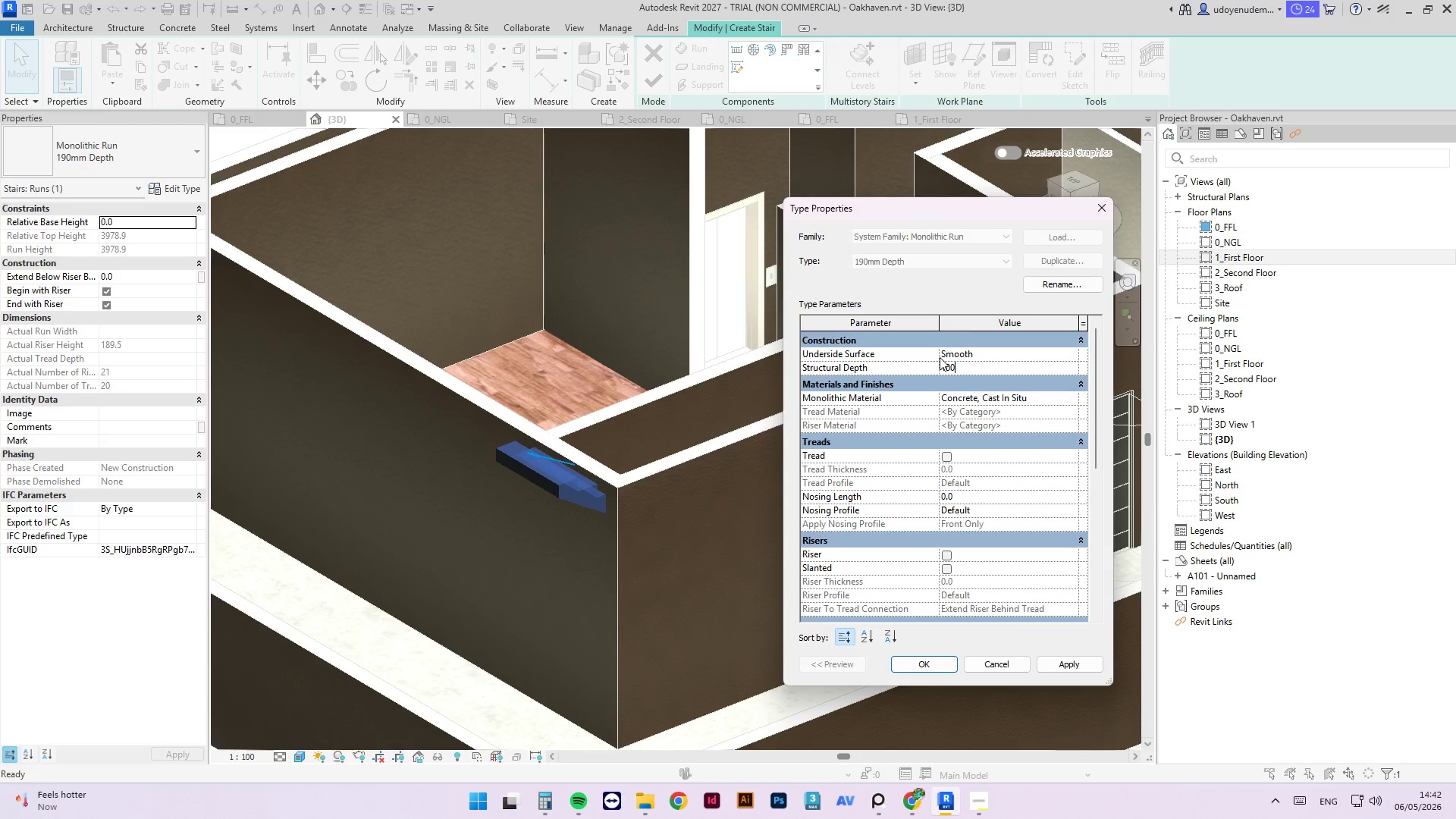 
key(NumpadEnter)
 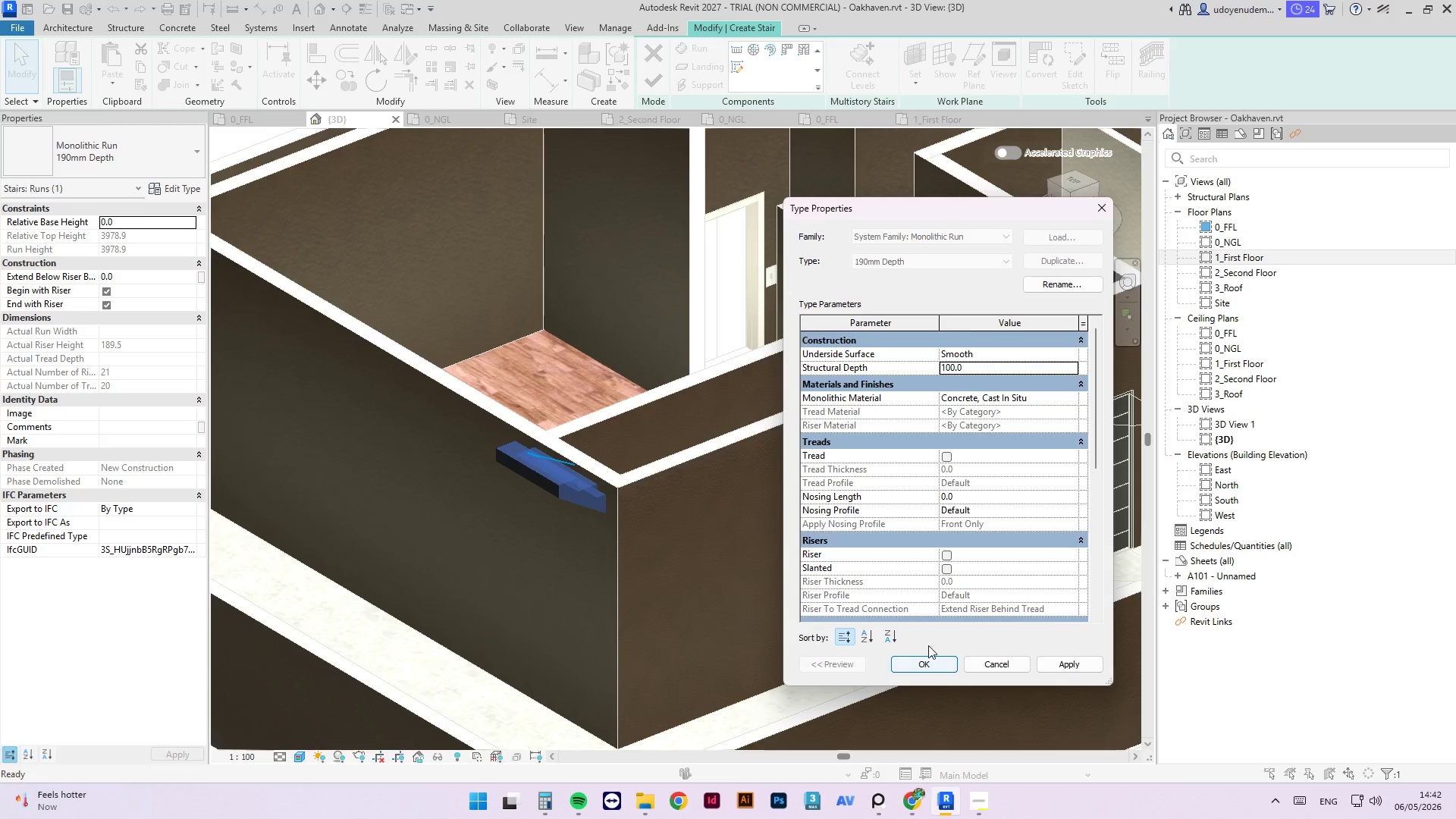 
left_click([1062, 667])
 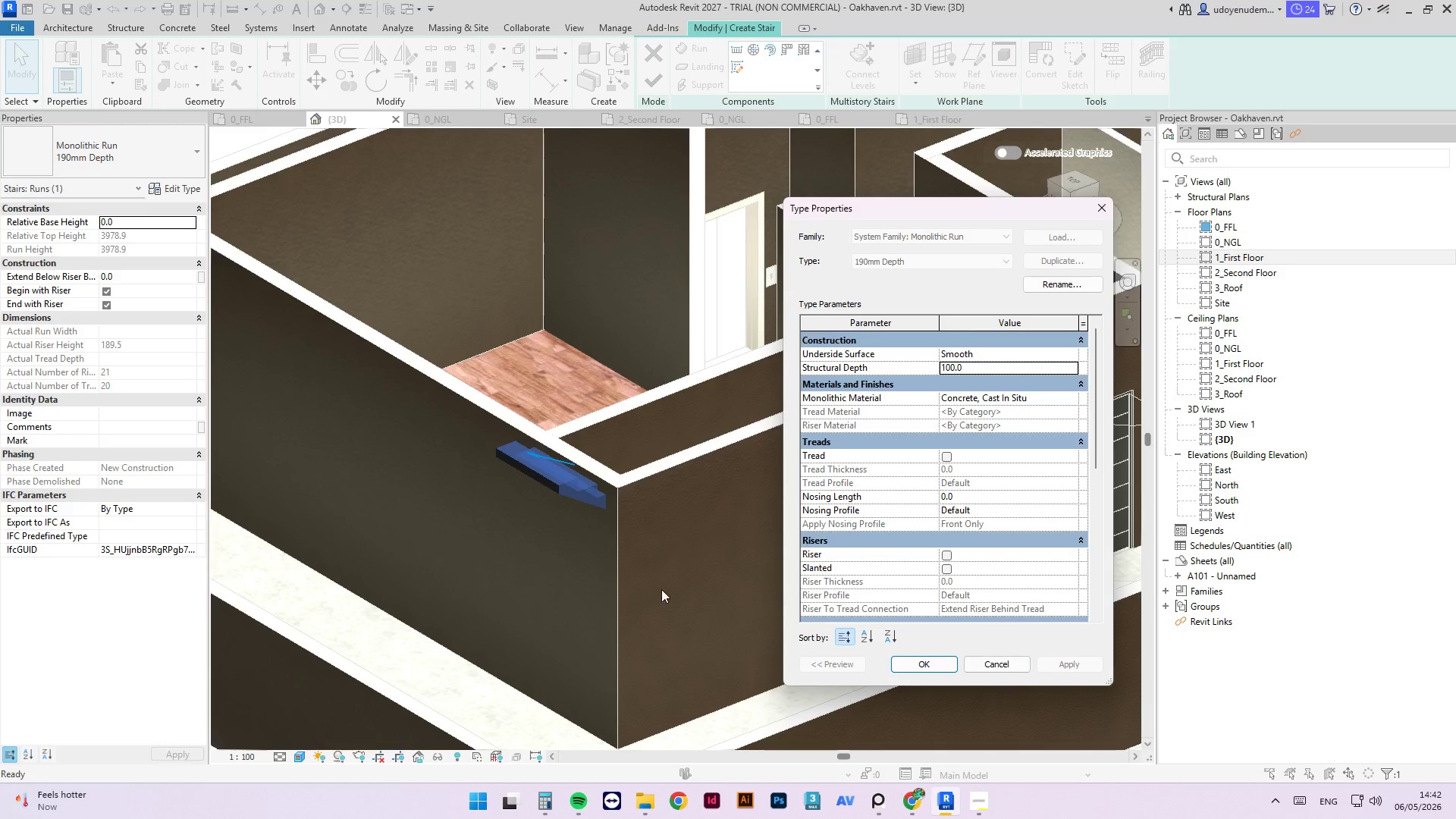 
scroll: coordinate [551, 472], scroll_direction: up, amount: 5.0
 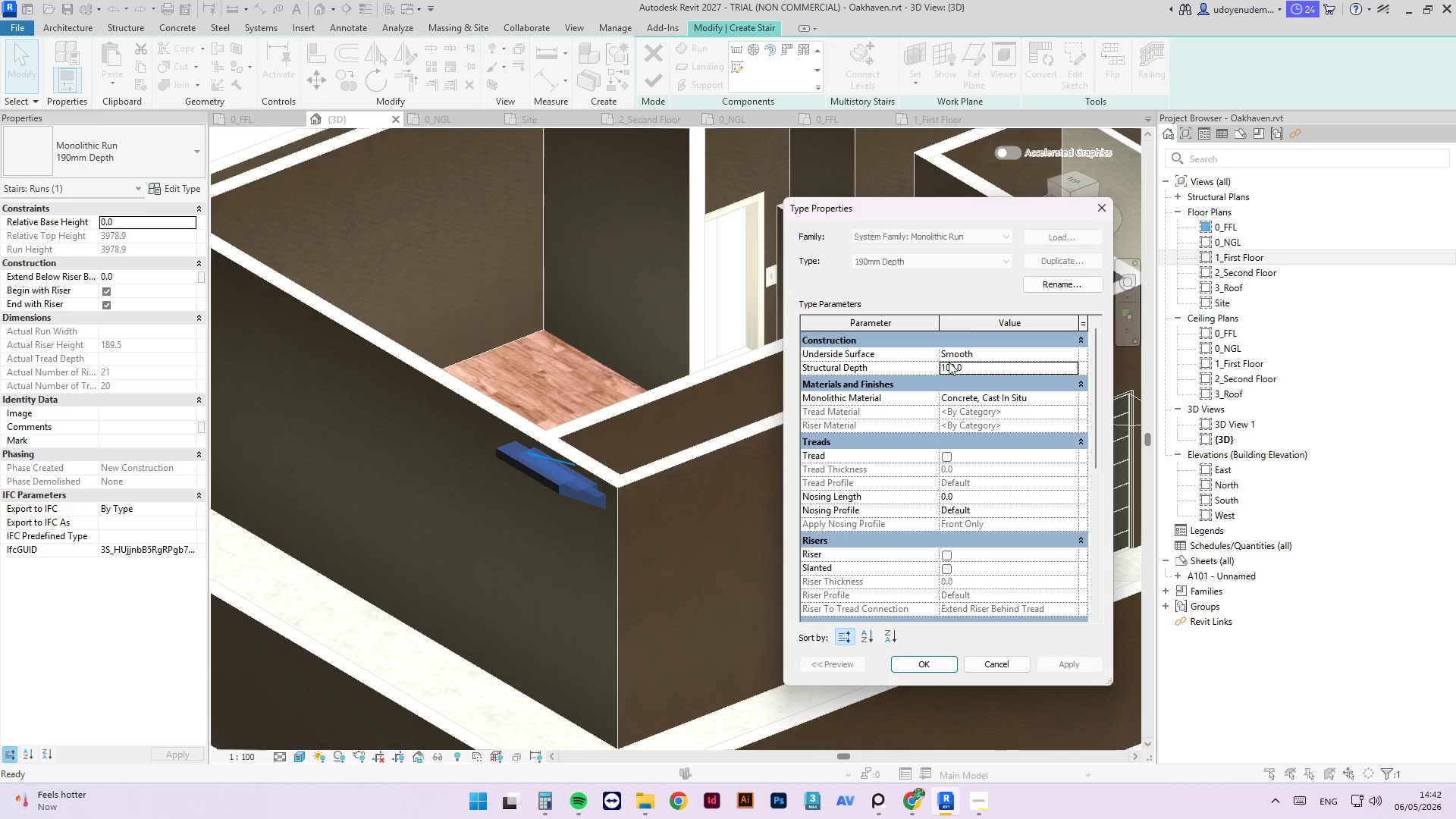 
double_click([949, 371])
 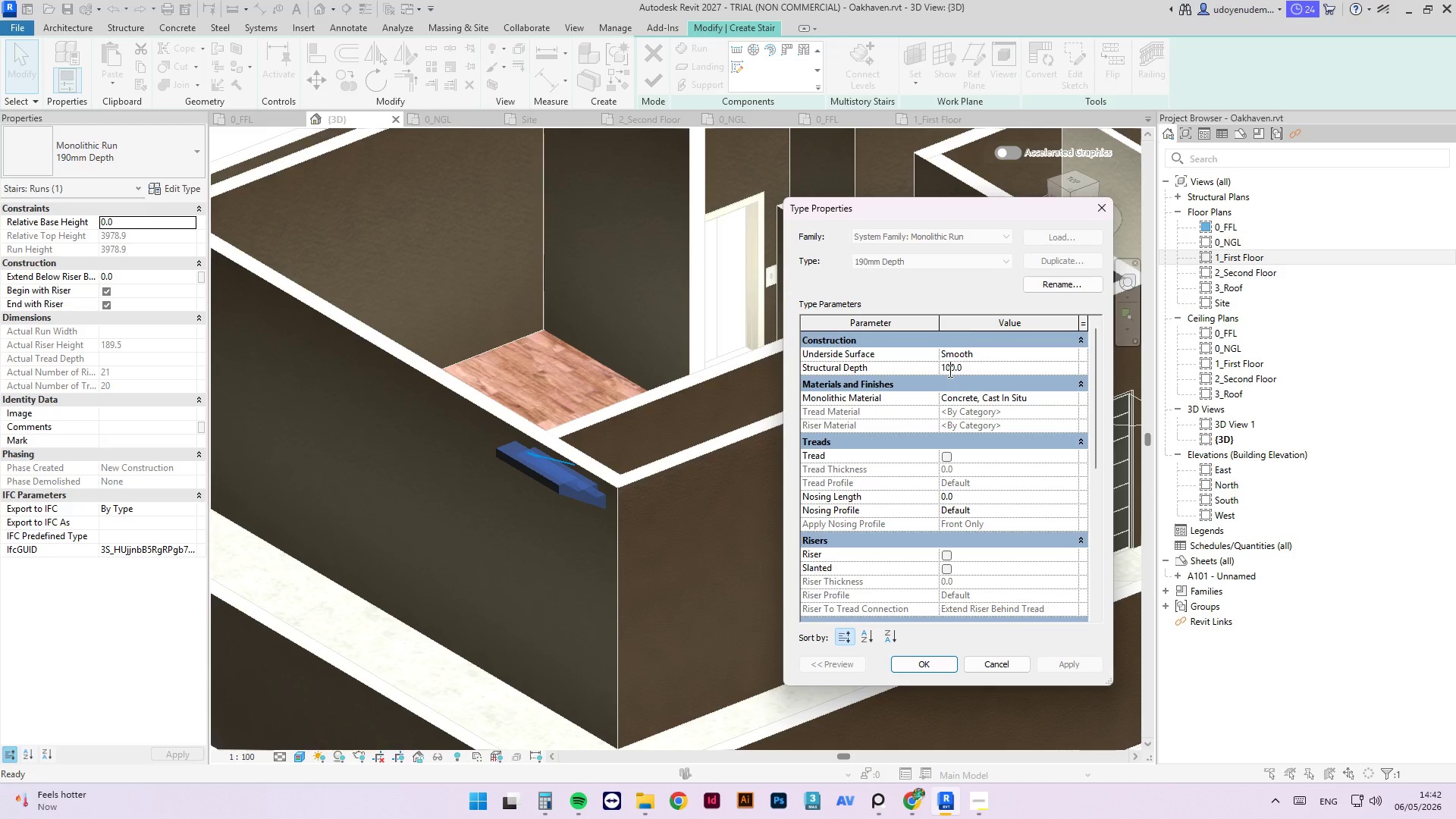 
triple_click([949, 371])
 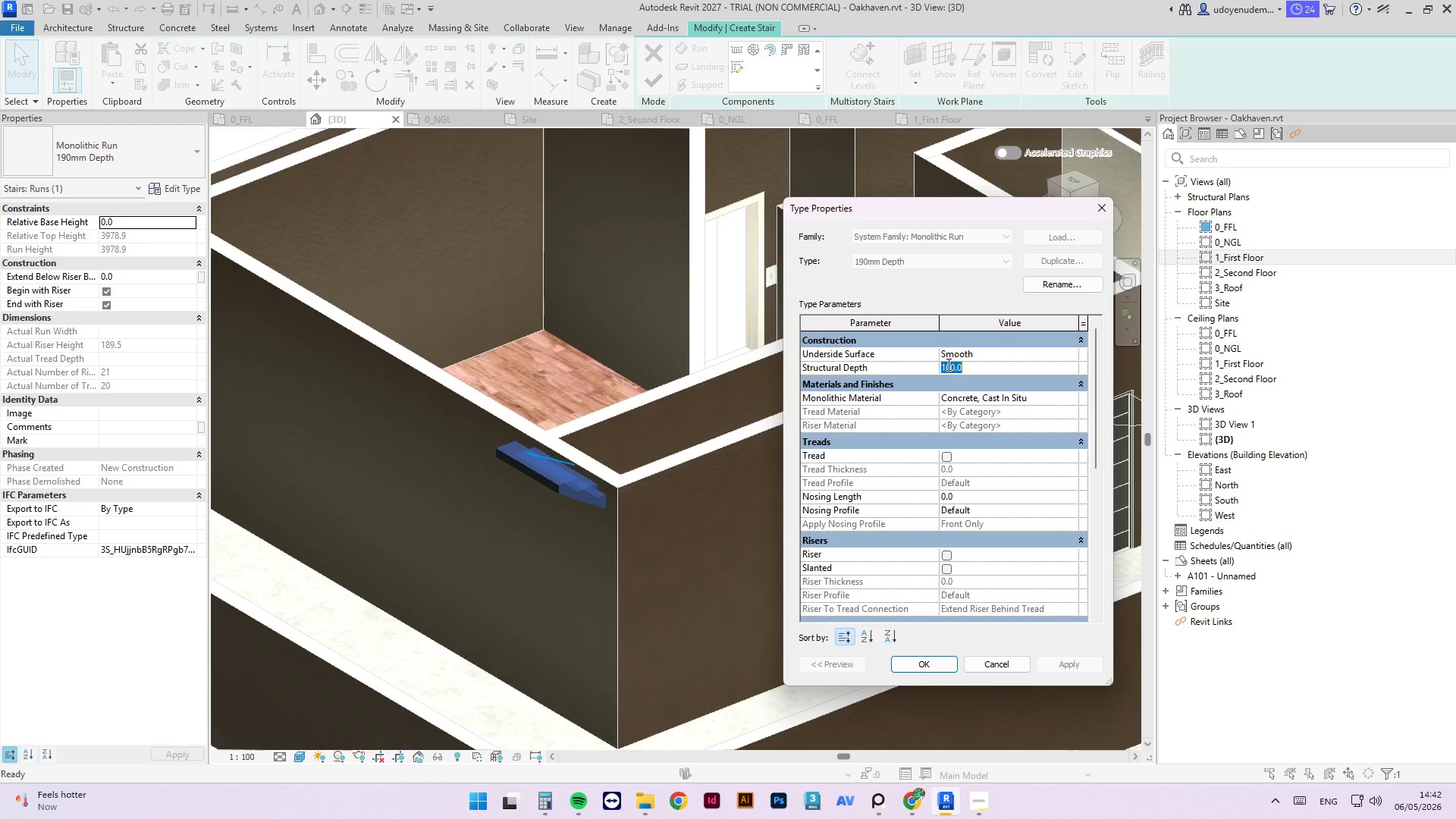 
key(Numpad1)
 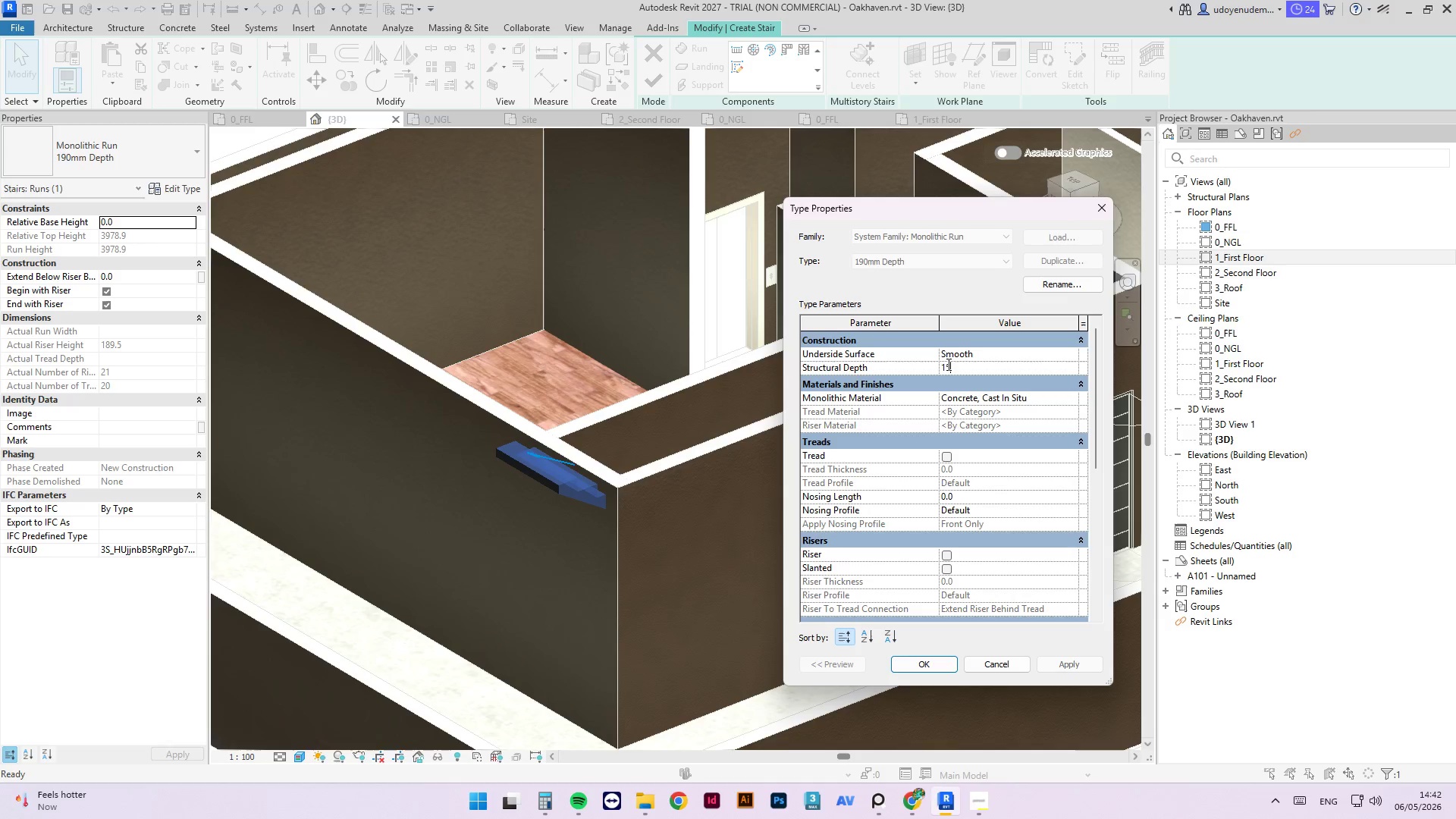 
key(Numpad5)
 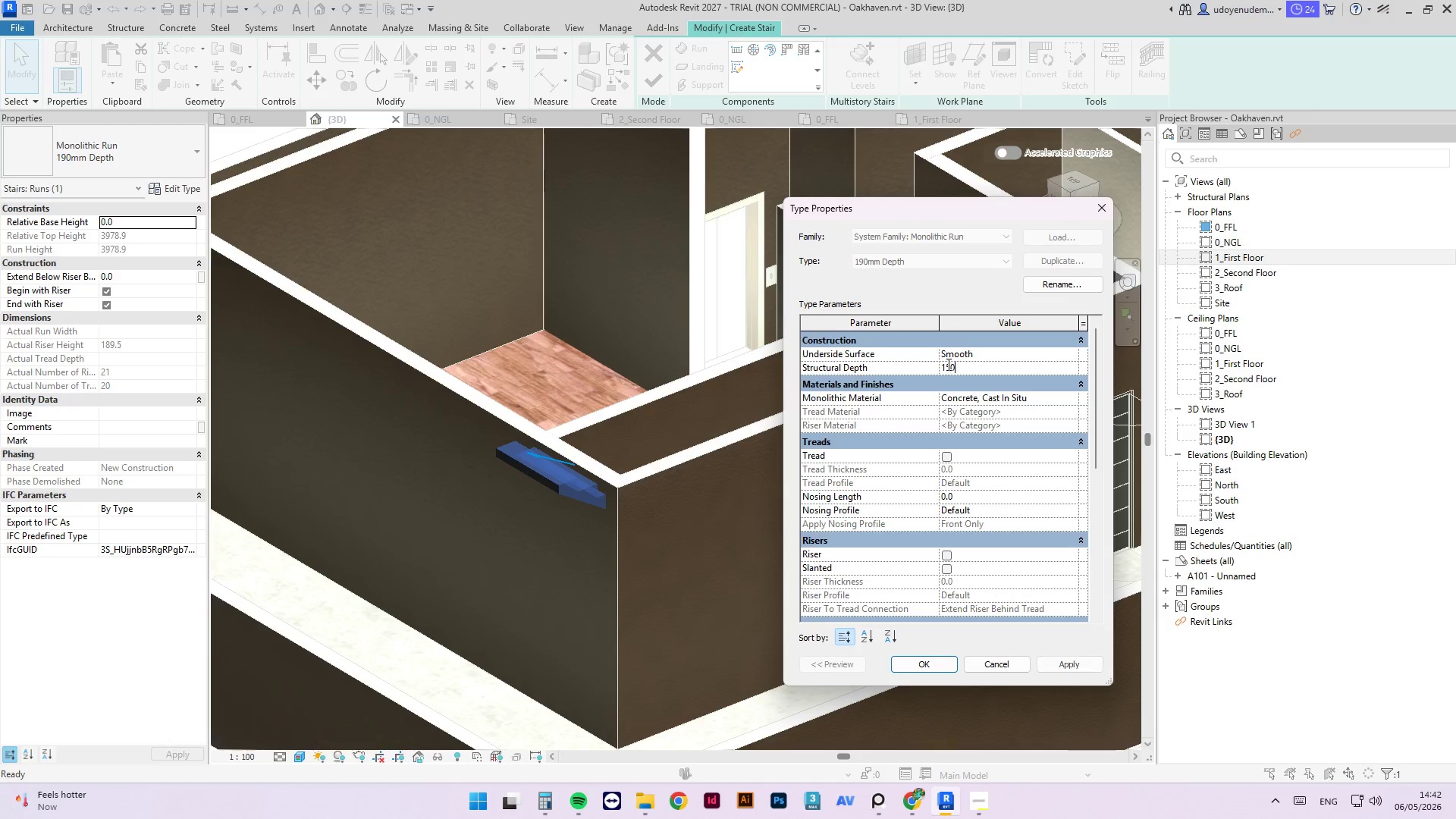 
key(Numpad0)
 